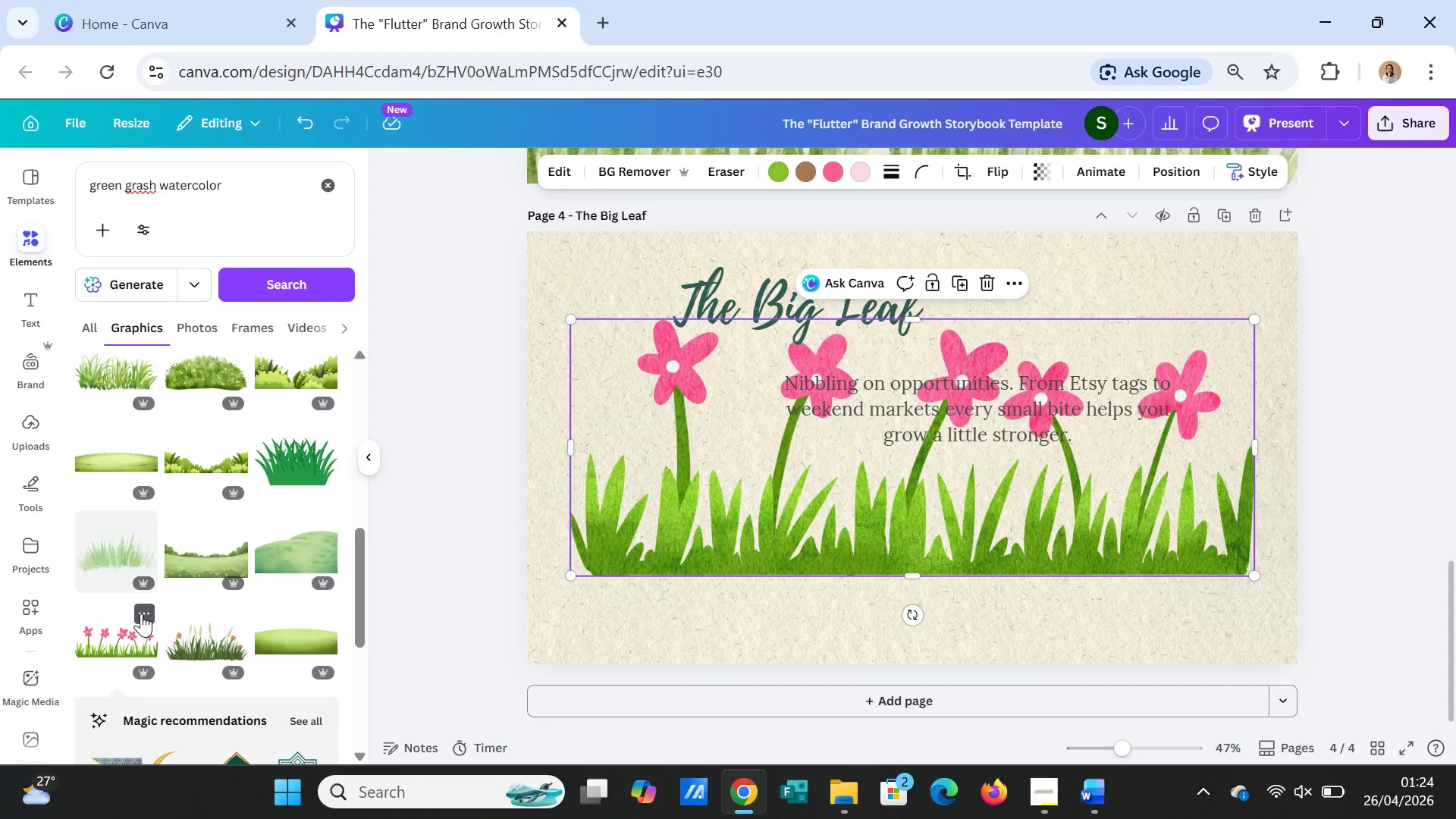 
scroll: coordinate [782, 497], scroll_direction: up, amount: 2.0
 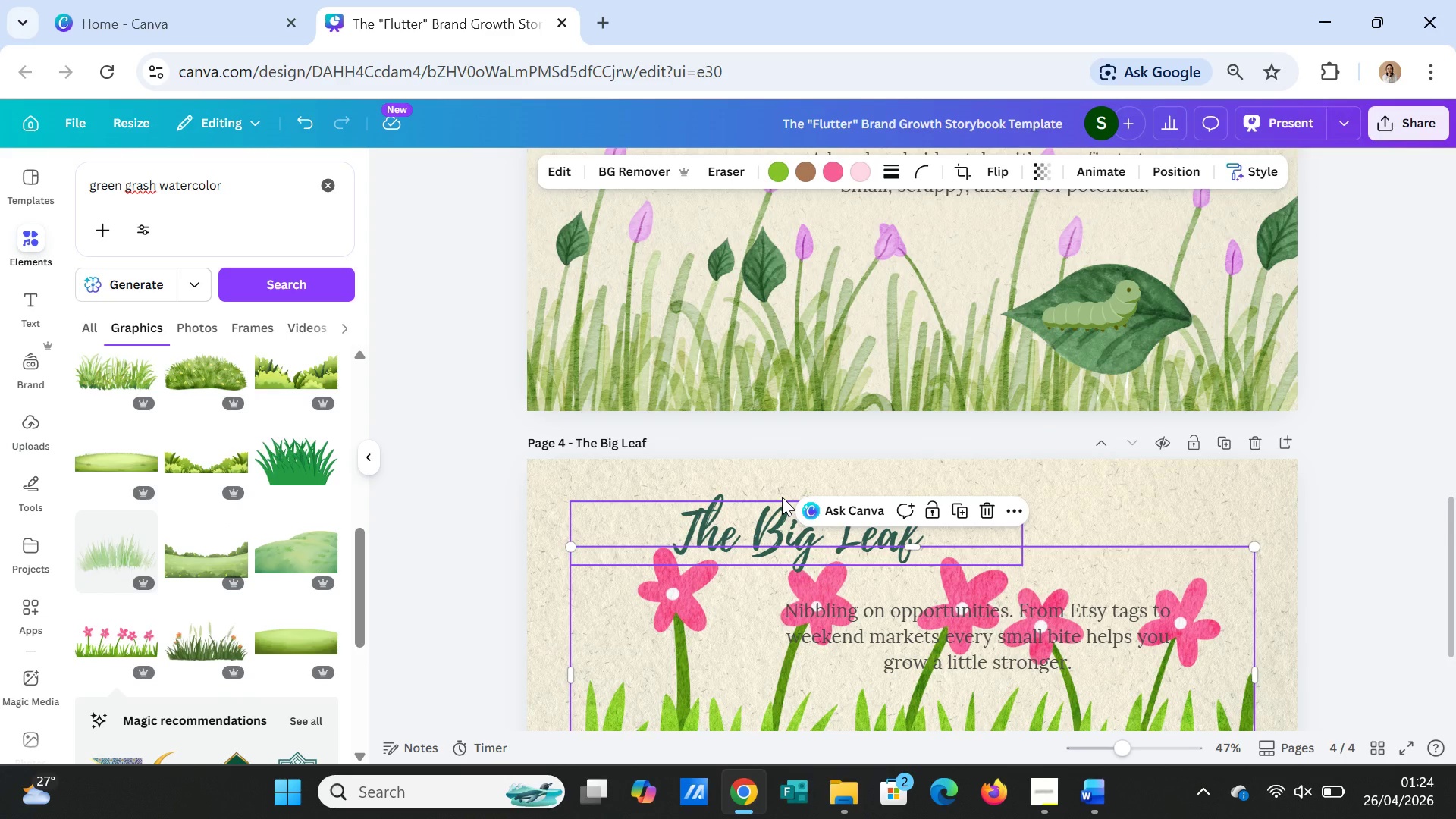 
scroll: coordinate [782, 497], scroll_direction: down, amount: 2.0
 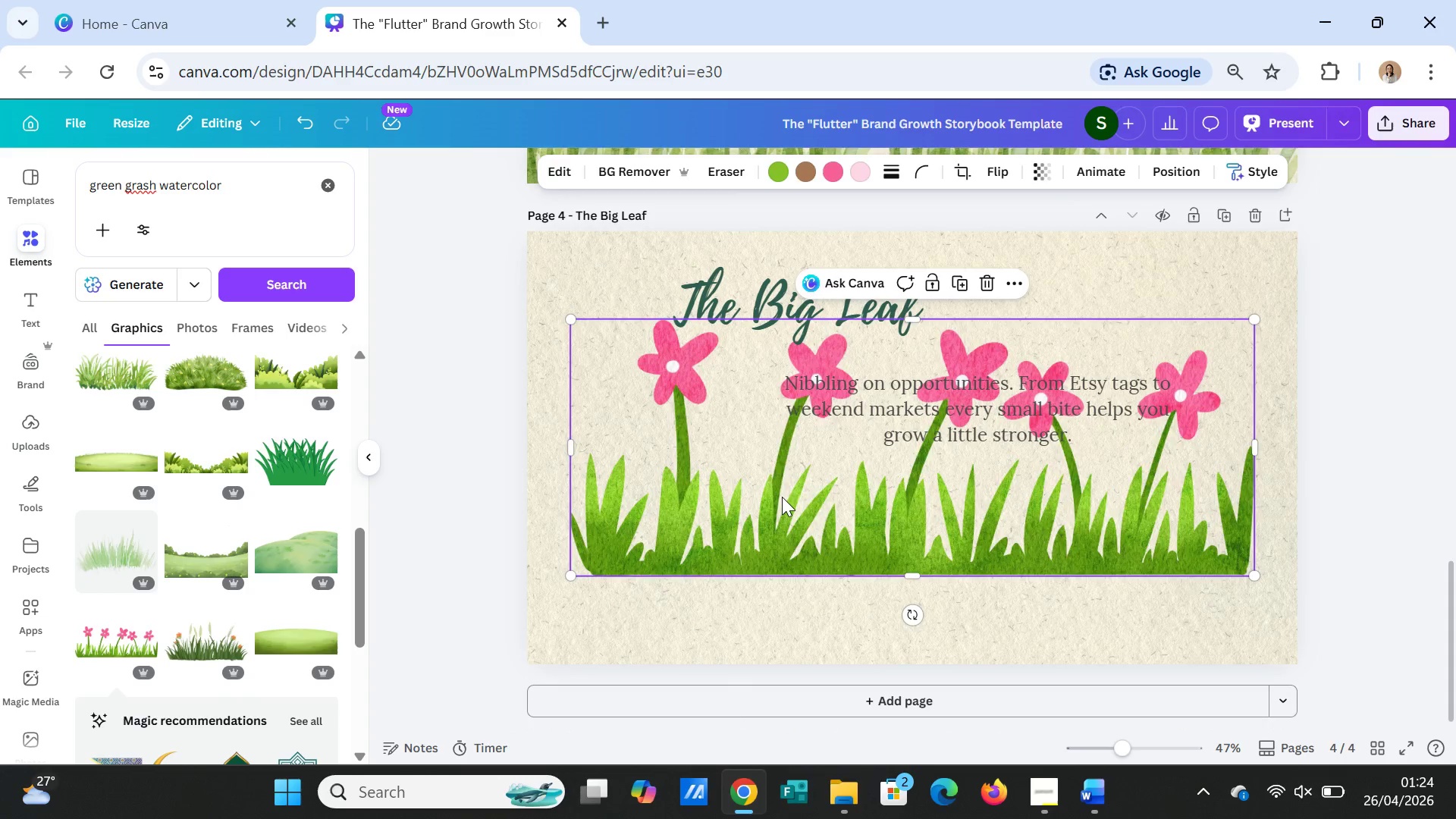 
key(Delete)
 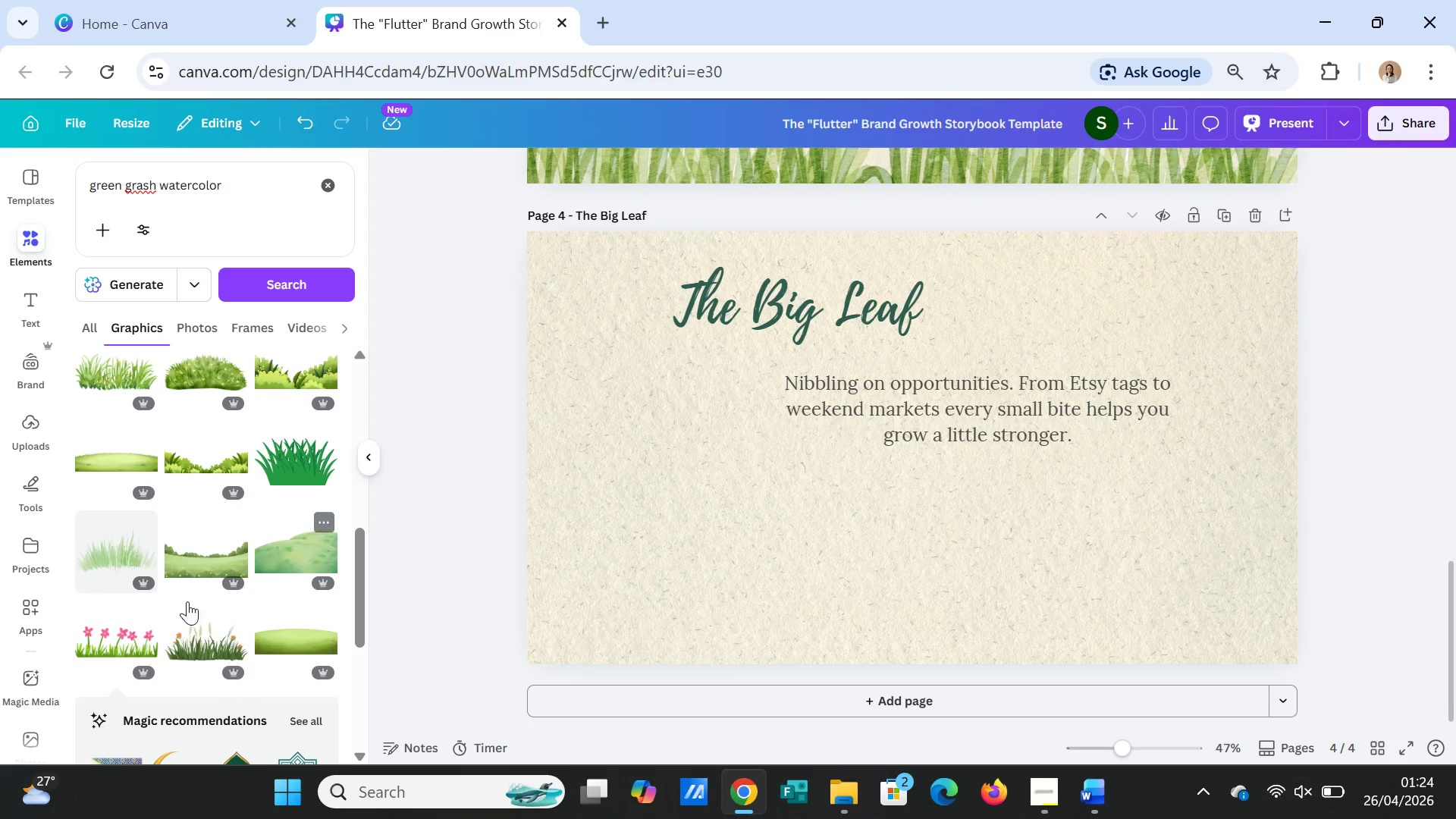 
scroll: coordinate [174, 601], scroll_direction: down, amount: 1.0
 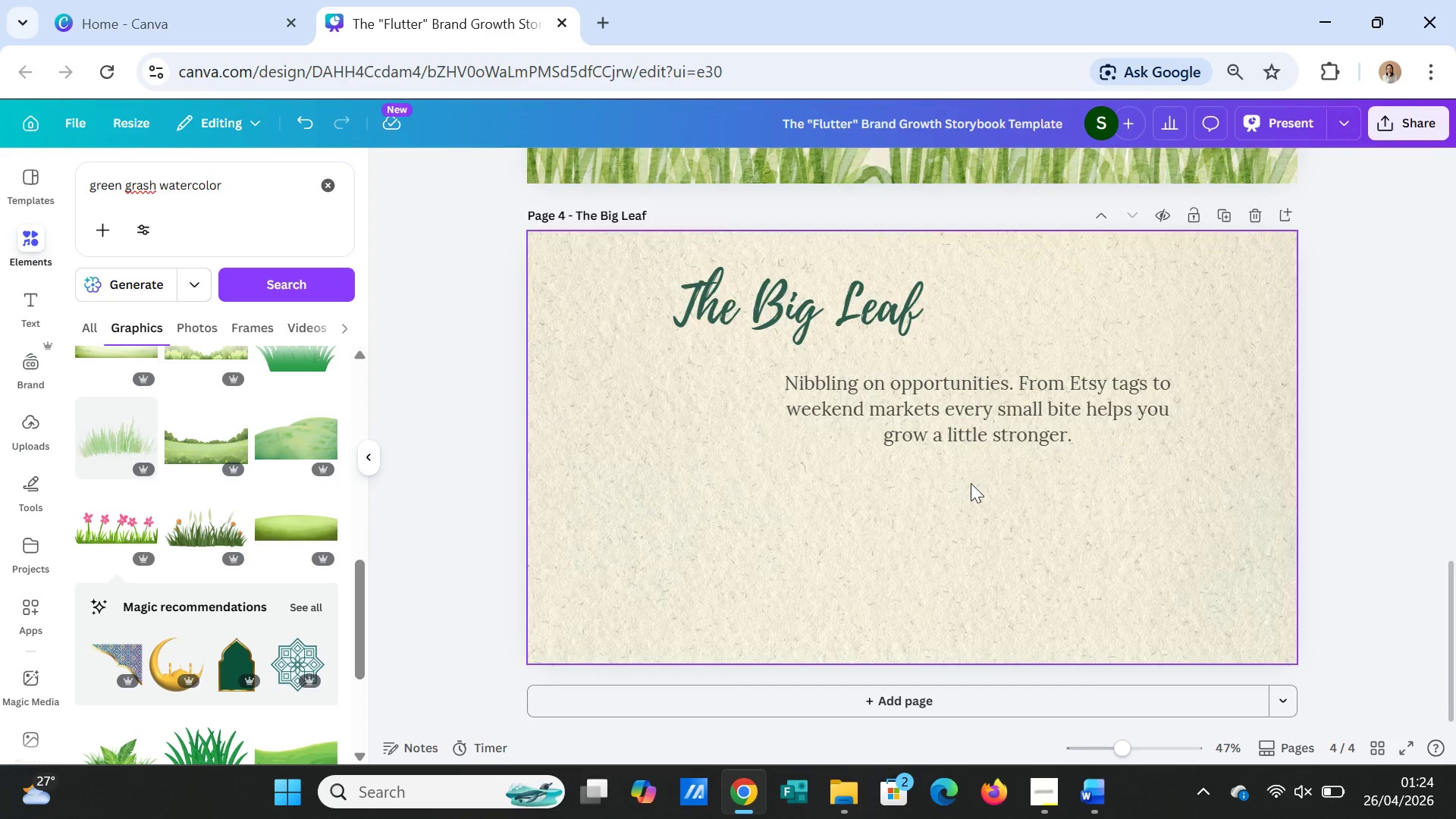 
scroll: coordinate [977, 469], scroll_direction: up, amount: 13.0
 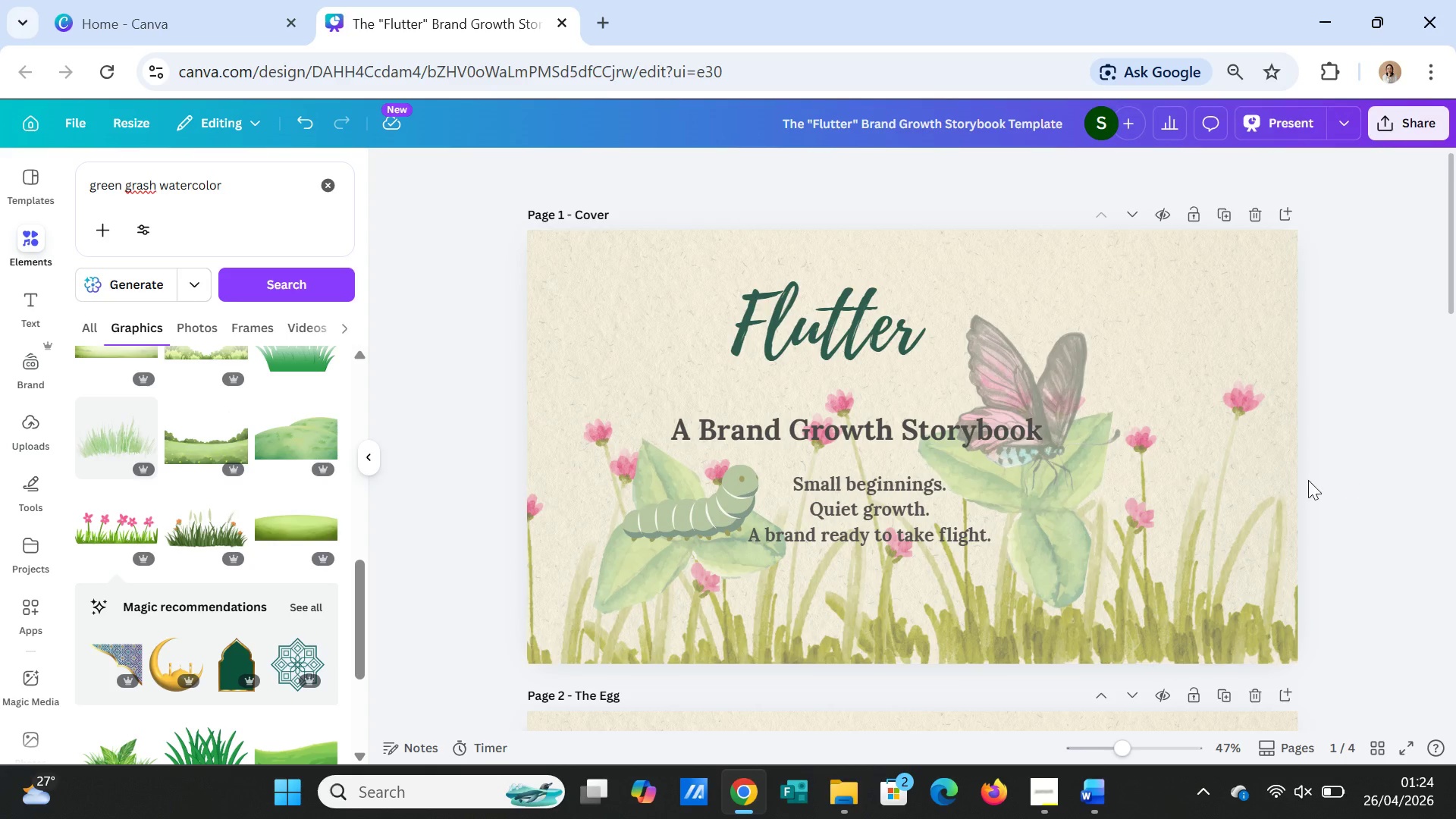 
left_click([873, 350])
 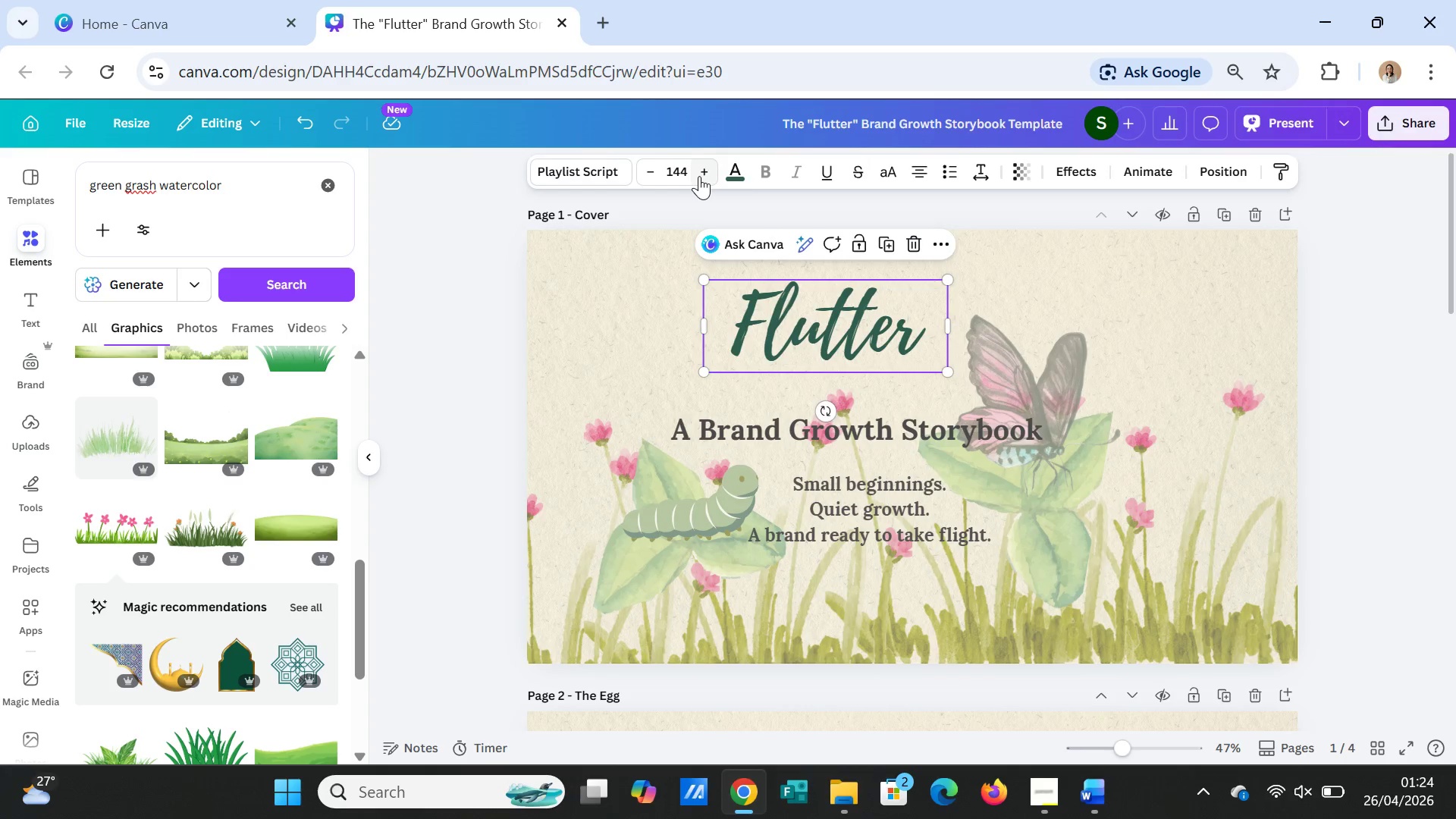 
double_click([699, 176])
 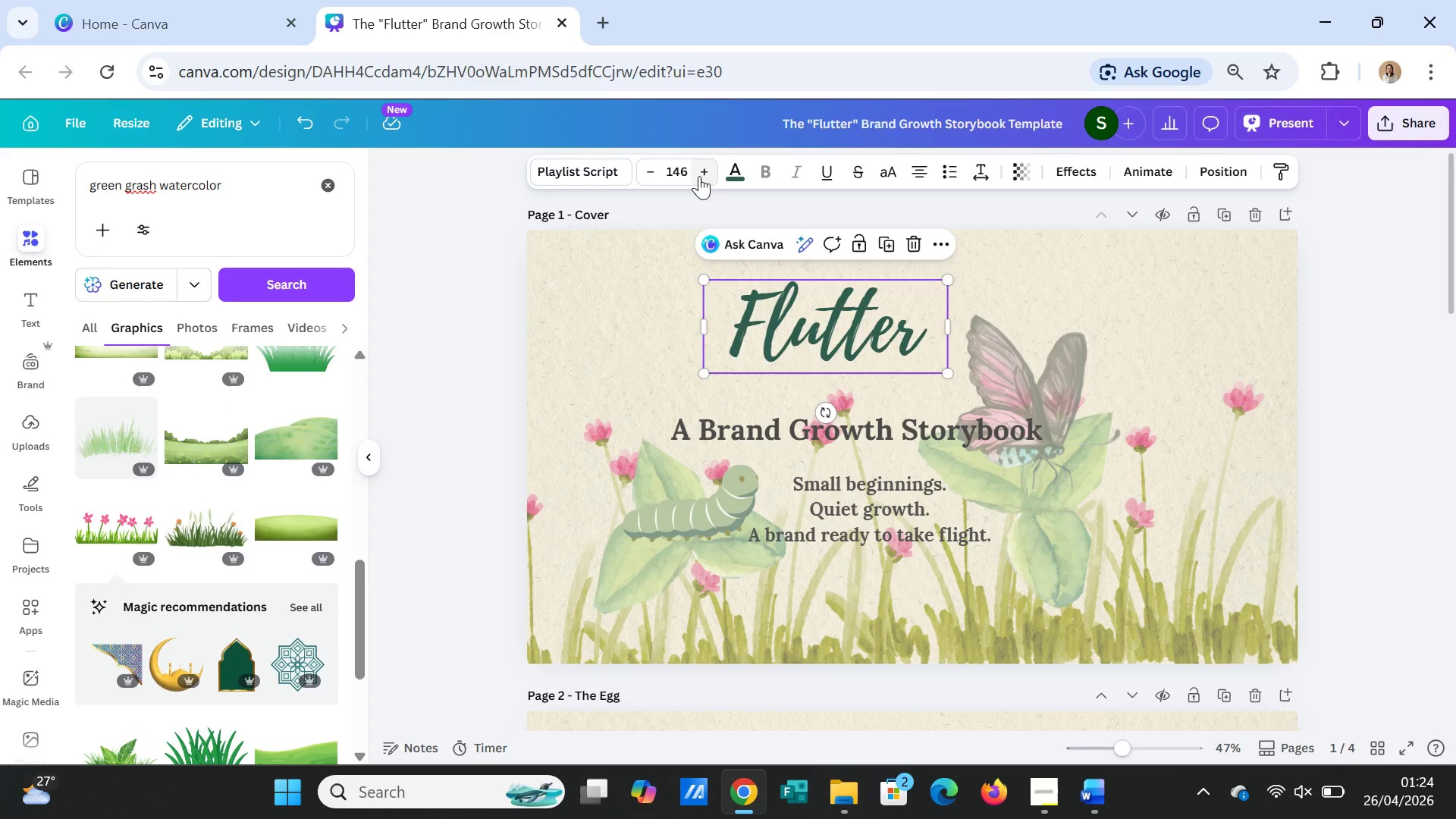 
triple_click([699, 176])
 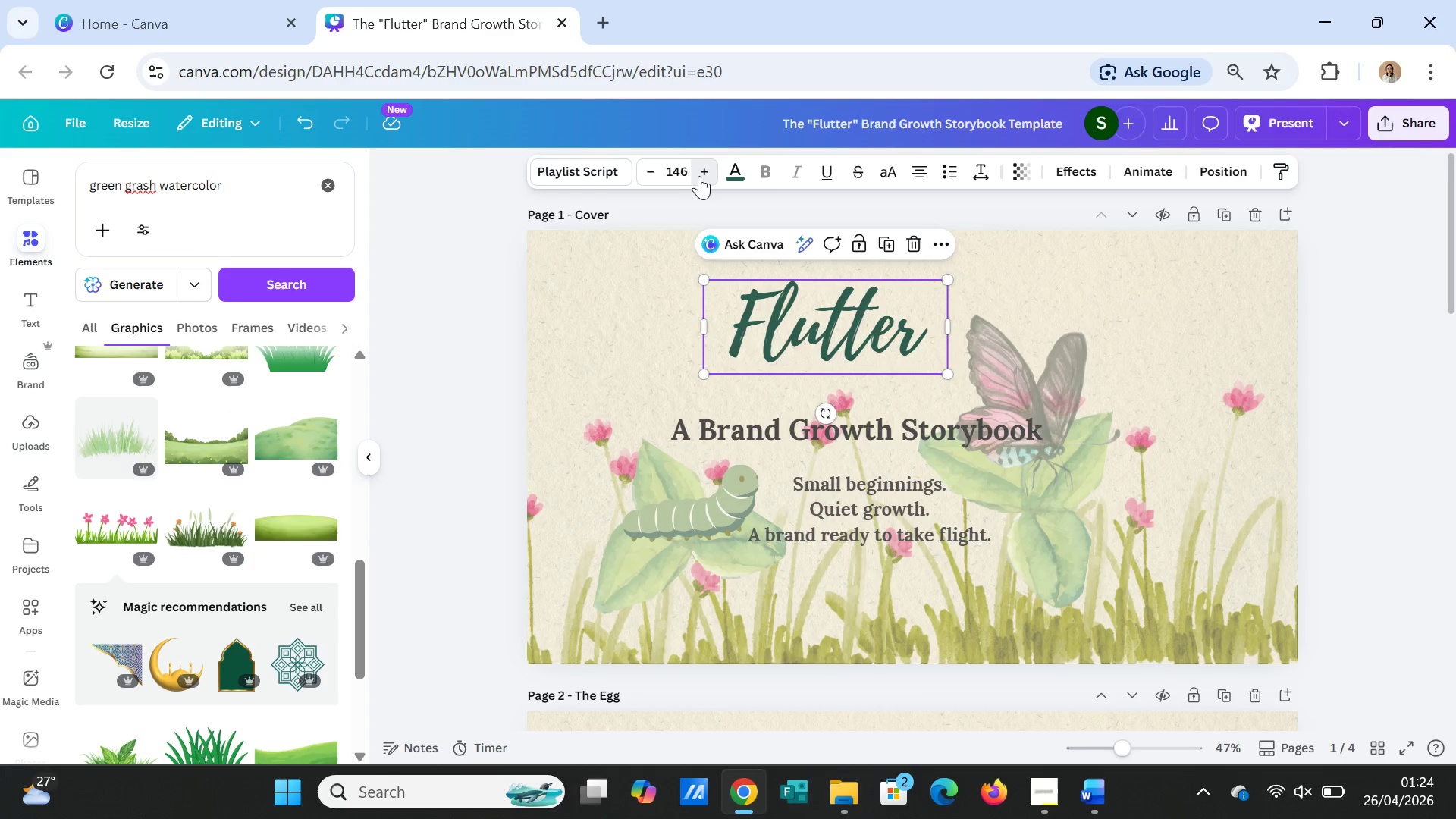 
triple_click([699, 176])
 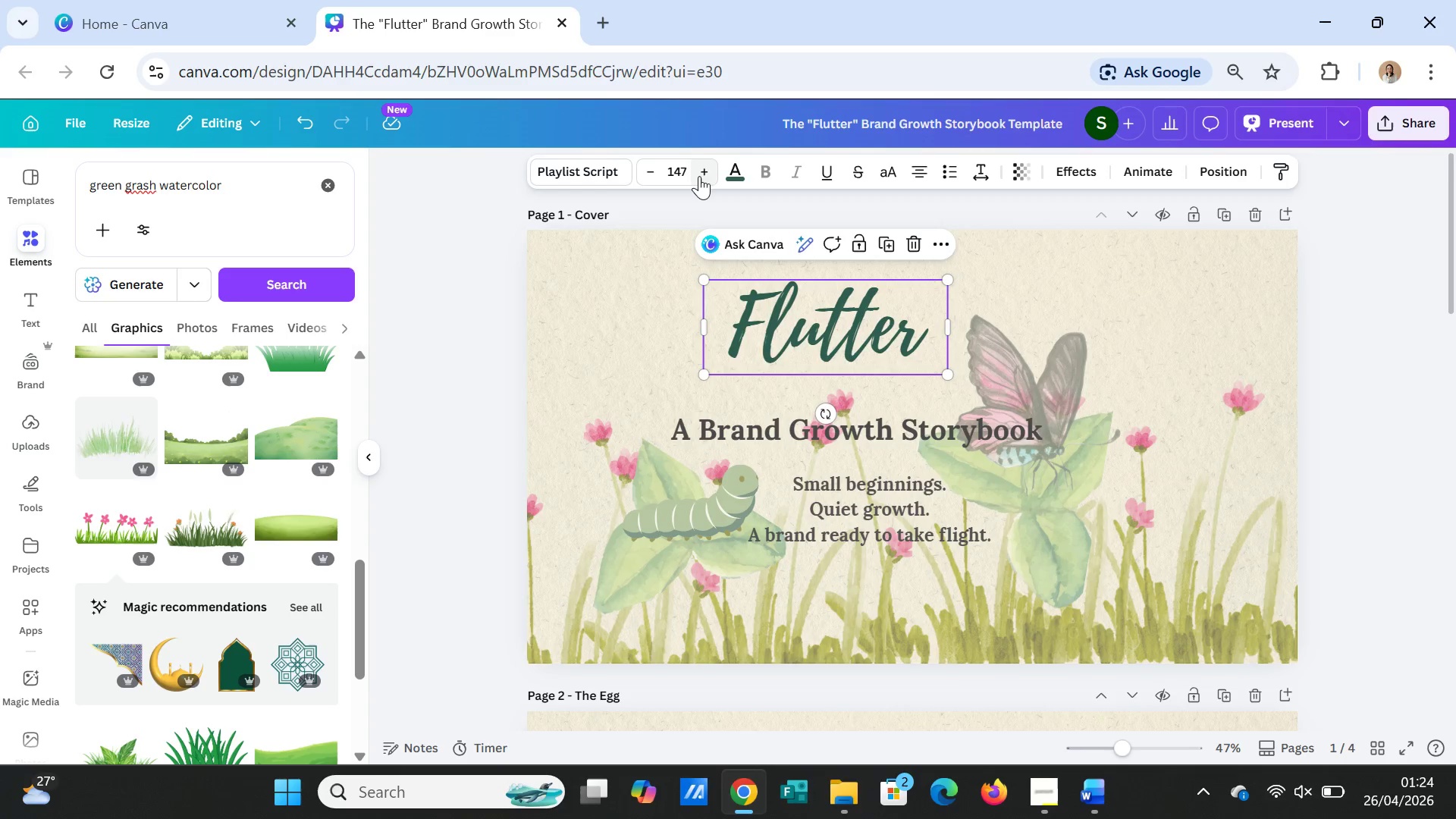 
triple_click([699, 176])
 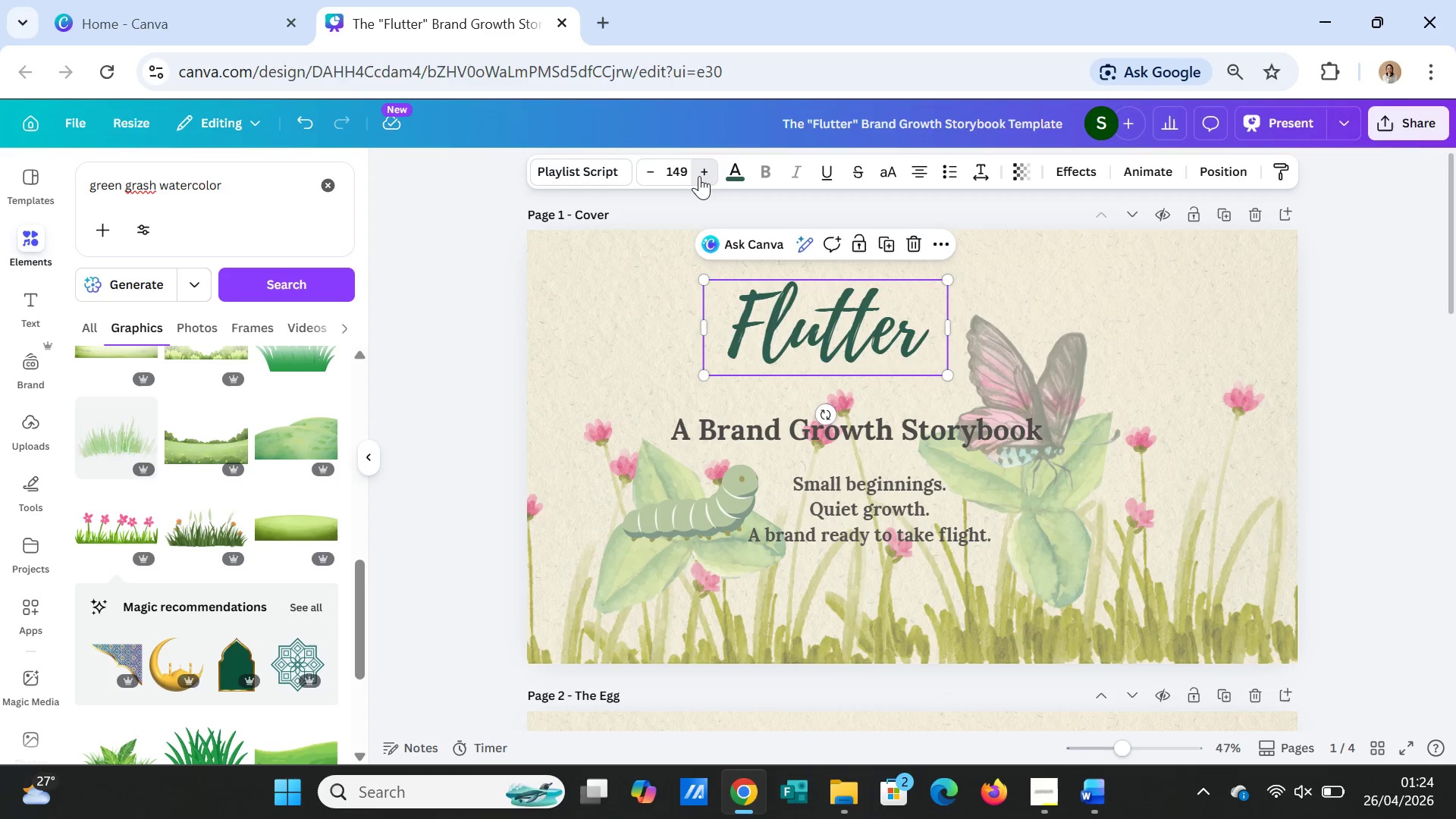 
triple_click([699, 176])
 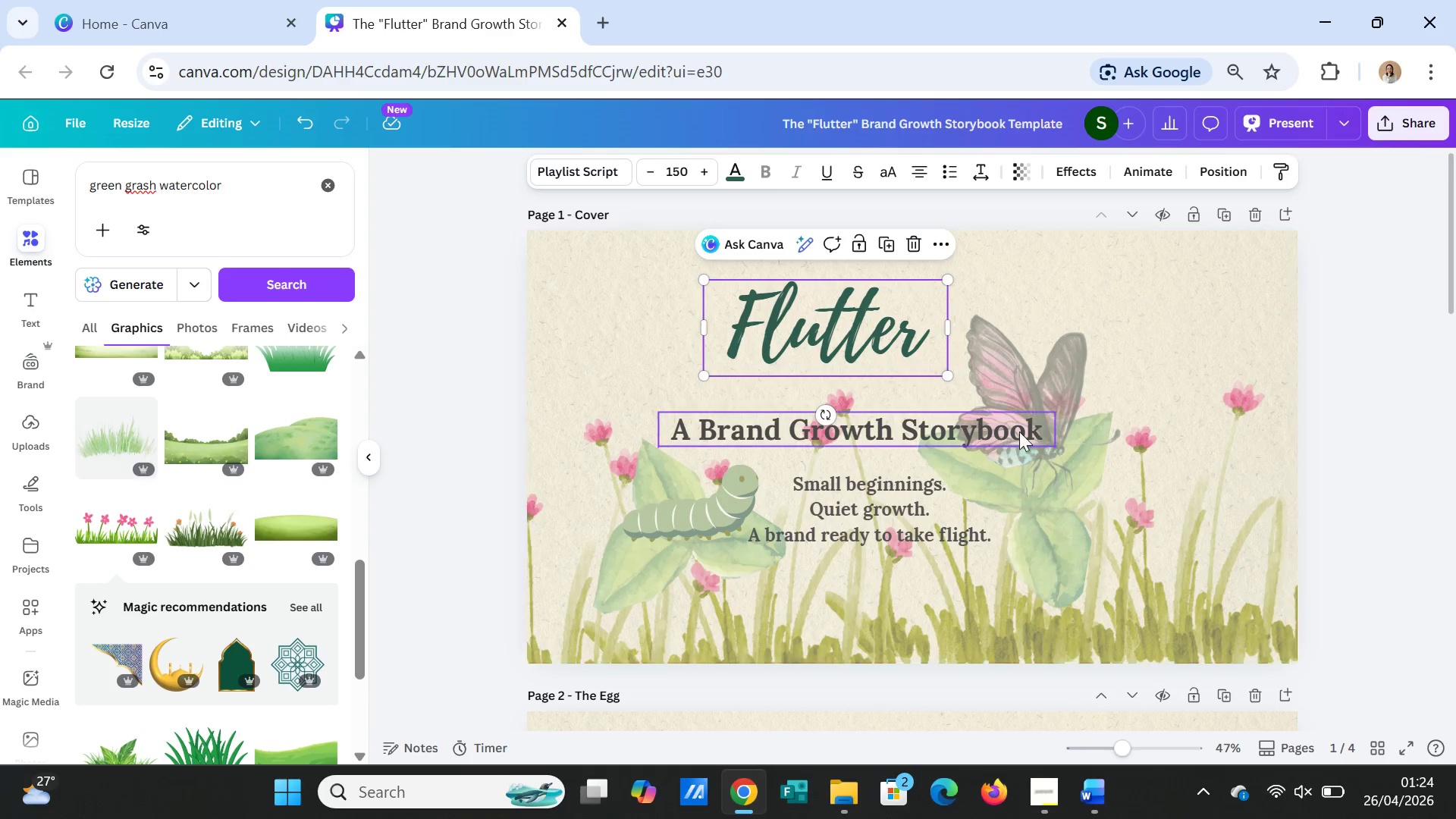 
left_click([1015, 428])
 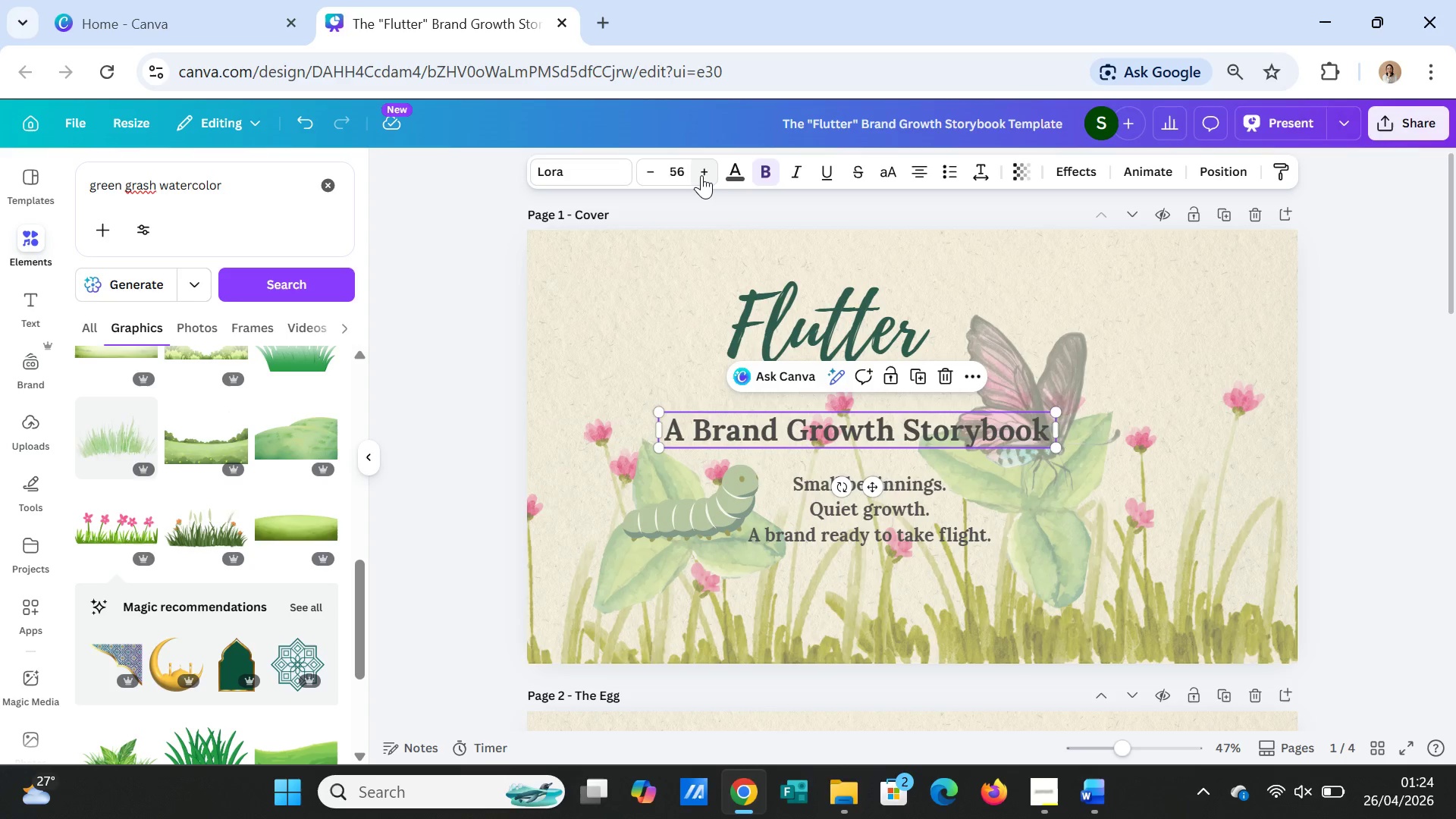 
left_click([701, 175])
 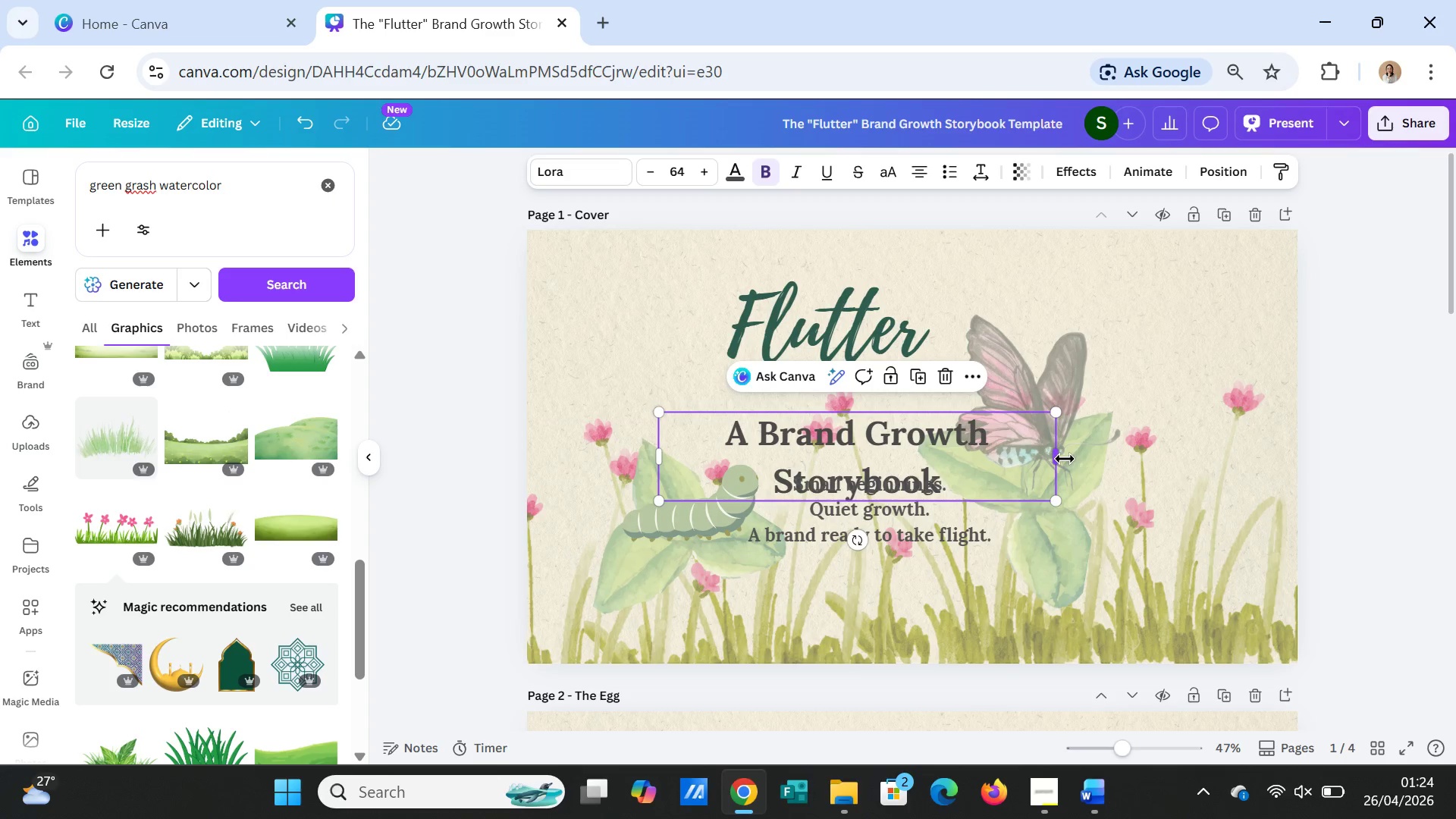 
left_click_drag(start_coordinate=[1062, 457], to_coordinate=[1185, 442])
 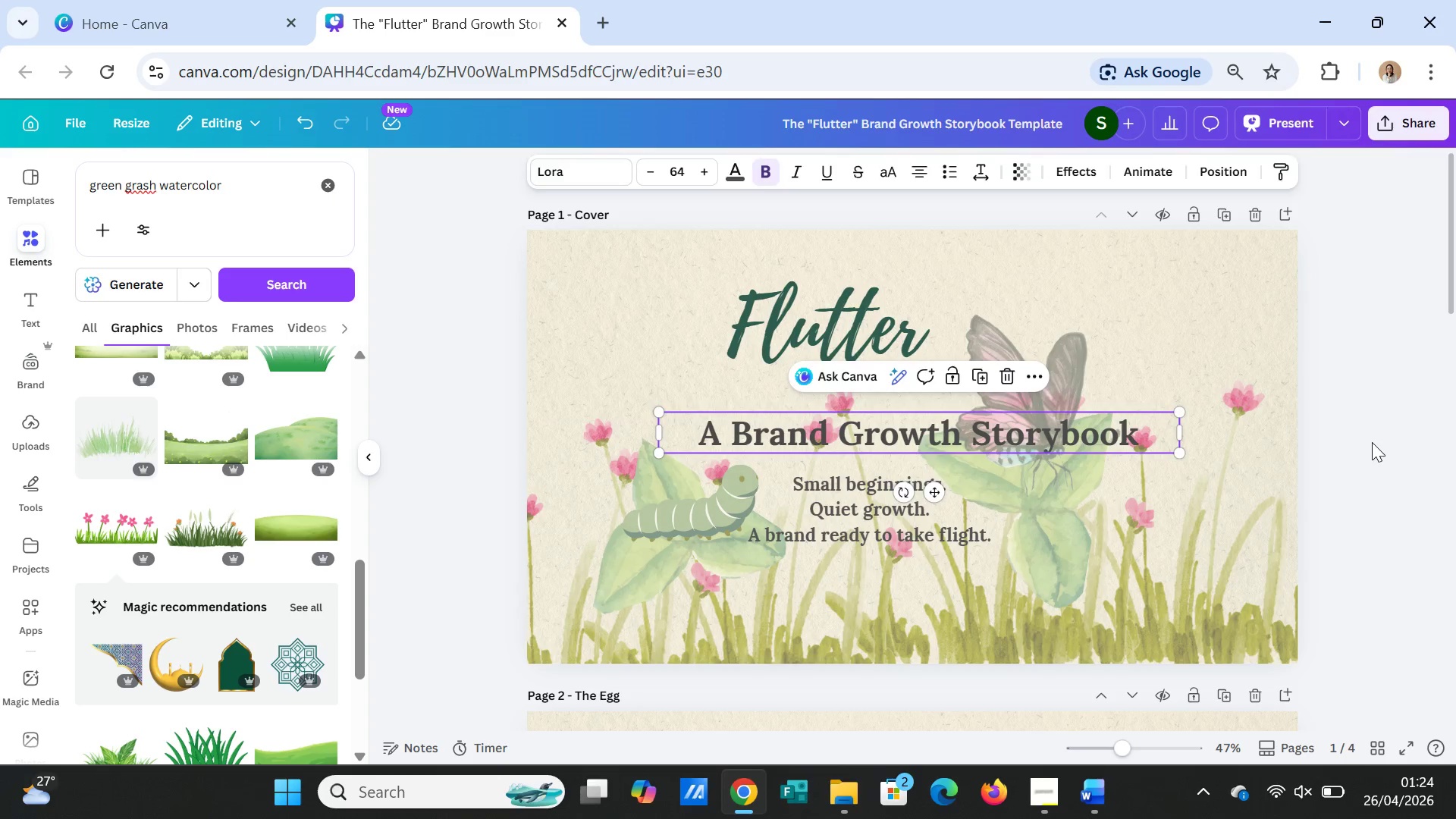 
left_click([1371, 444])
 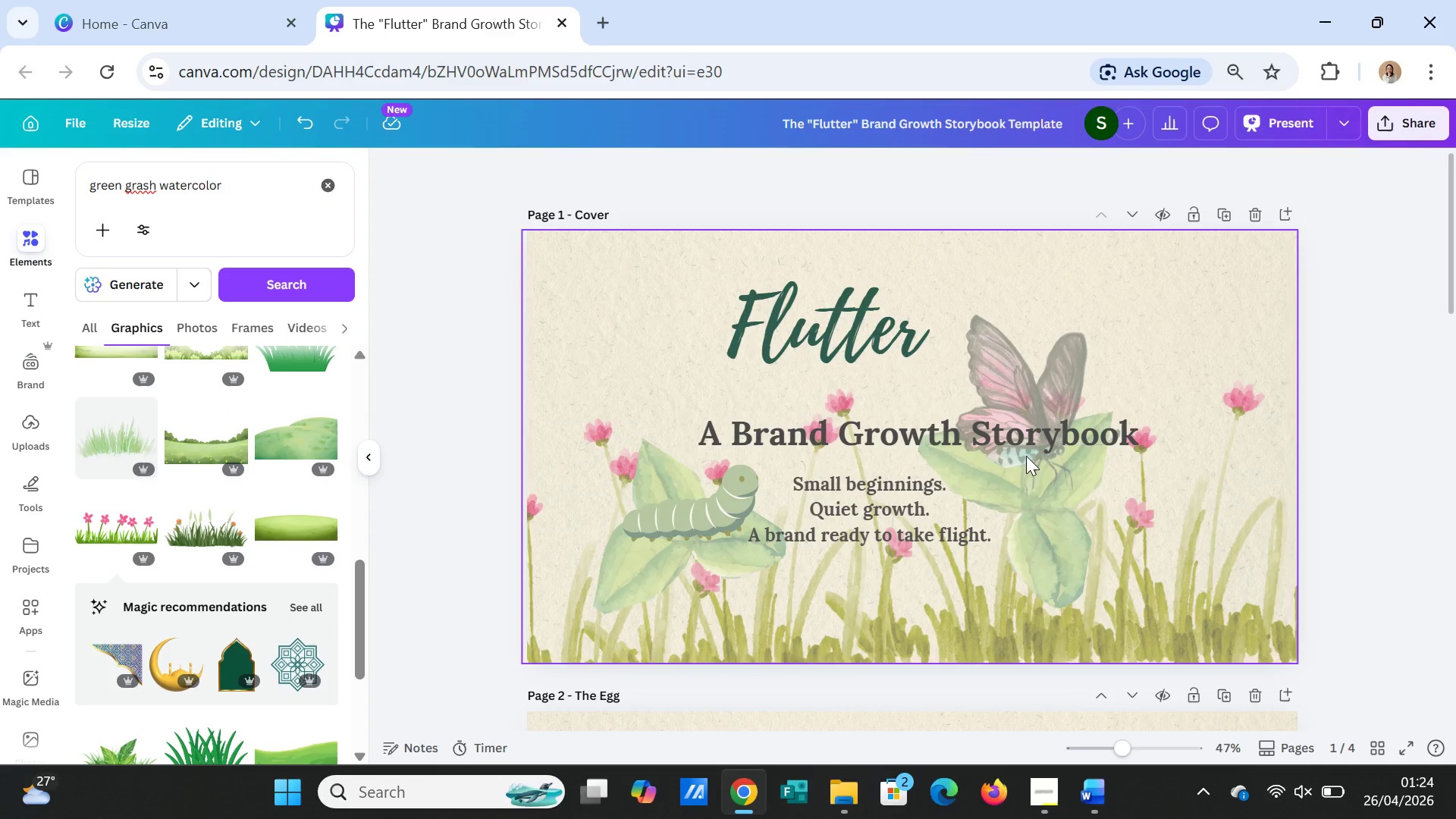 
left_click([1031, 433])
 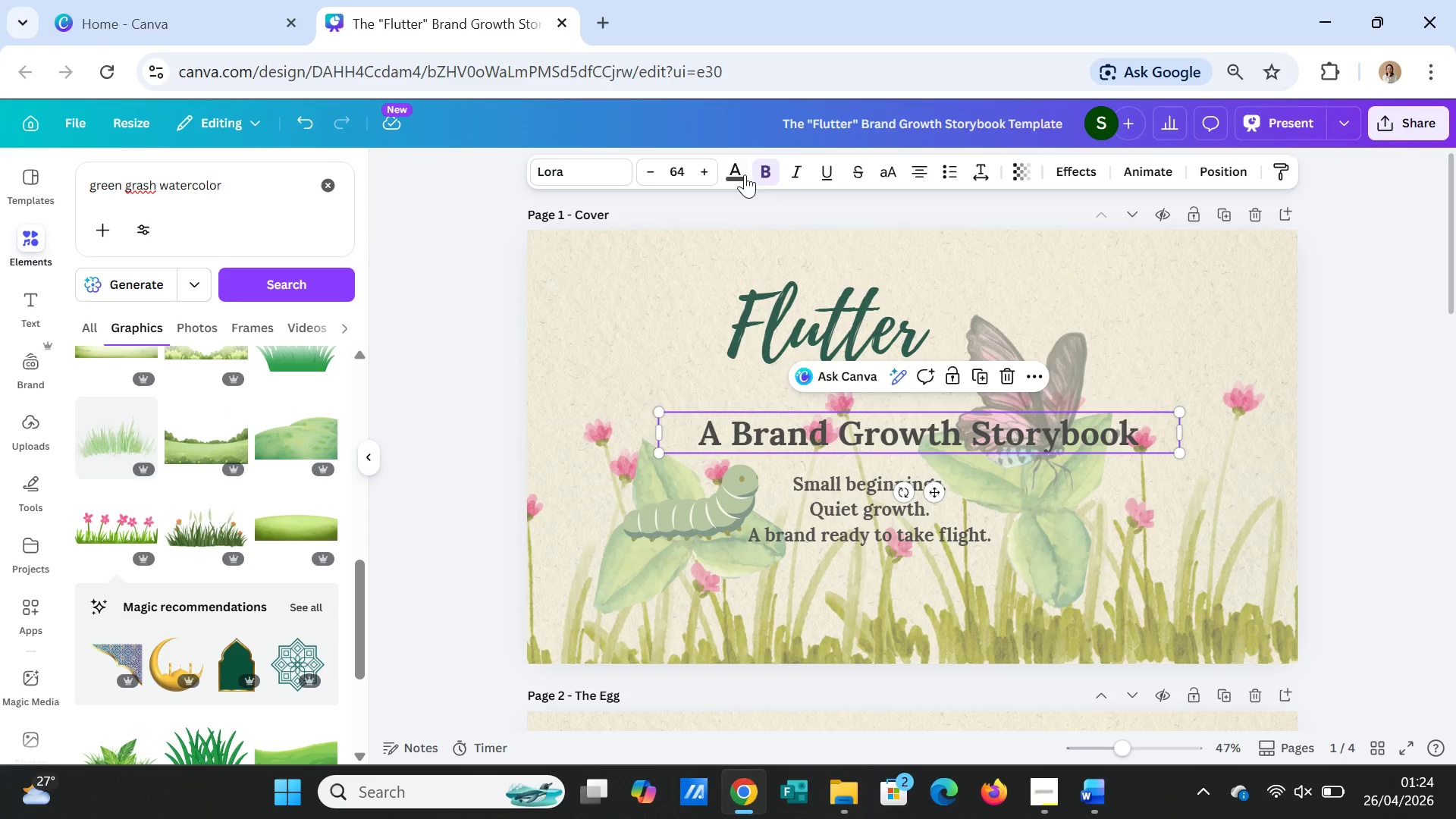 
left_click([739, 173])
 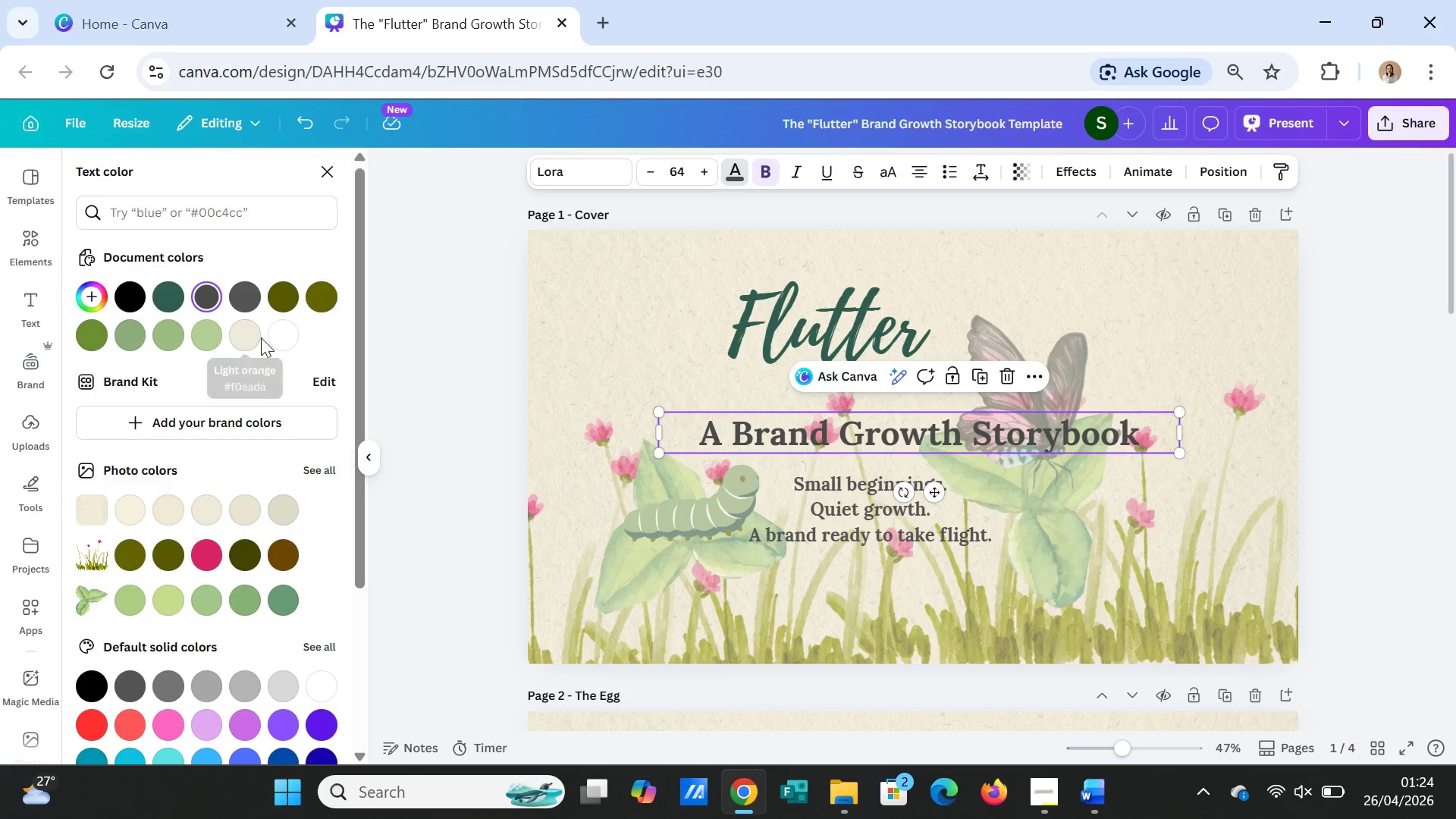 
left_click([247, 334])
 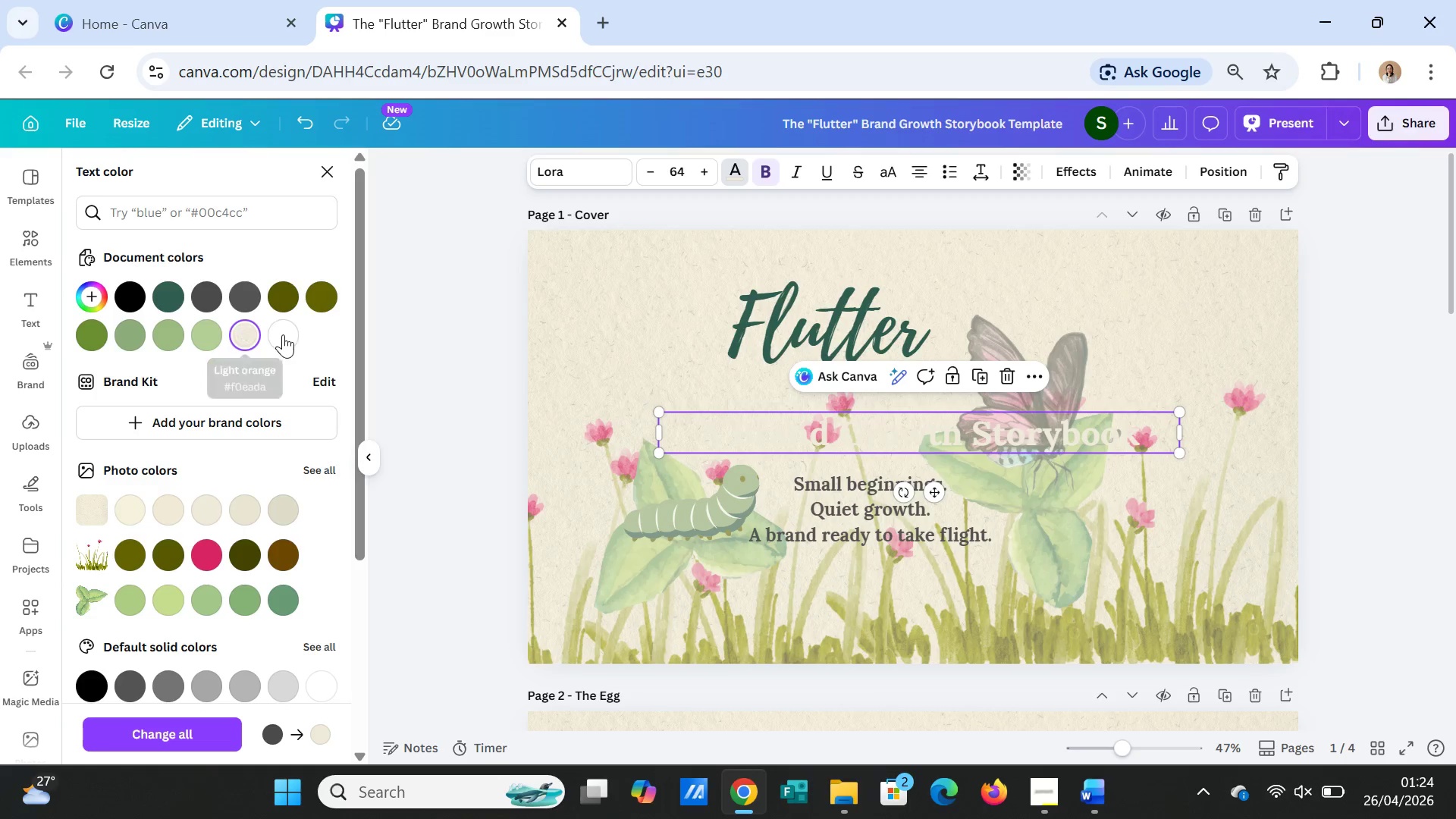 
left_click([287, 334])
 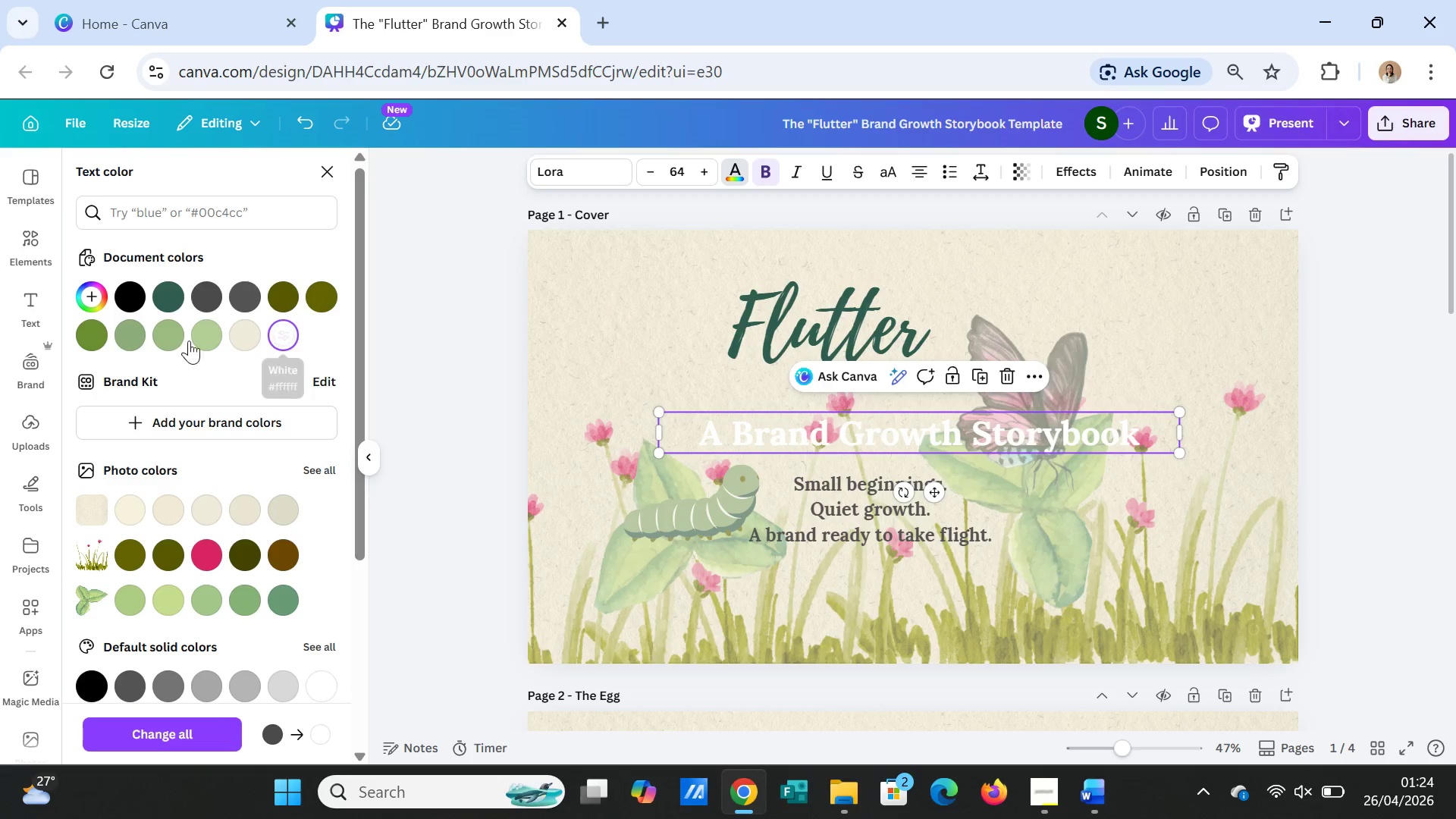 
left_click([134, 331])
 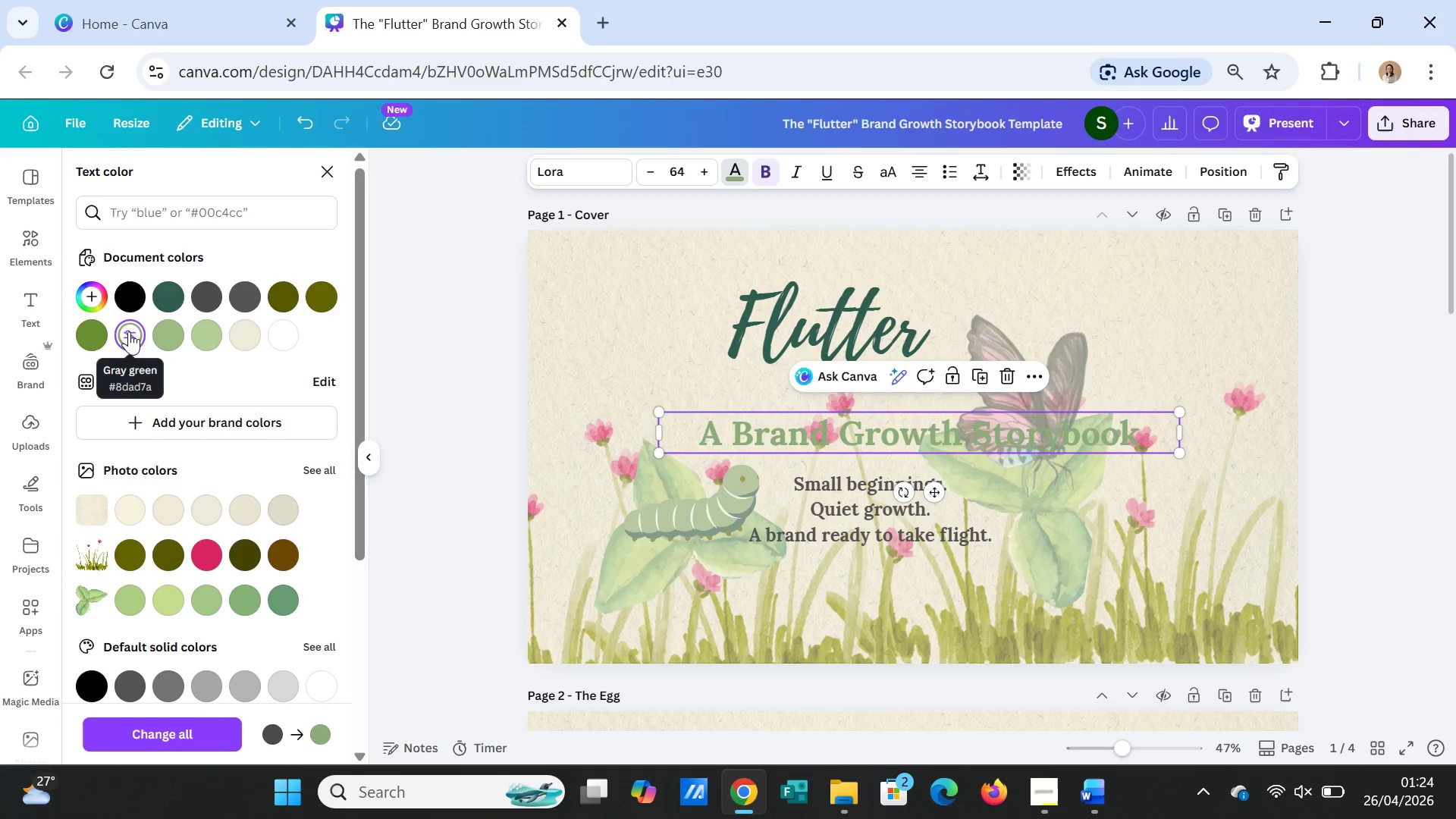 
left_click([86, 342])
 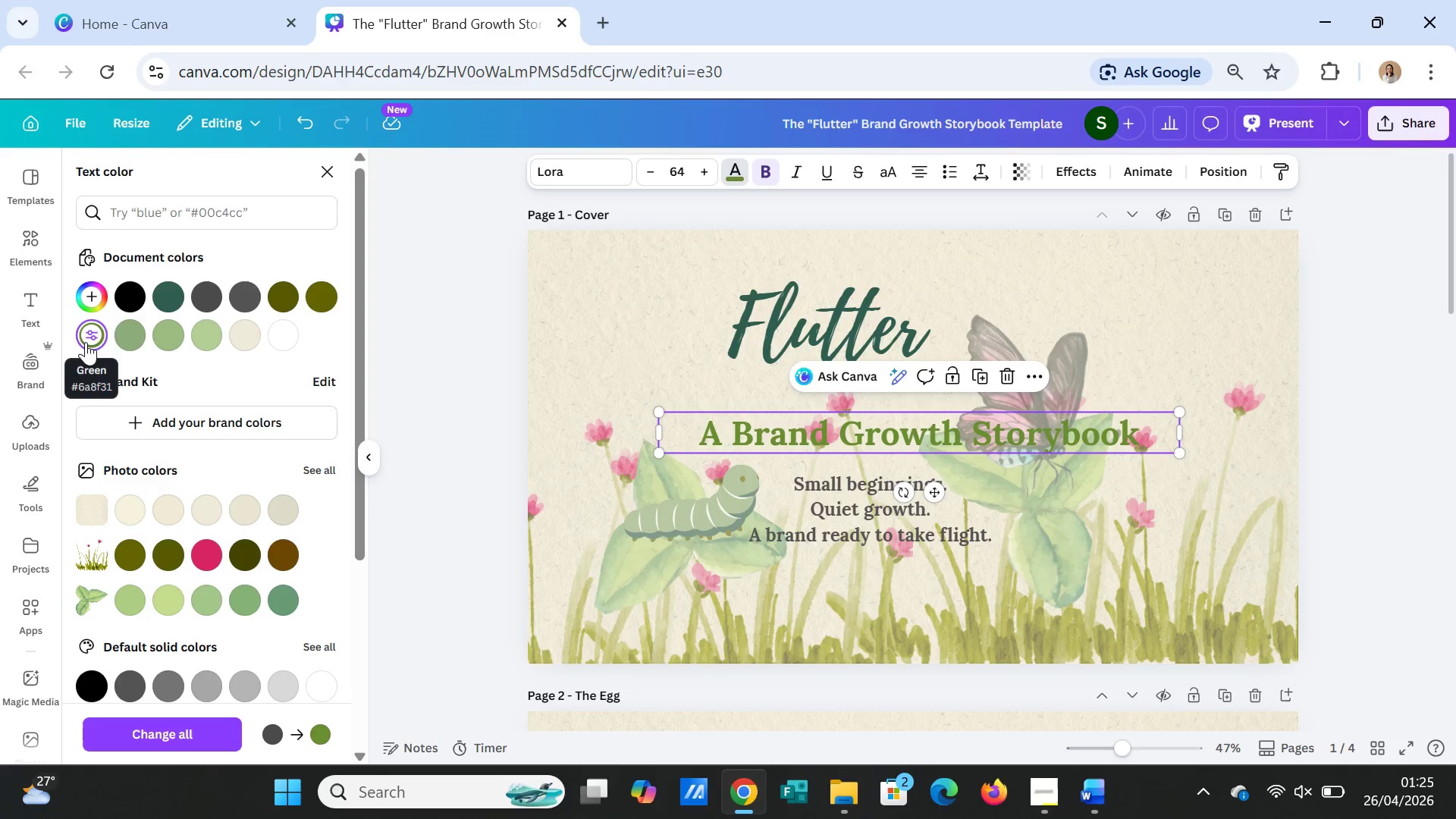 
wait(9.03)
 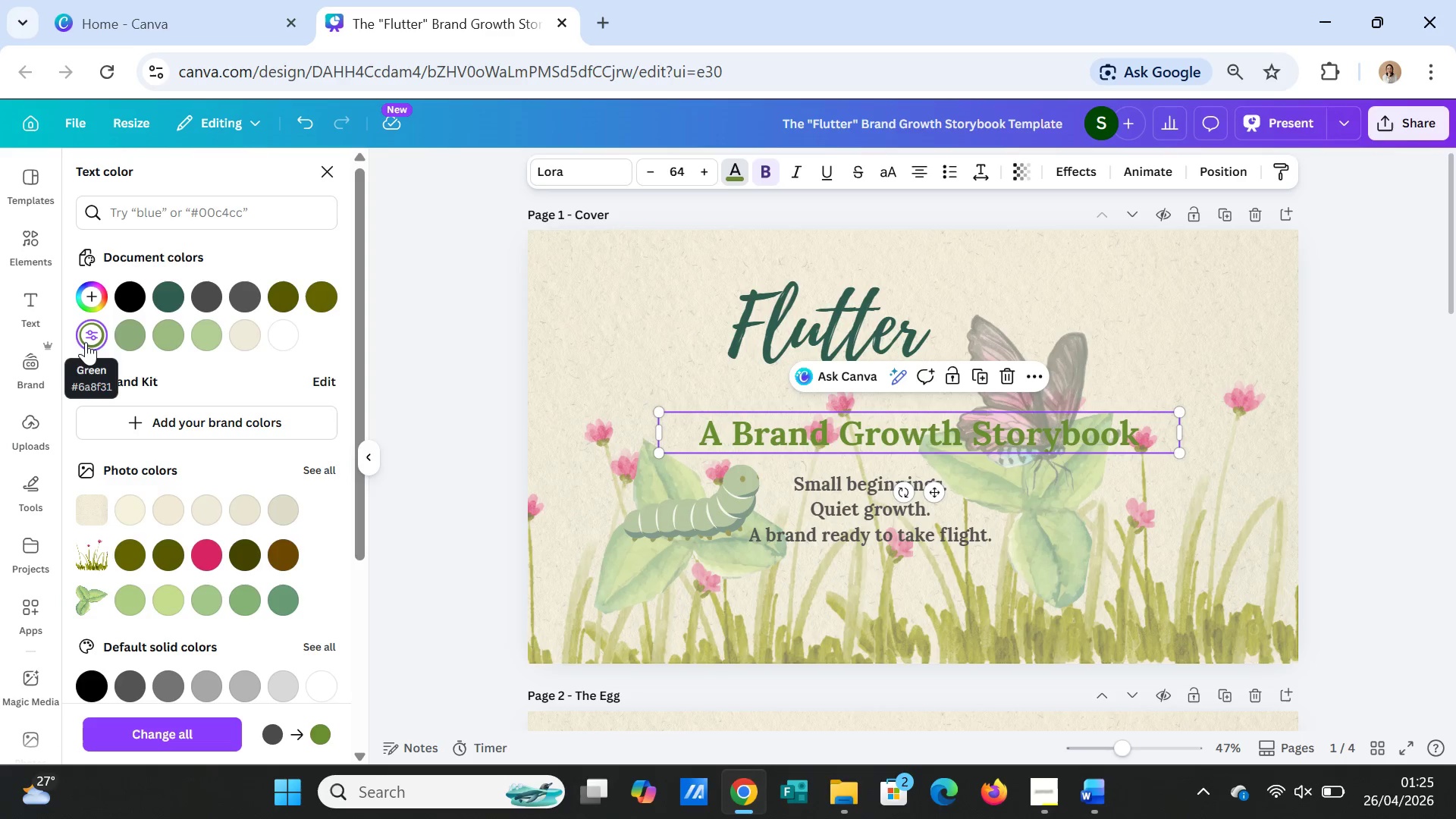 
left_click([829, 513])
 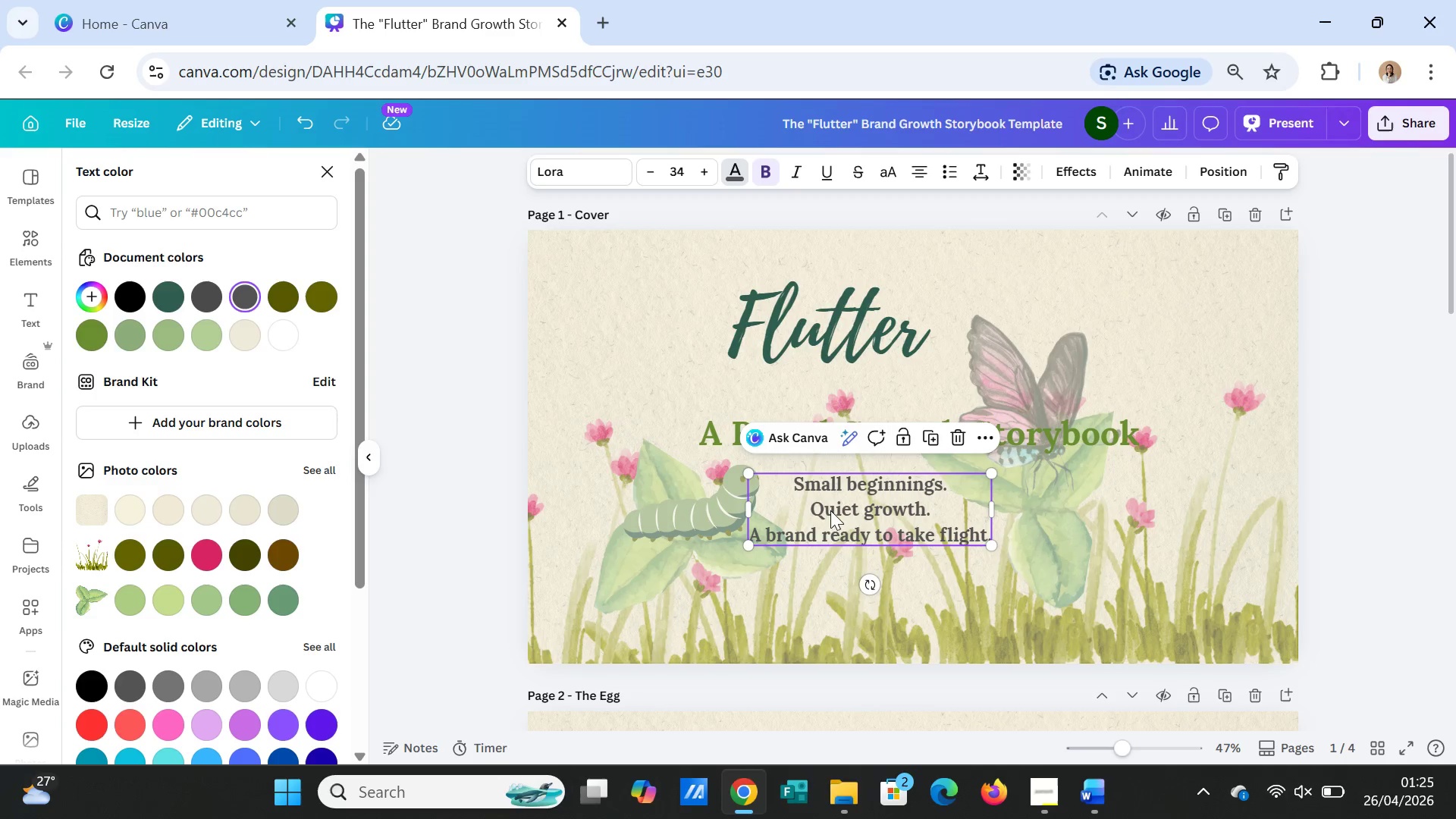 
left_click_drag(start_coordinate=[830, 510], to_coordinate=[866, 513])
 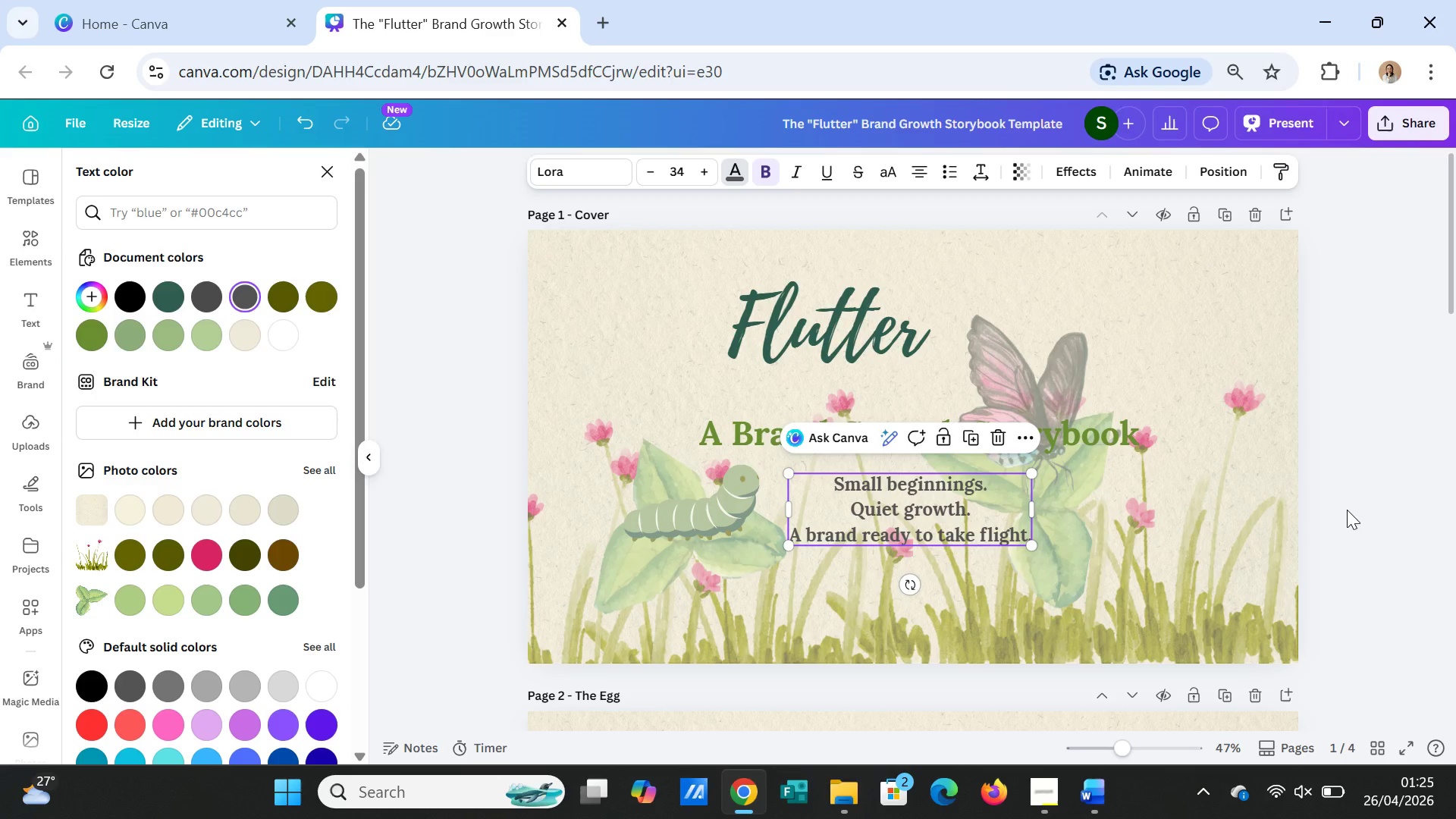 
left_click([1347, 510])
 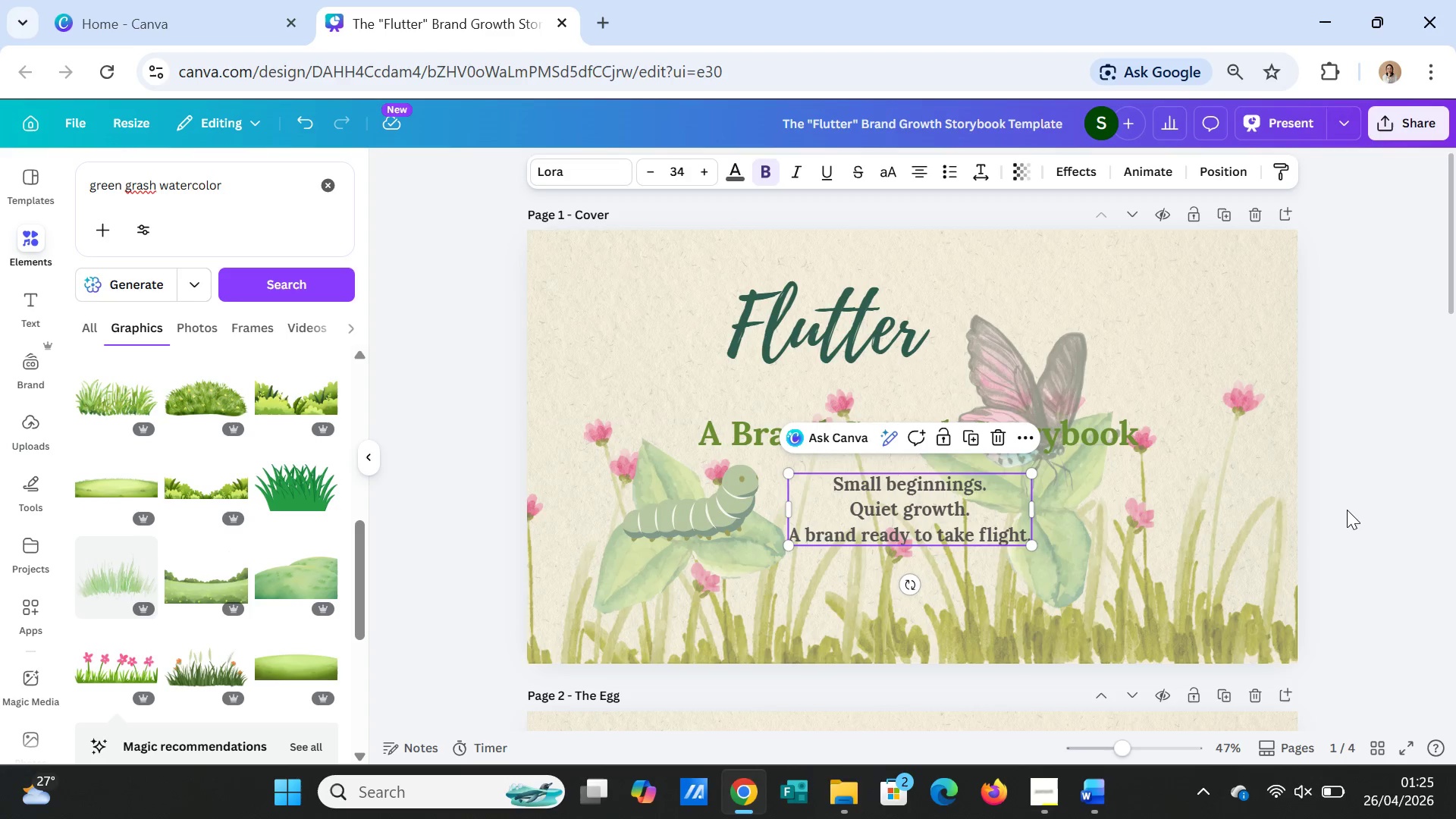 
left_click([1347, 510])
 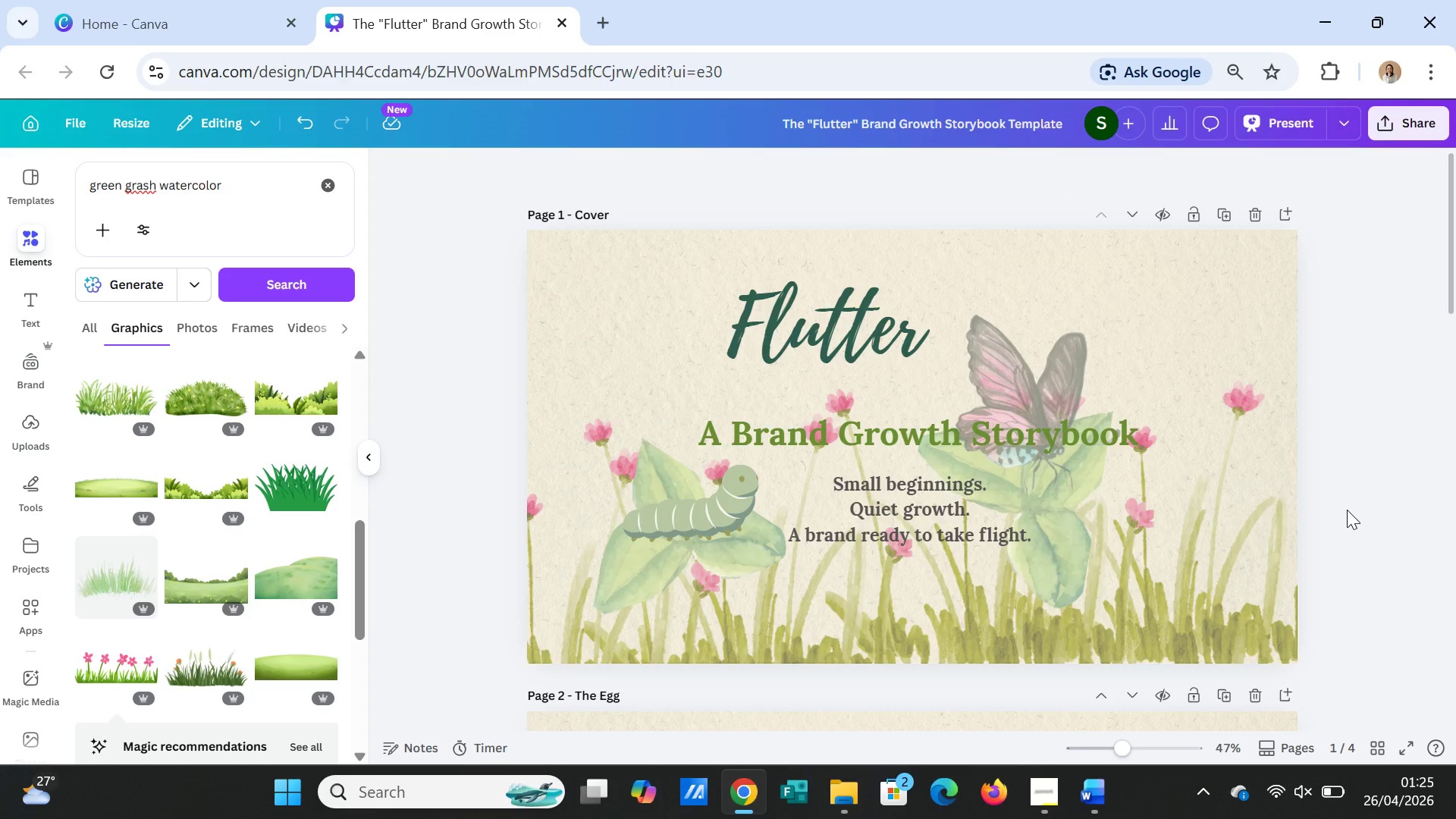 
wait(7.0)
 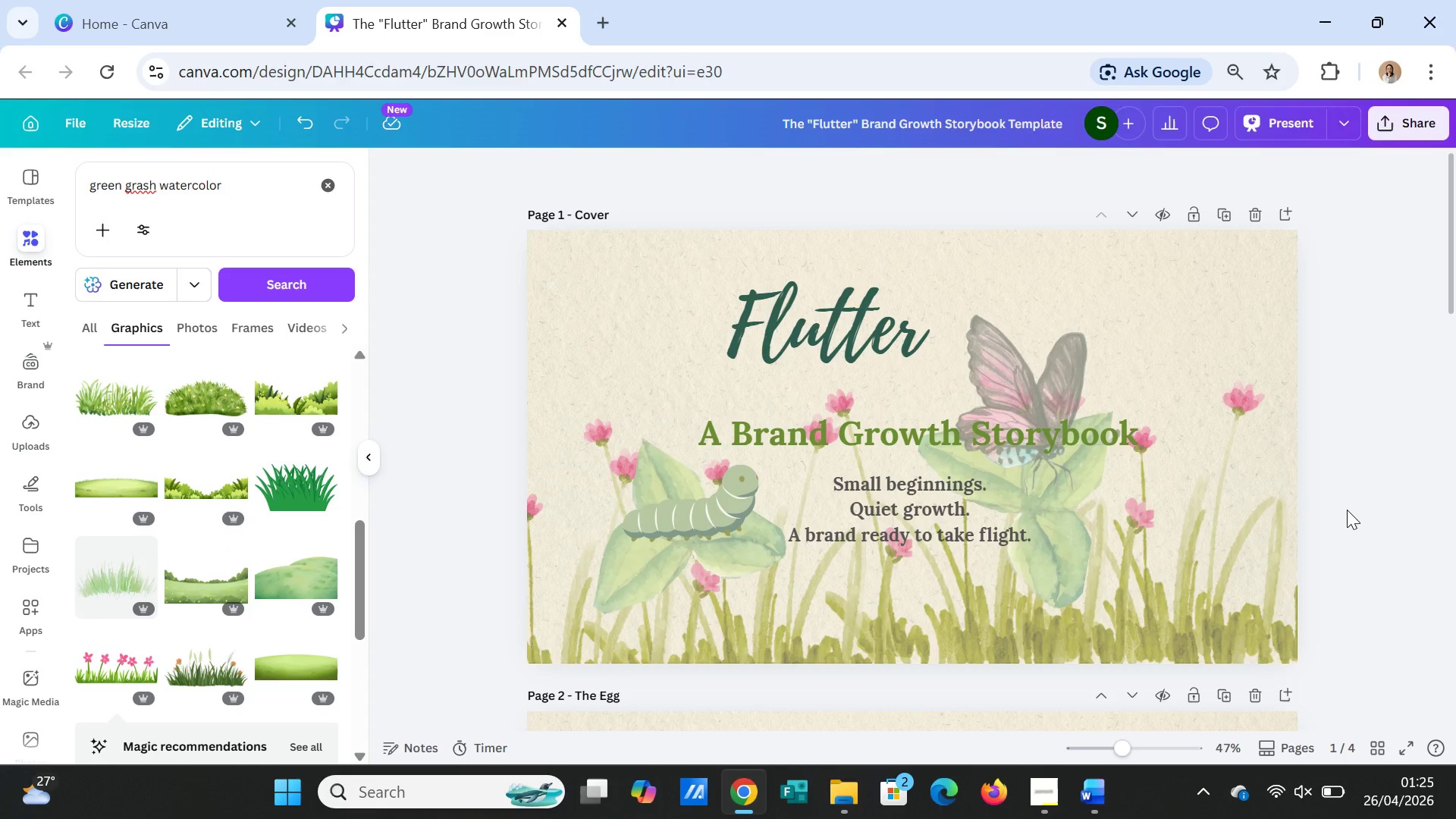 
left_click([830, 332])
 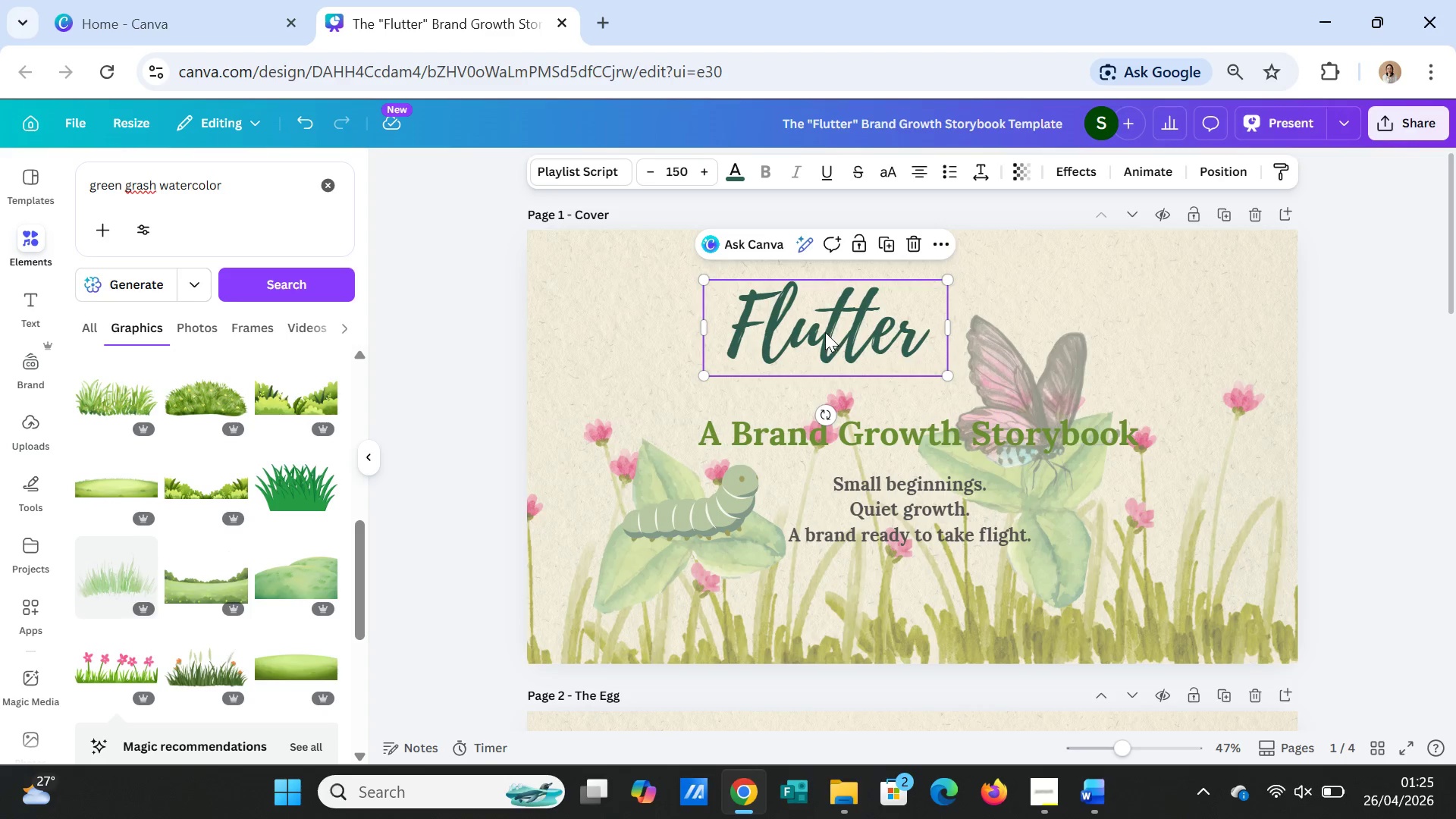 
left_click_drag(start_coordinate=[828, 331], to_coordinate=[711, 344])
 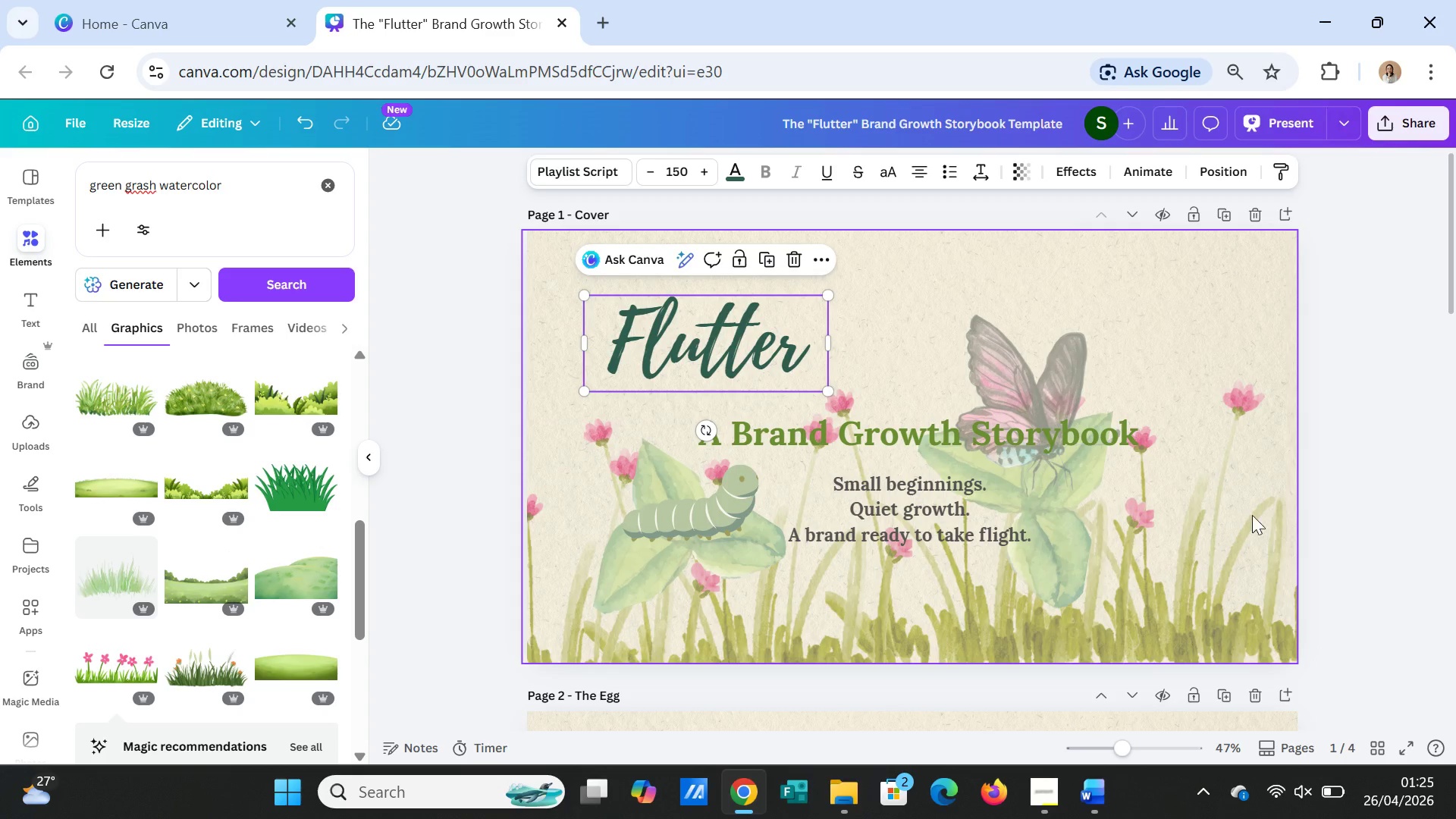 
left_click([1348, 525])
 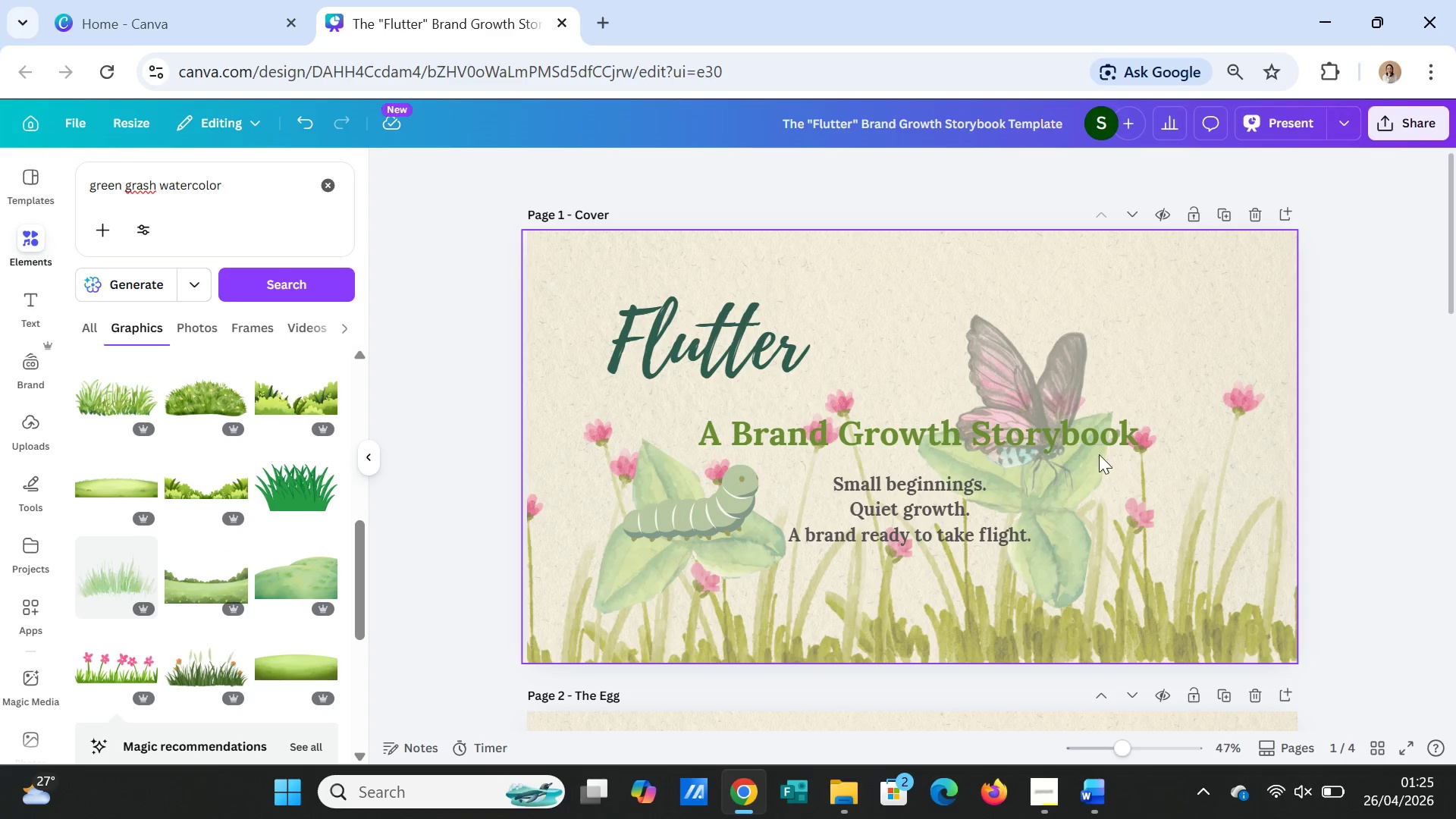 
left_click([1078, 438])
 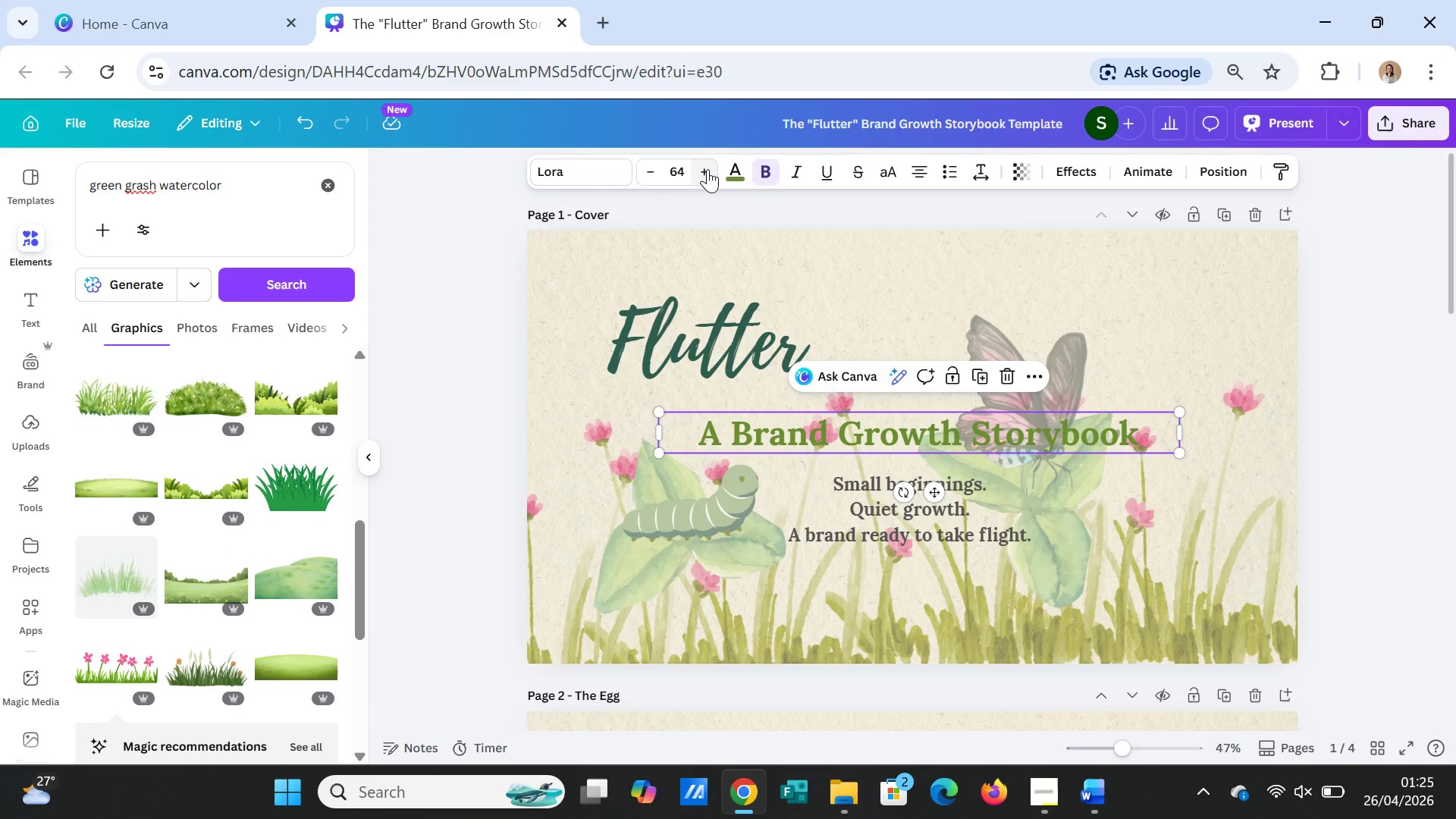 
double_click([708, 169])
 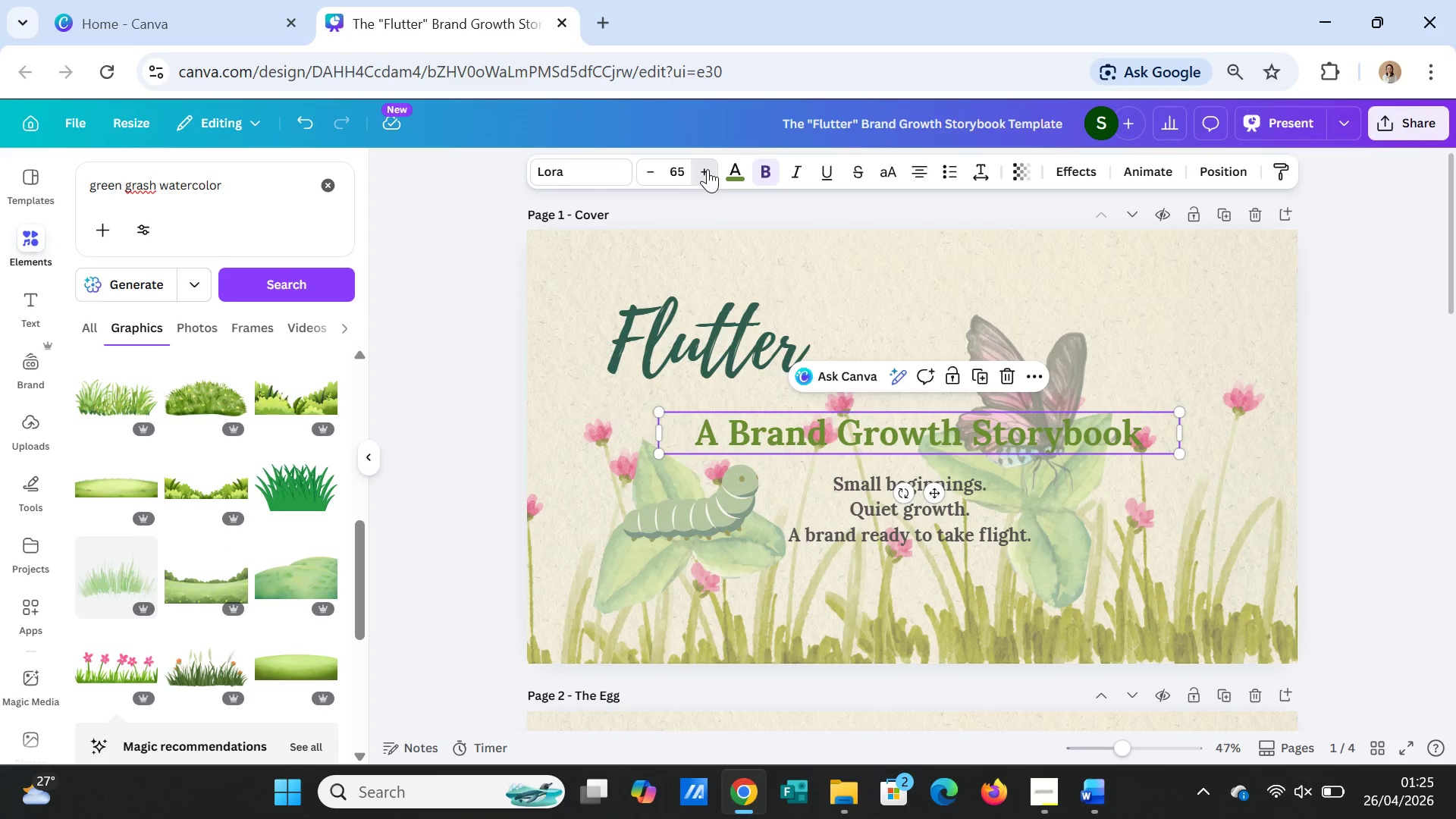 
triple_click([708, 169])
 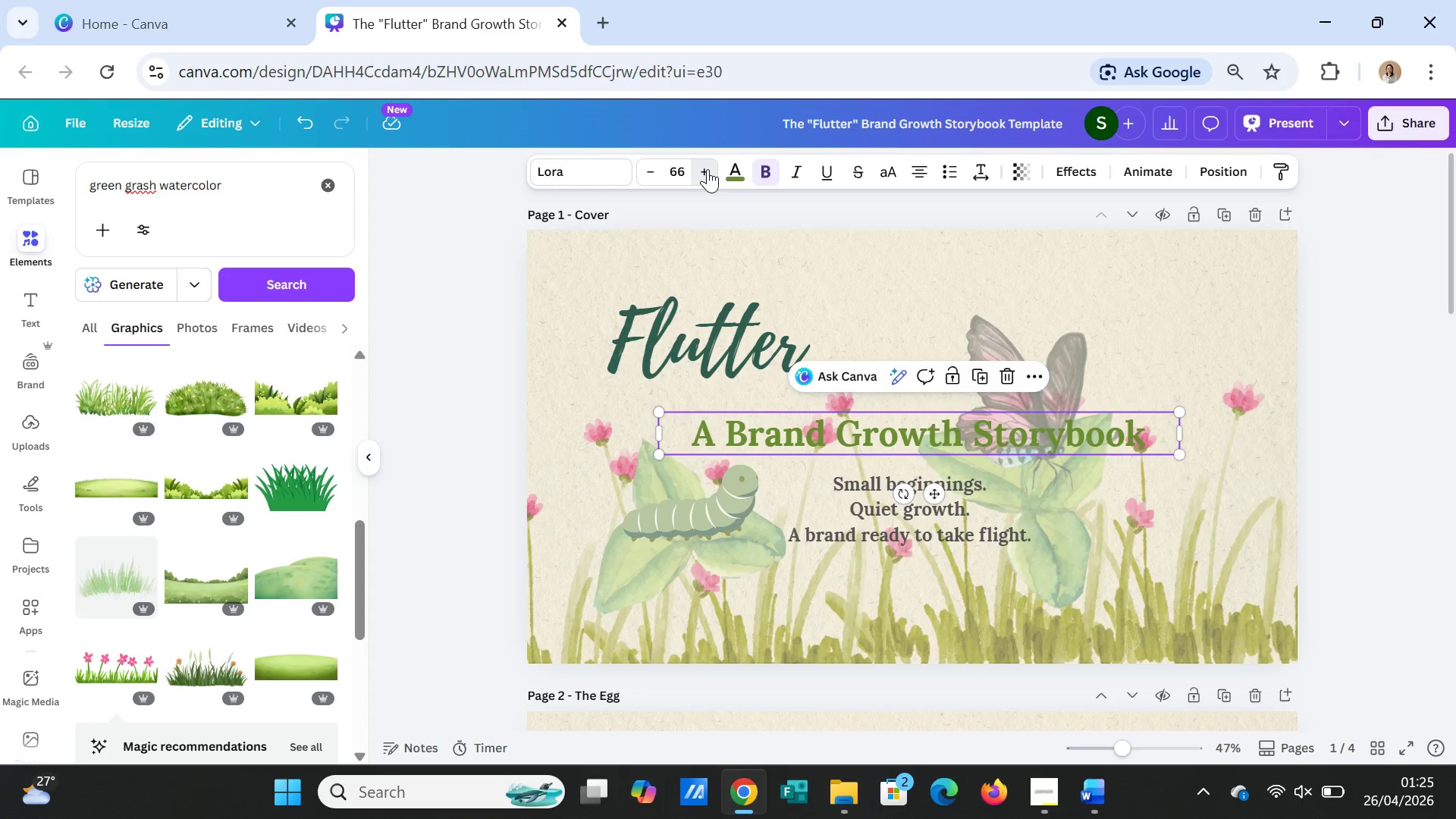 
triple_click([708, 169])
 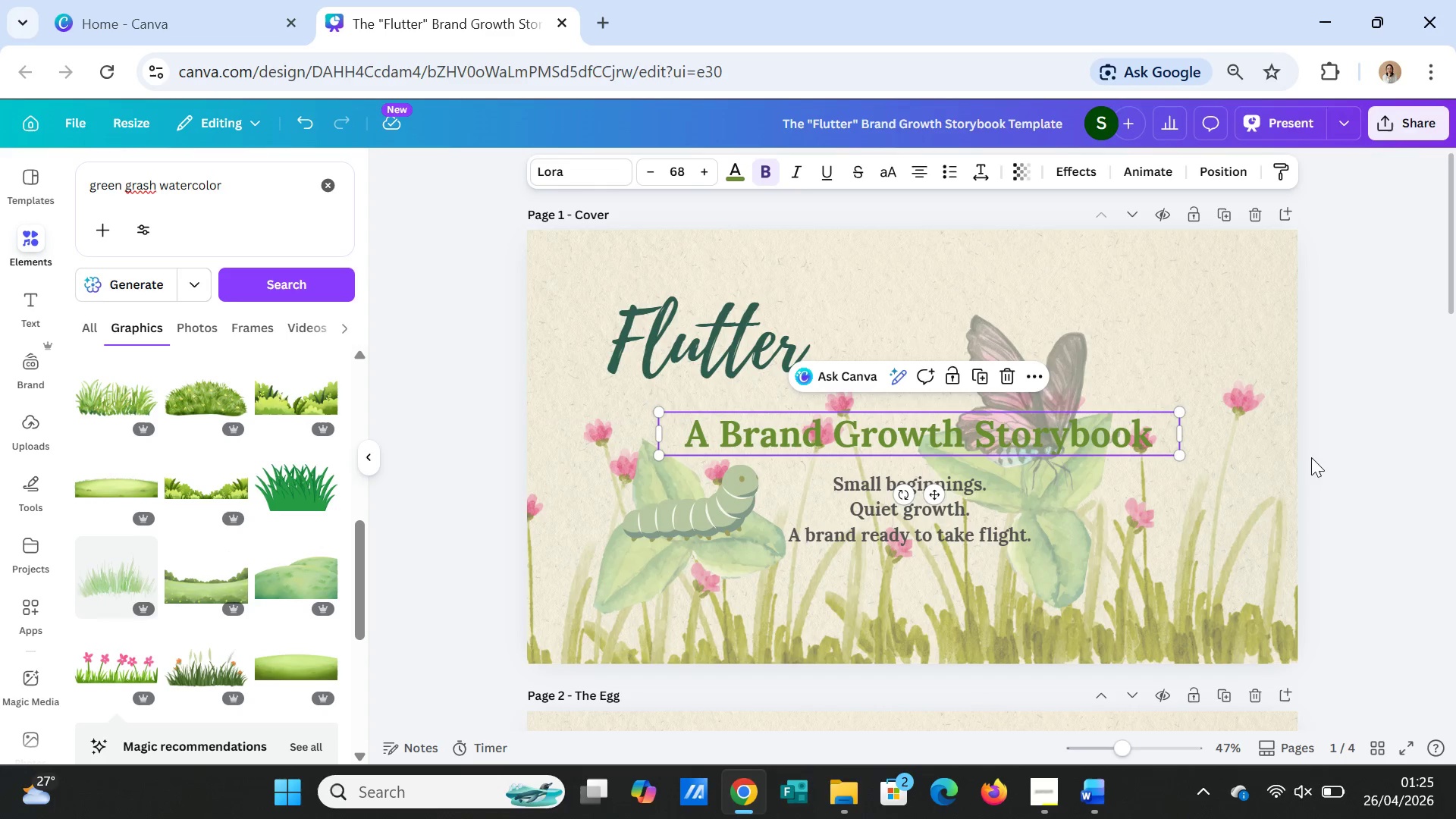 
left_click([1338, 471])
 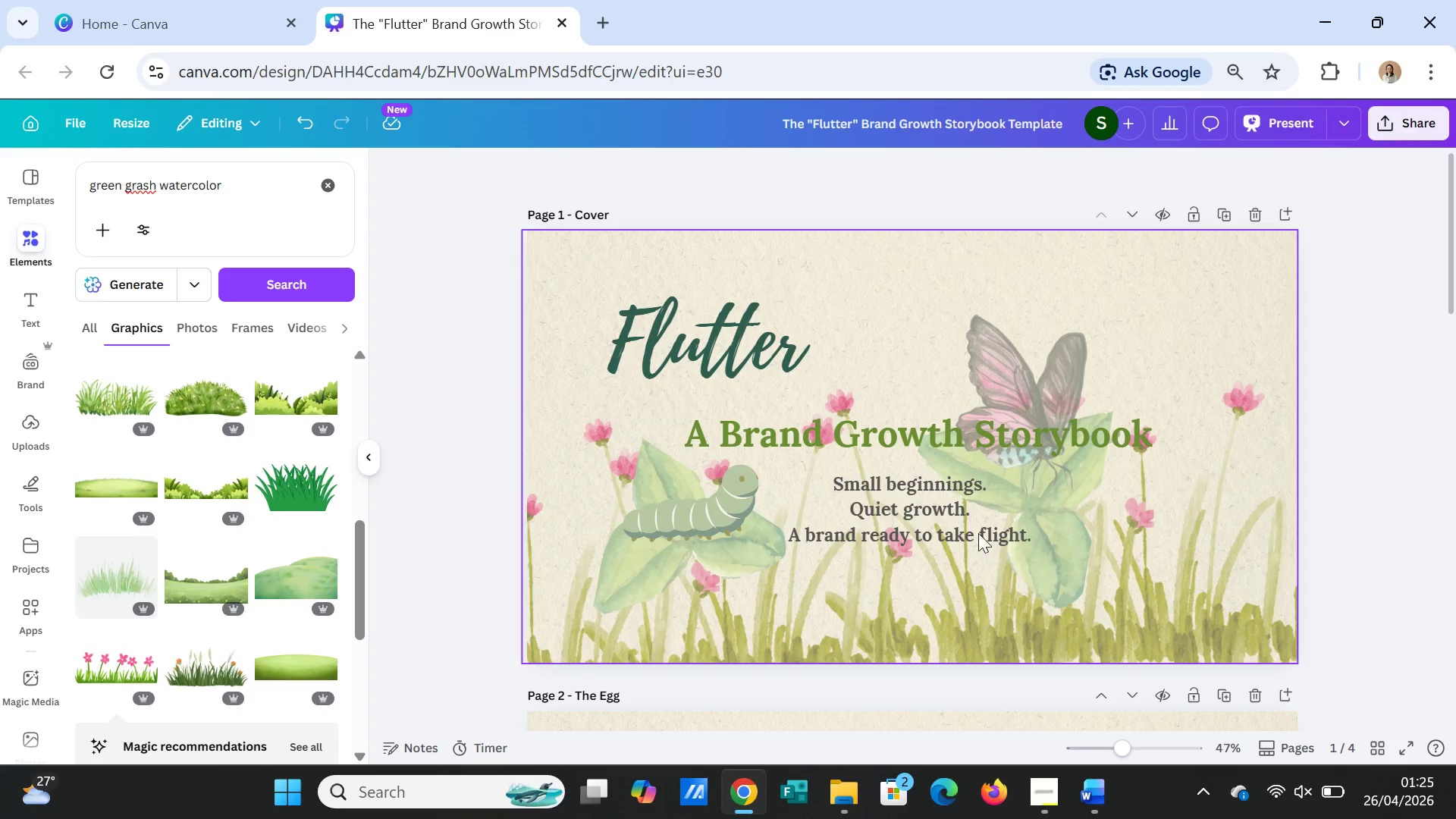 
left_click([962, 518])
 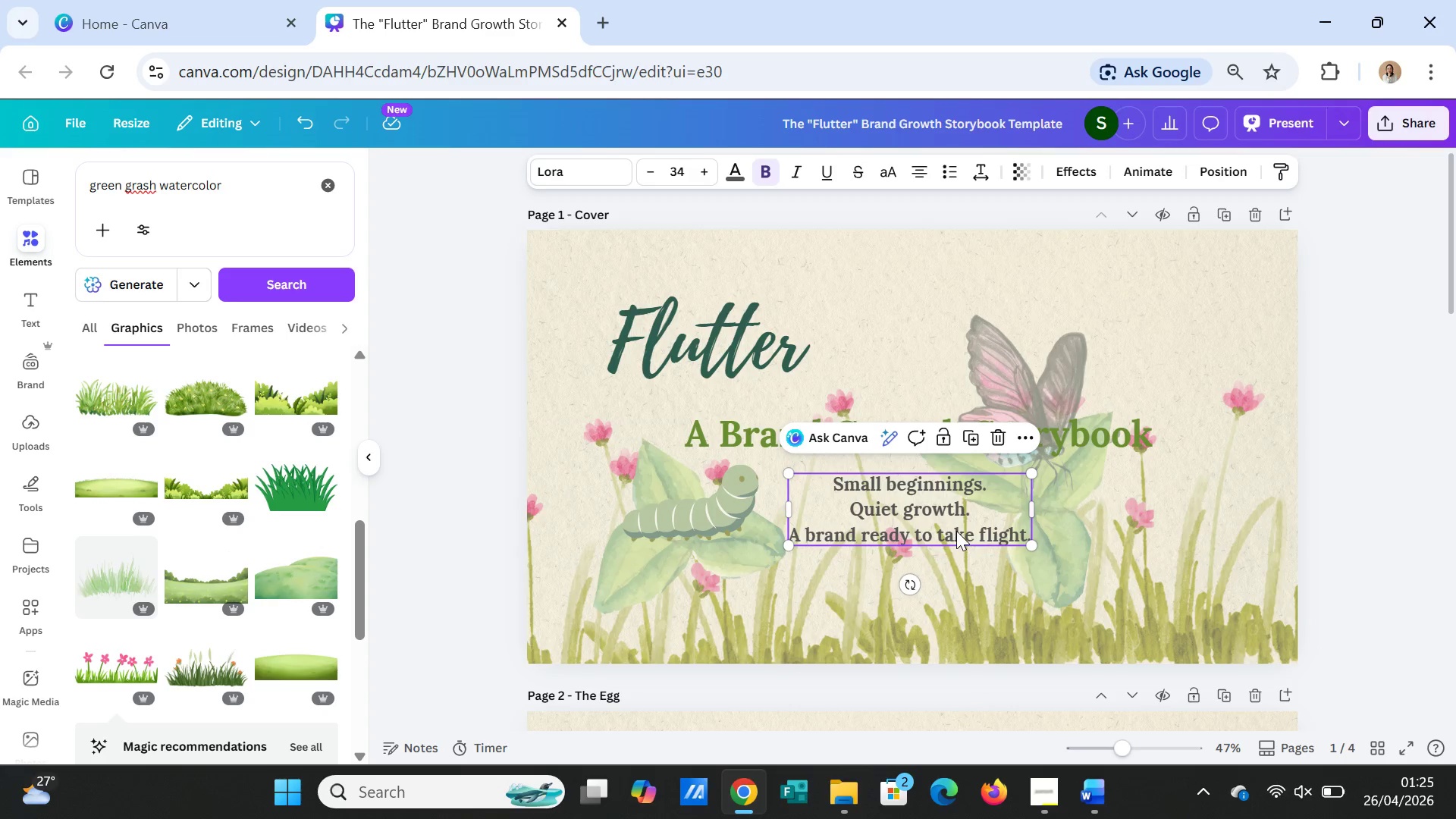 
left_click_drag(start_coordinate=[956, 531], to_coordinate=[1062, 538])
 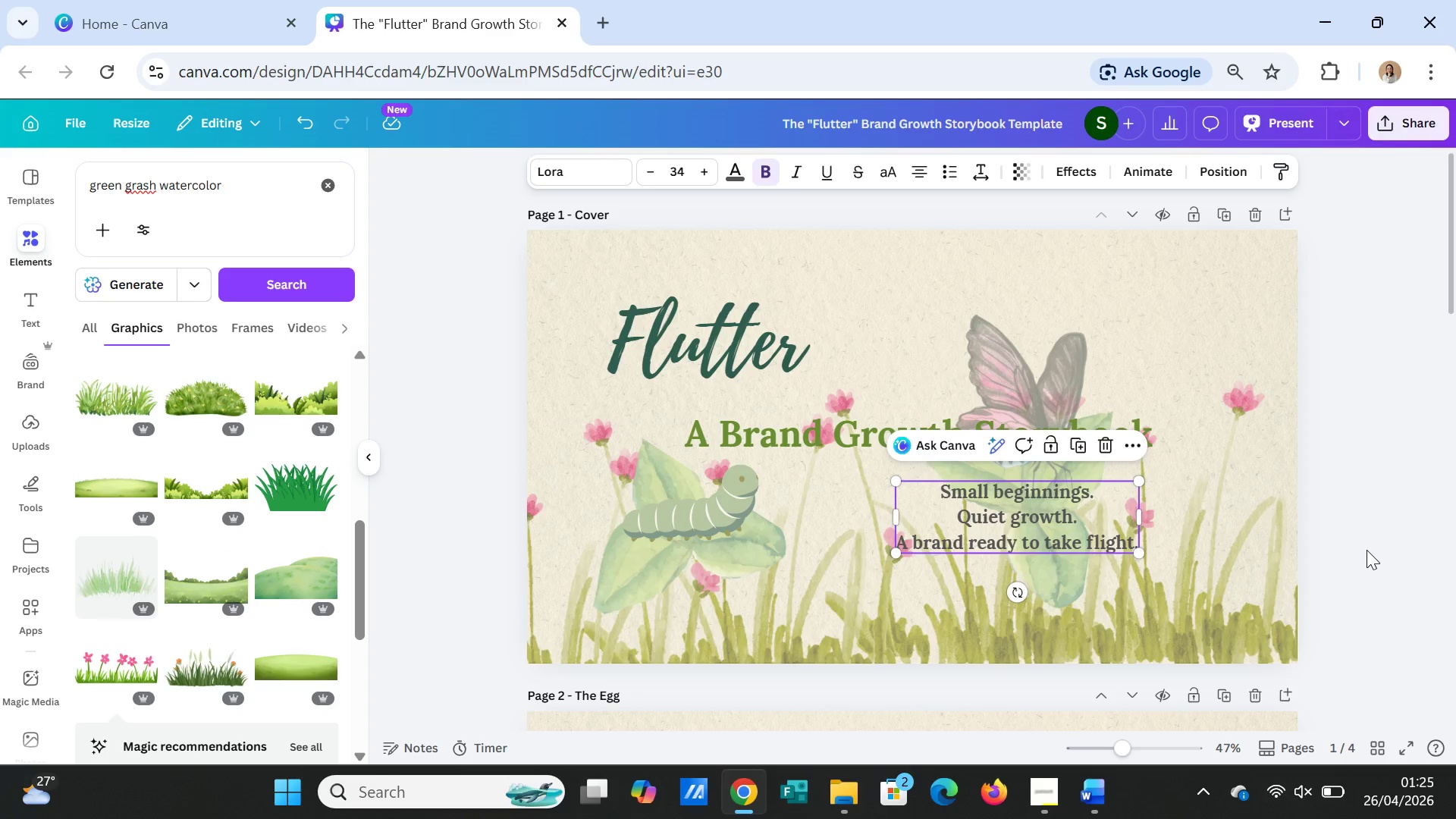 
left_click([1367, 550])
 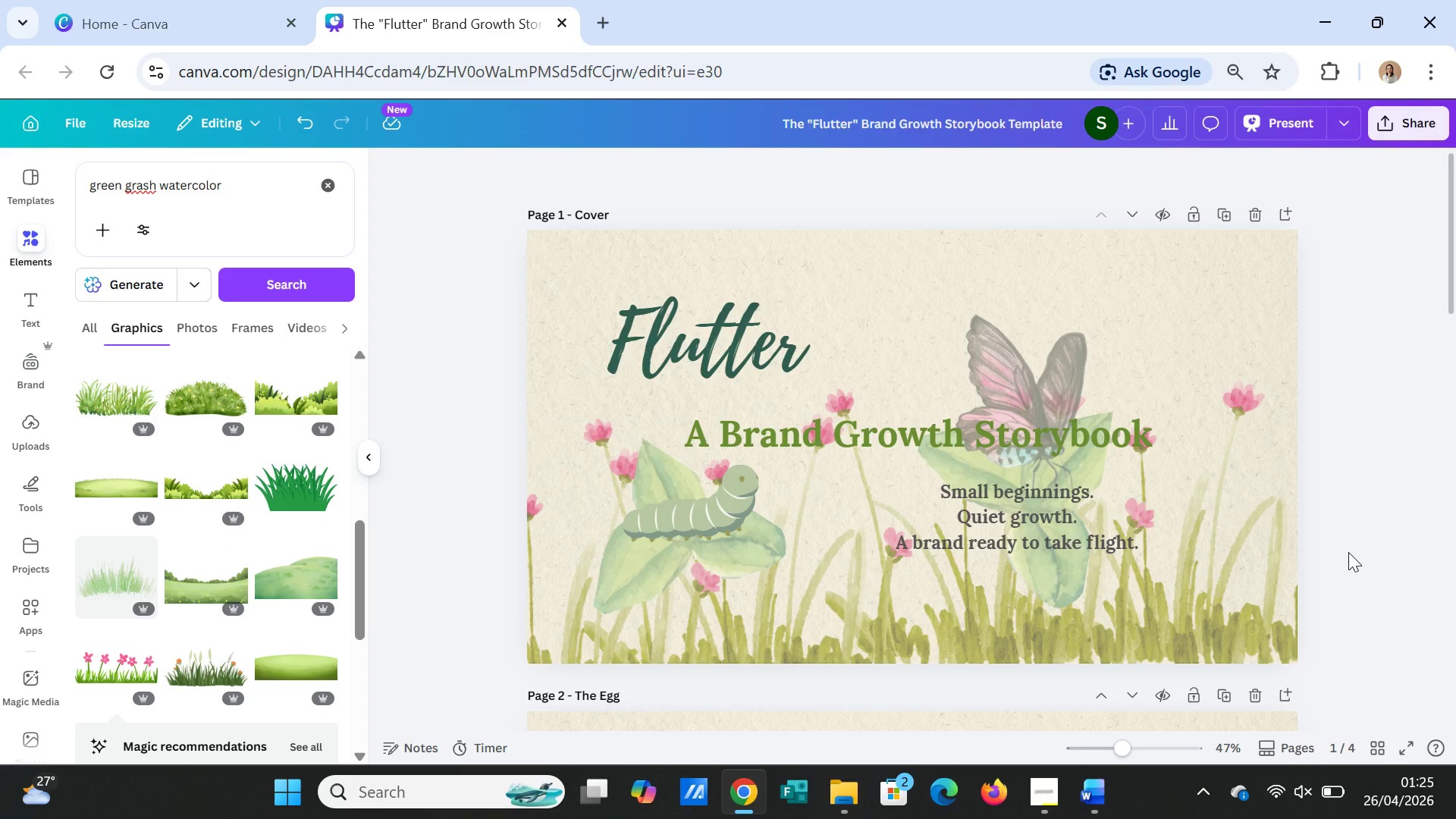 
wait(6.66)
 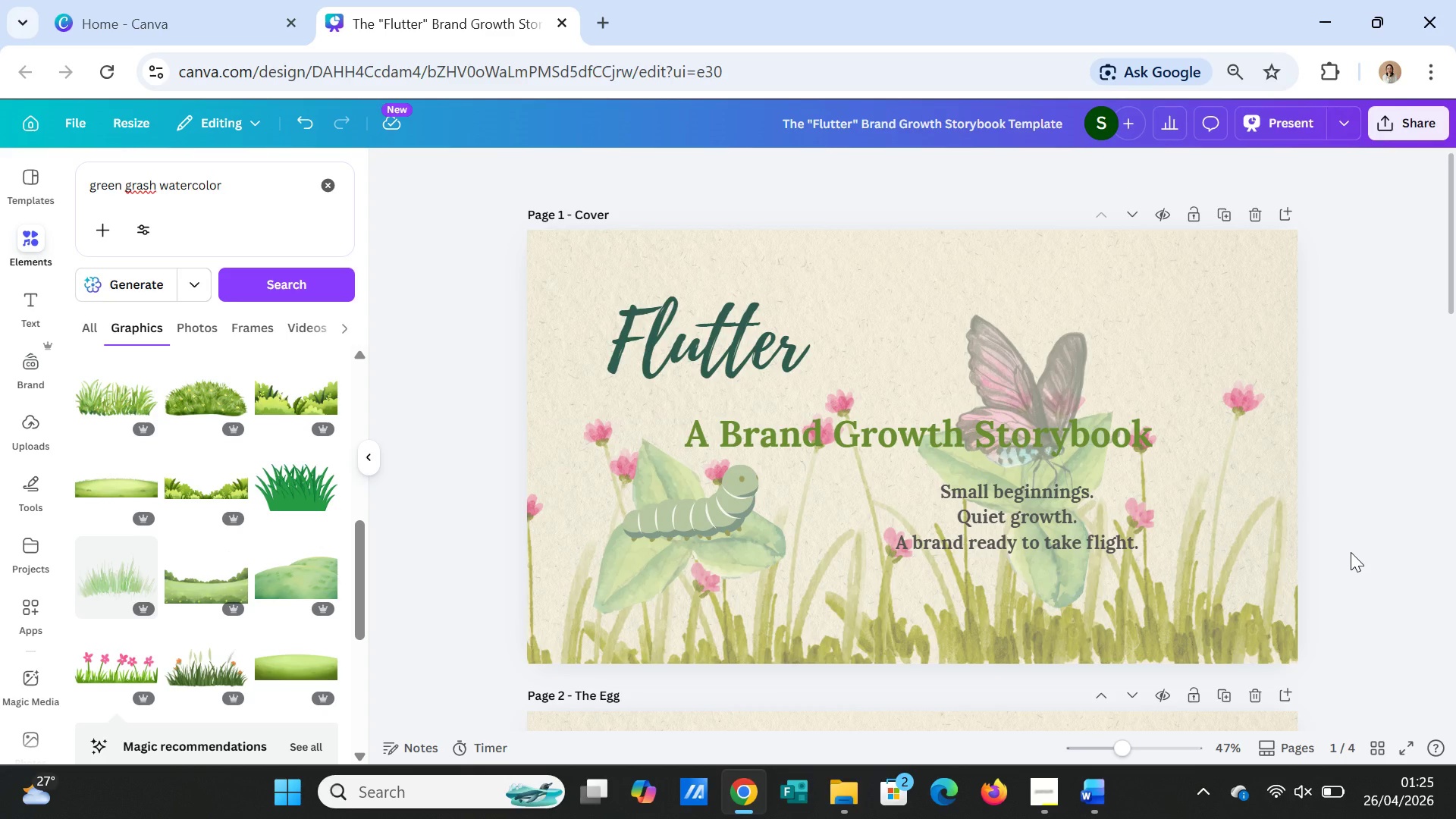 
left_click([1101, 529])
 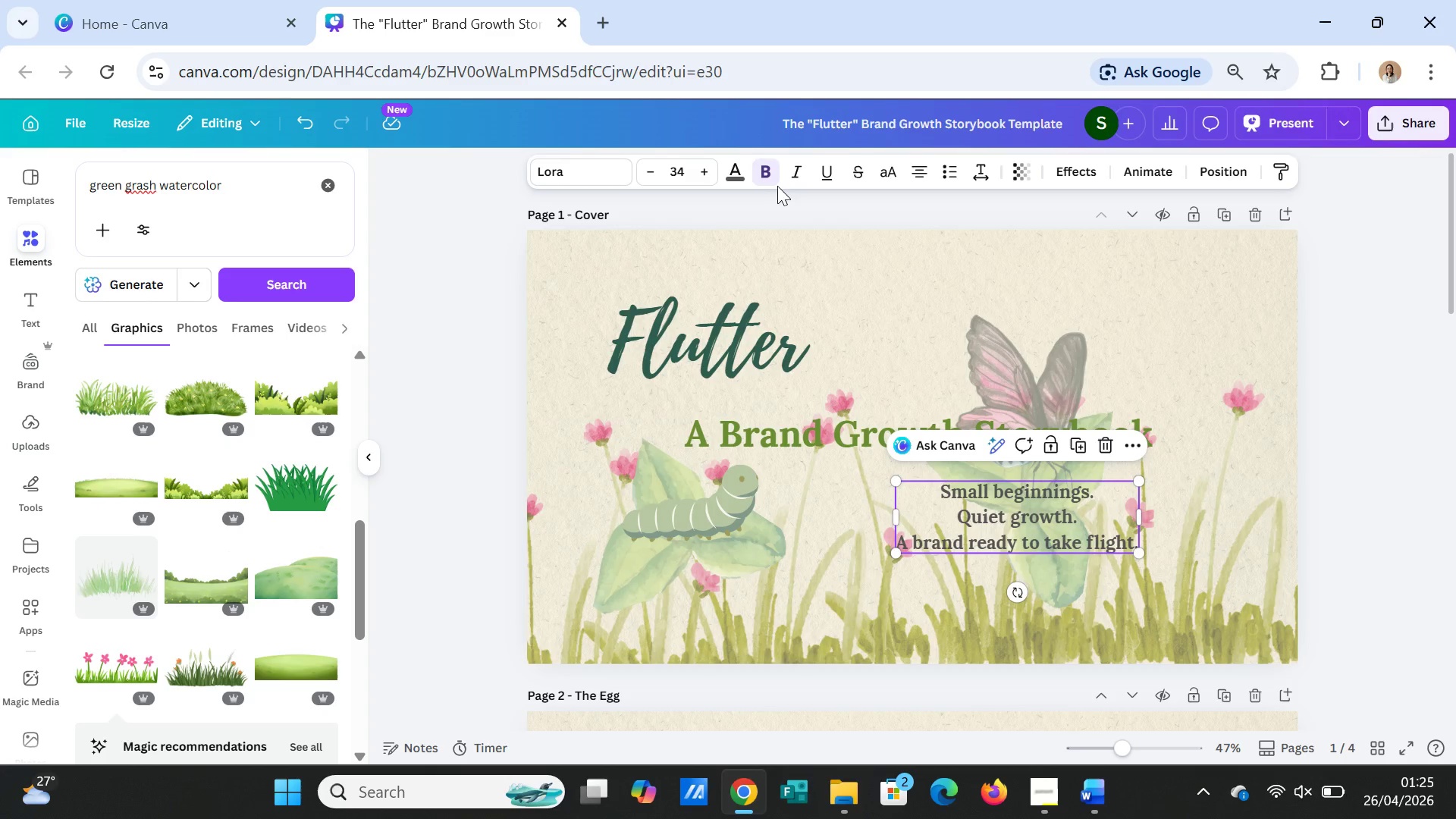 
left_click([772, 178])
 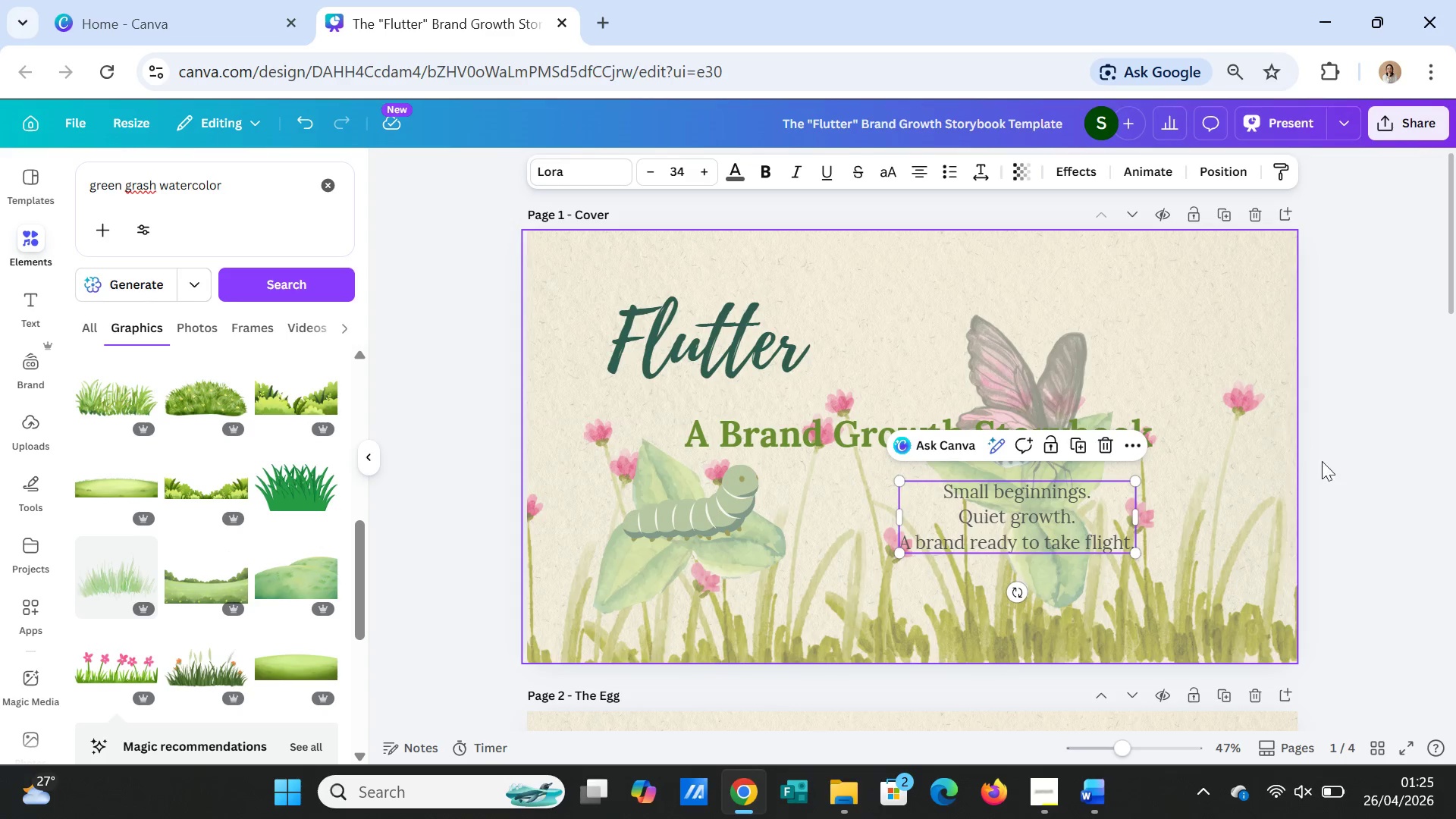 
left_click([1354, 503])
 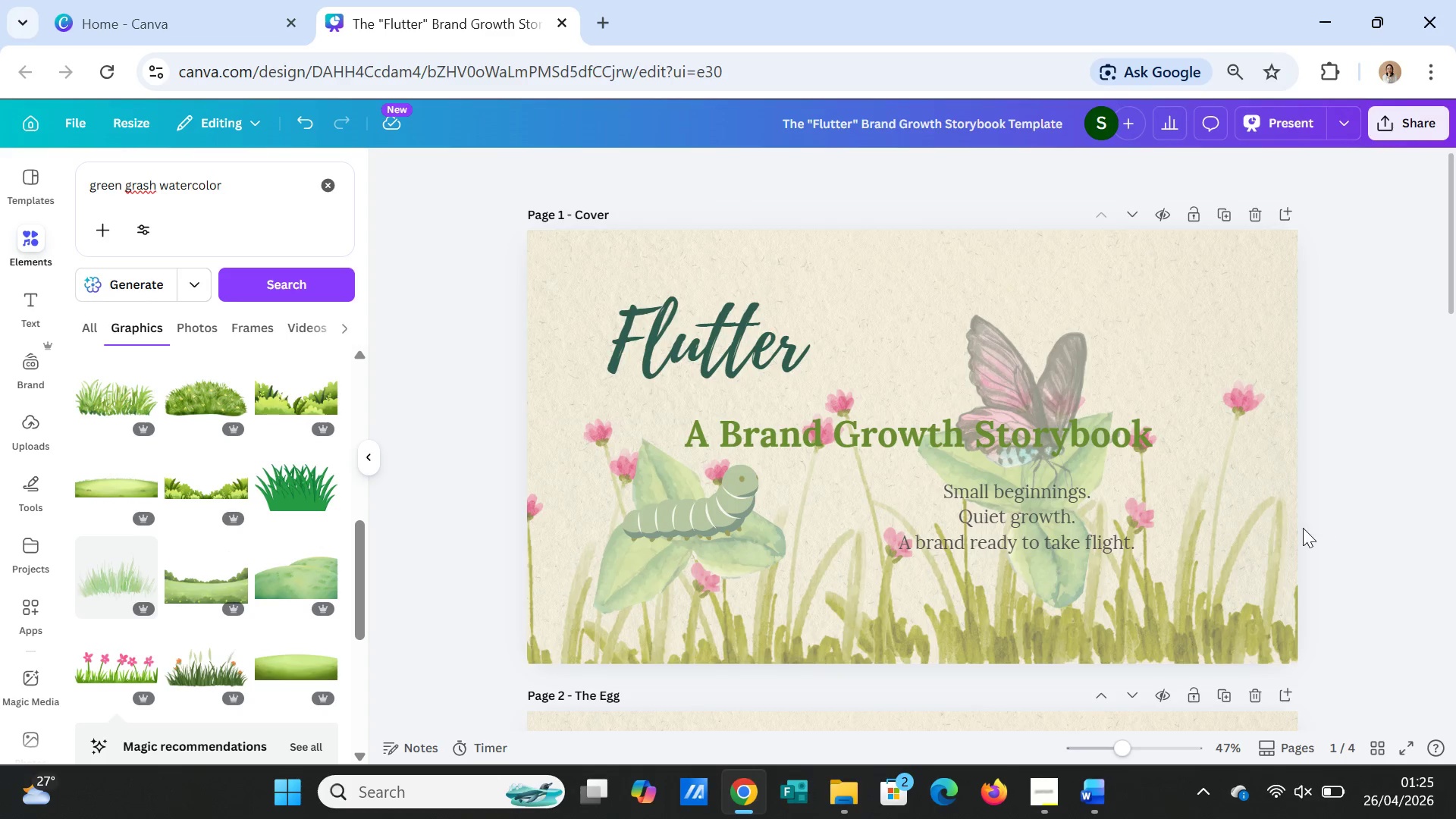 
left_click([1053, 541])
 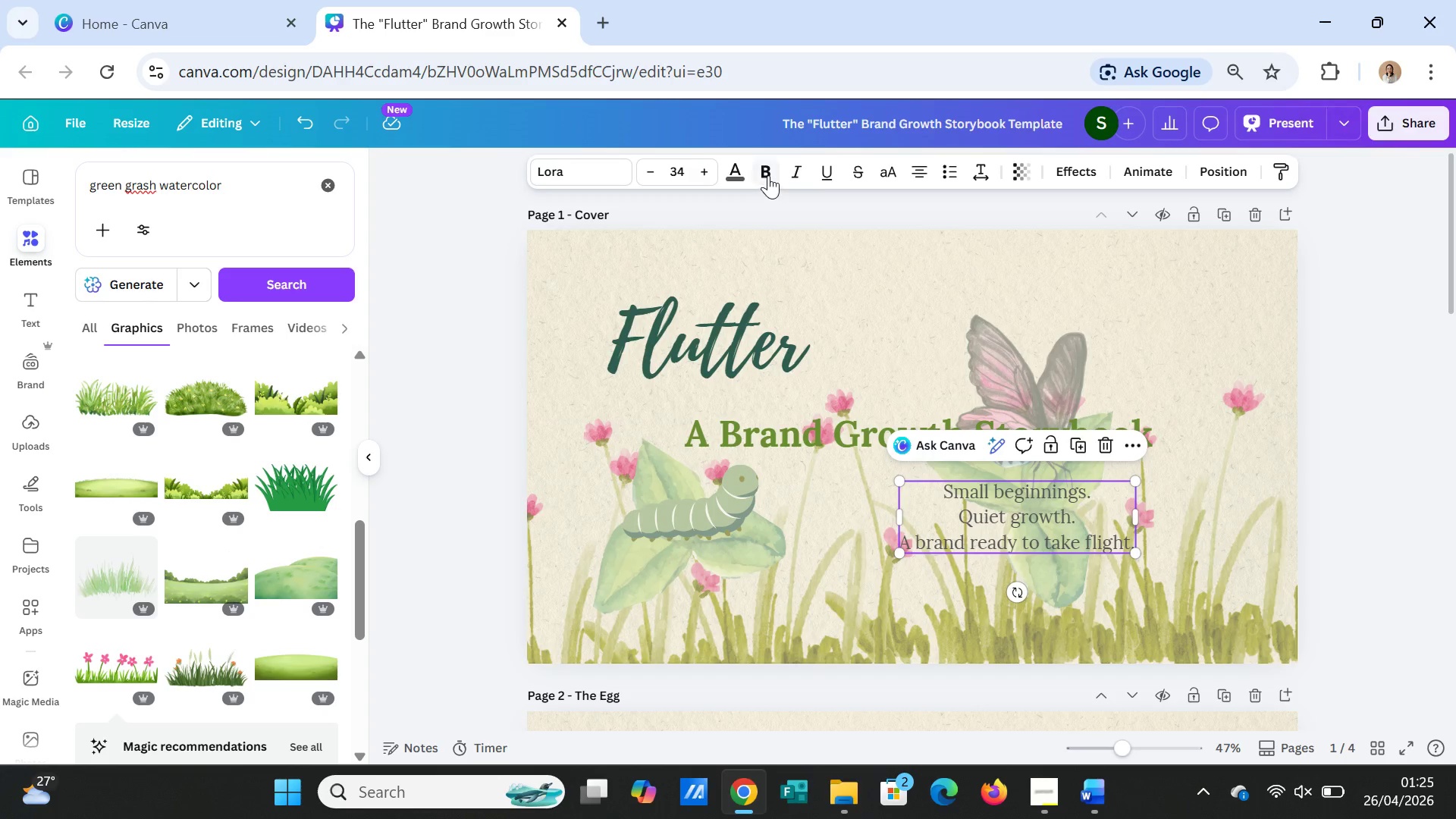 
left_click([768, 175])
 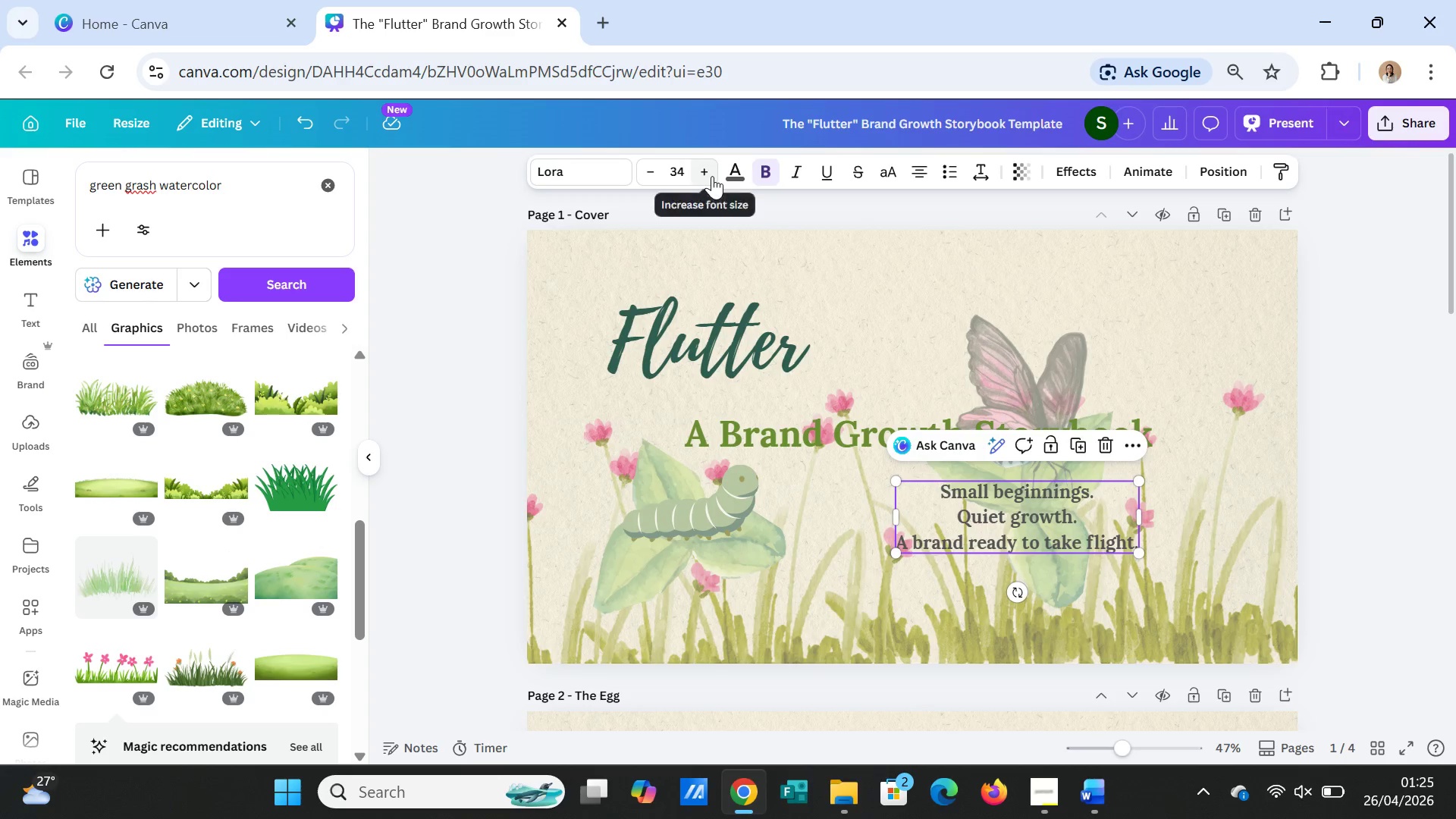 
double_click([712, 176])
 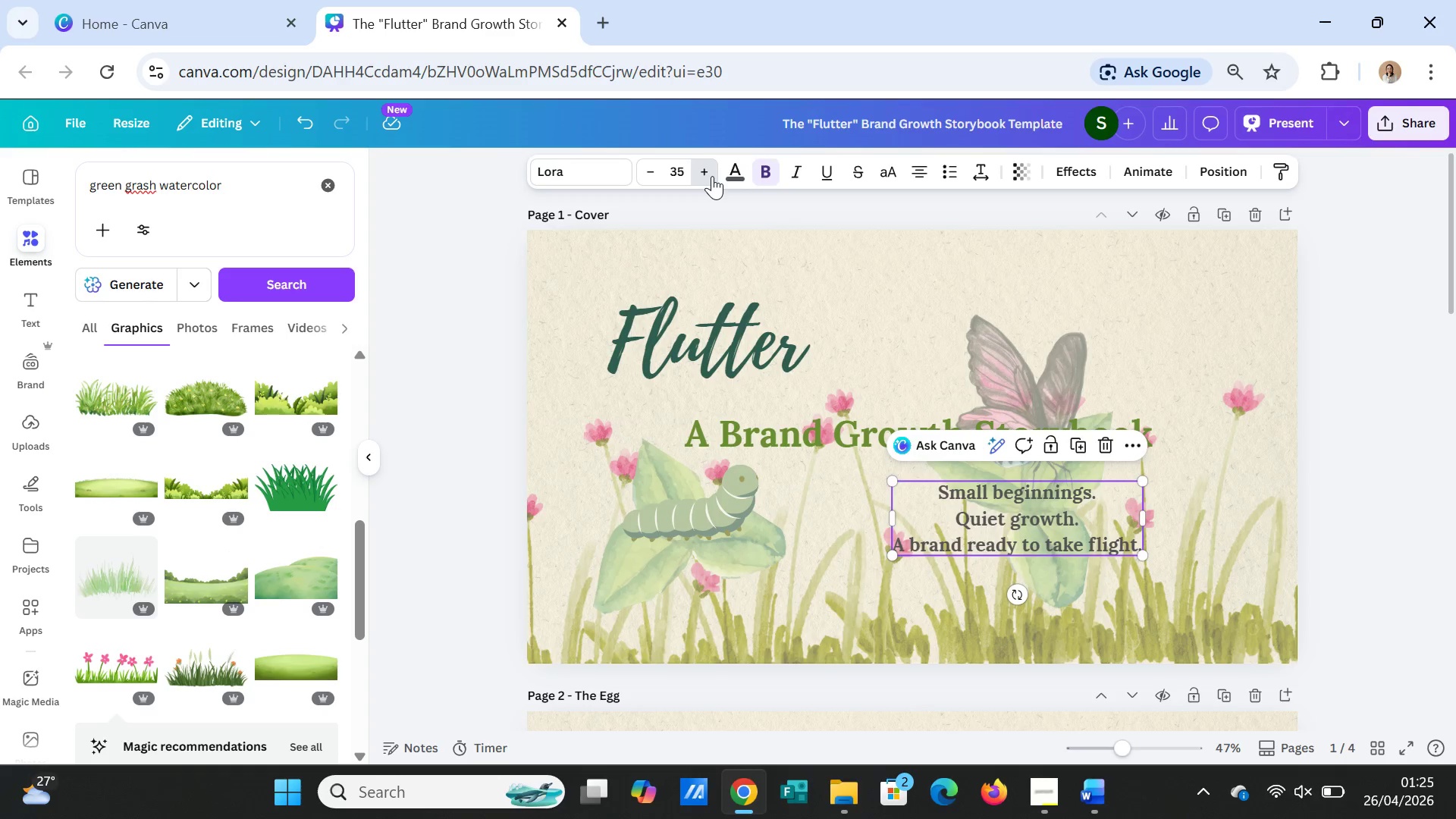 
triple_click([712, 176])
 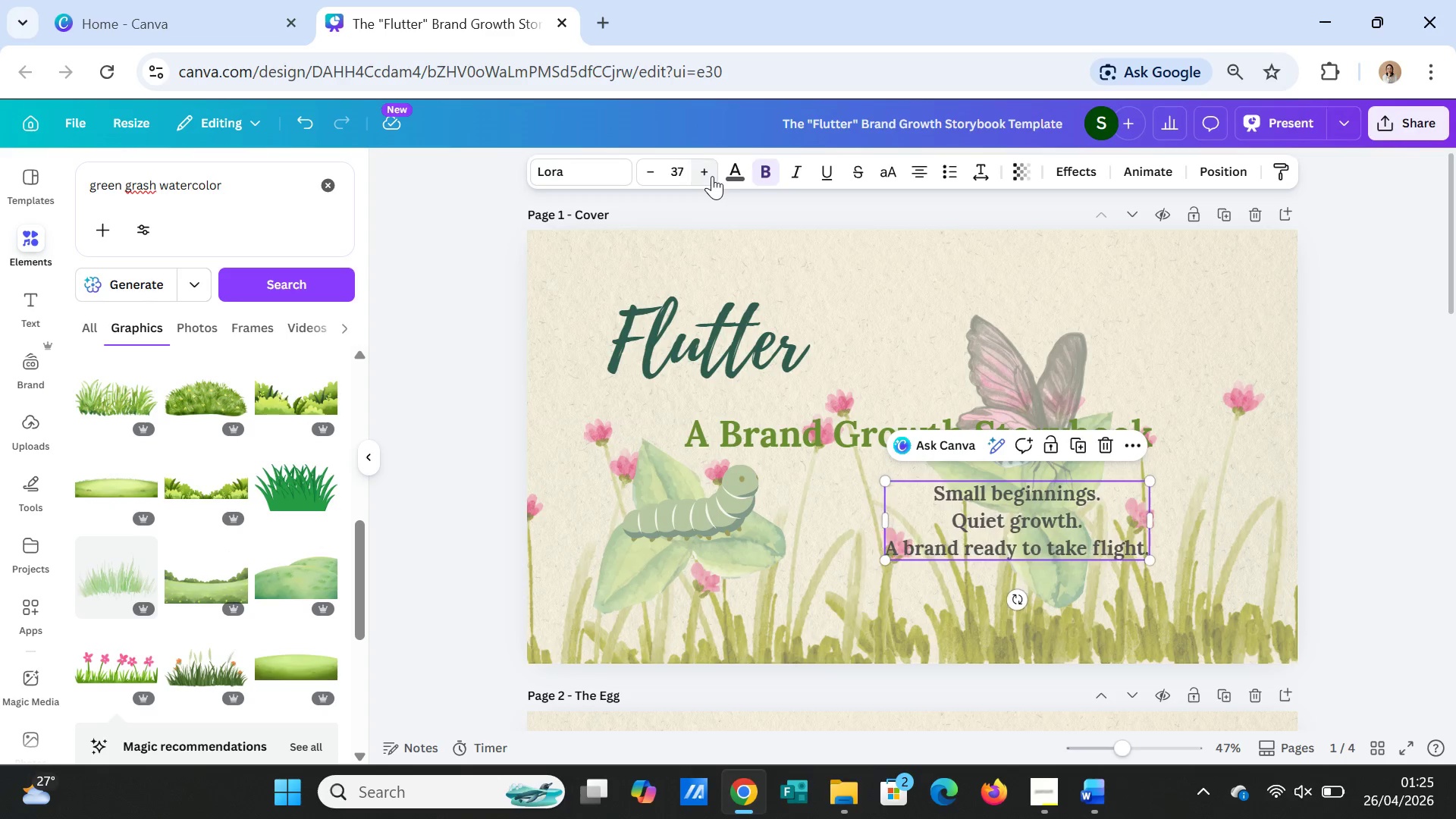 
triple_click([712, 176])
 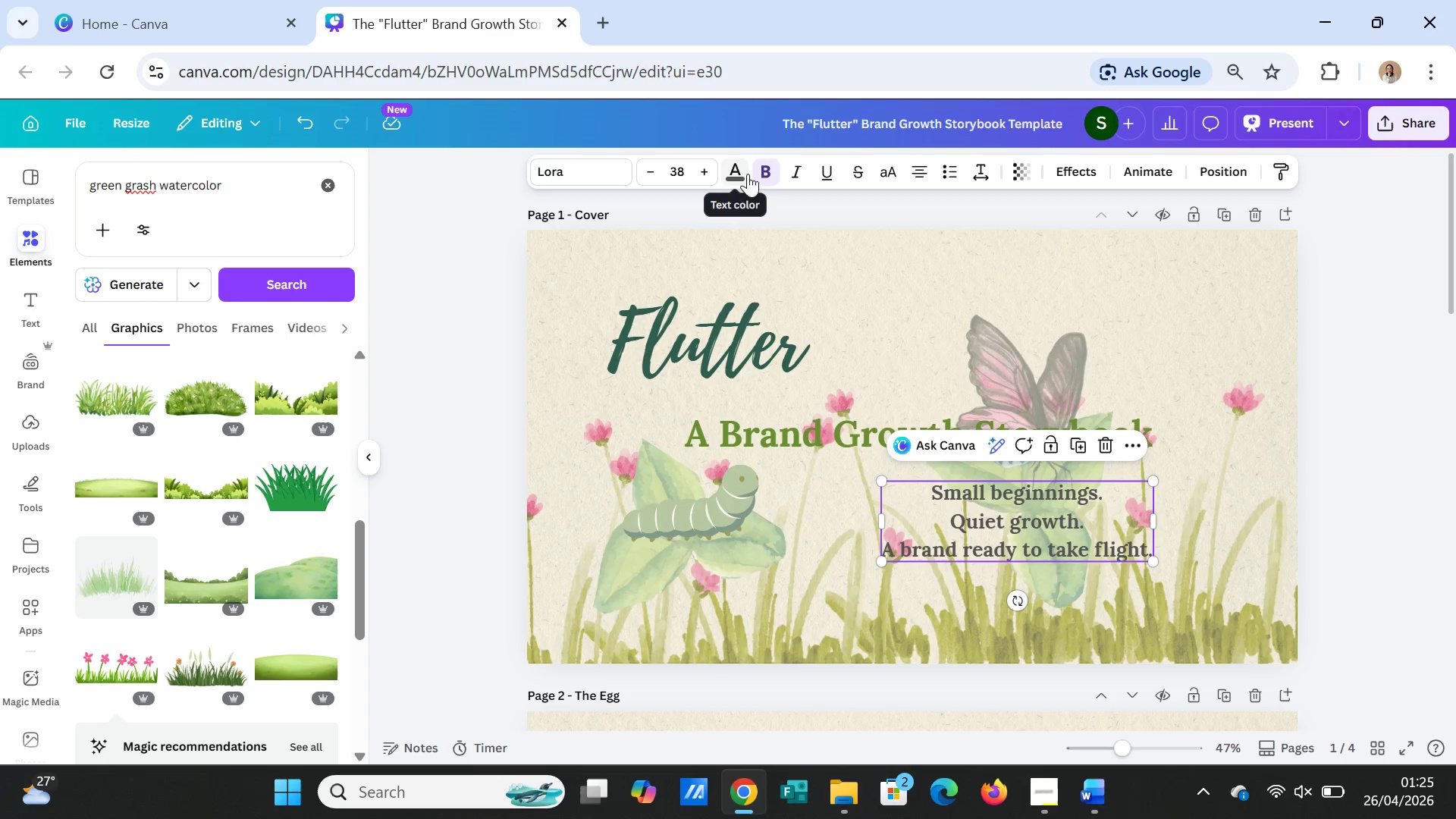 
left_click([762, 170])
 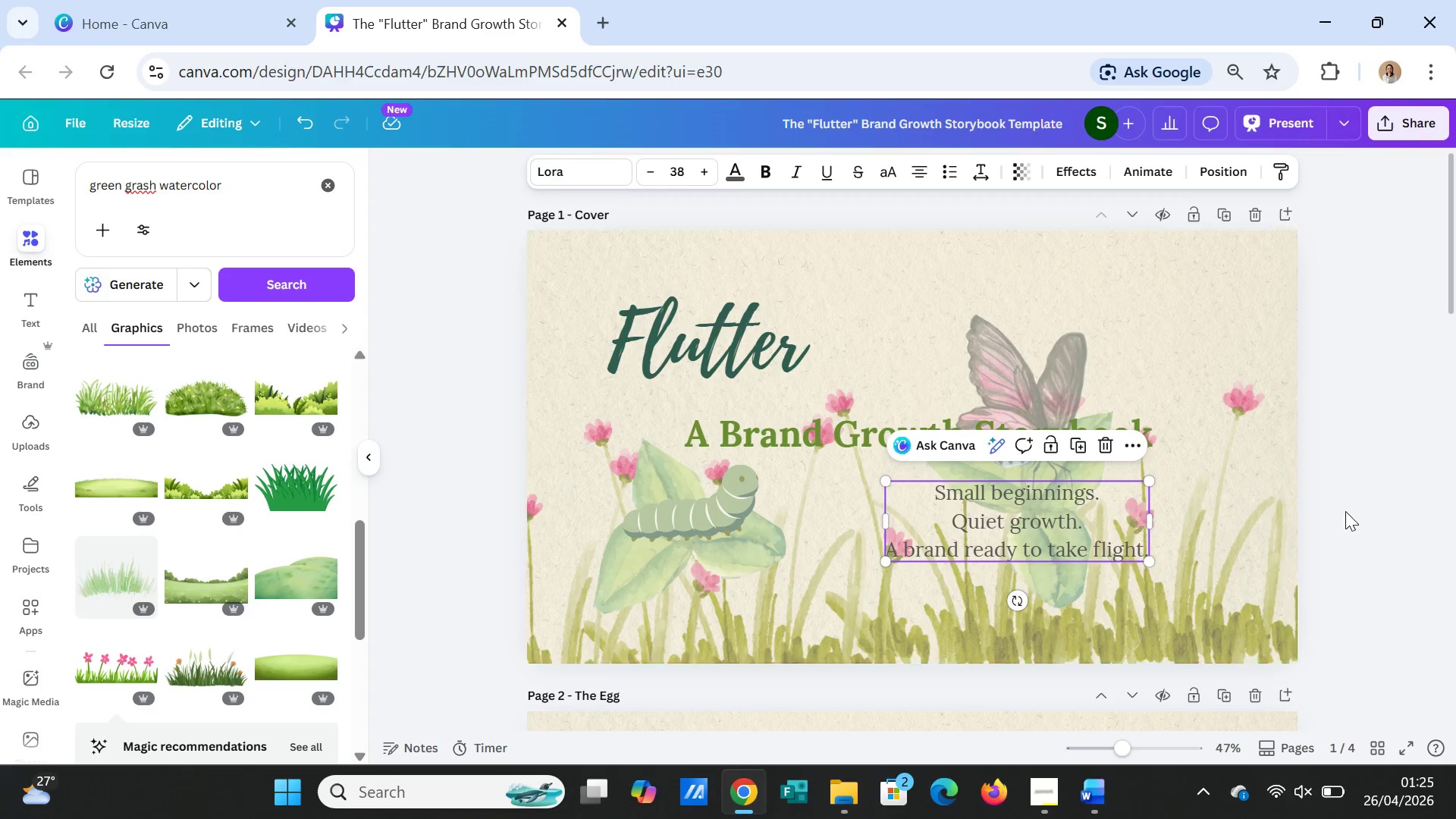 
left_click([1353, 535])
 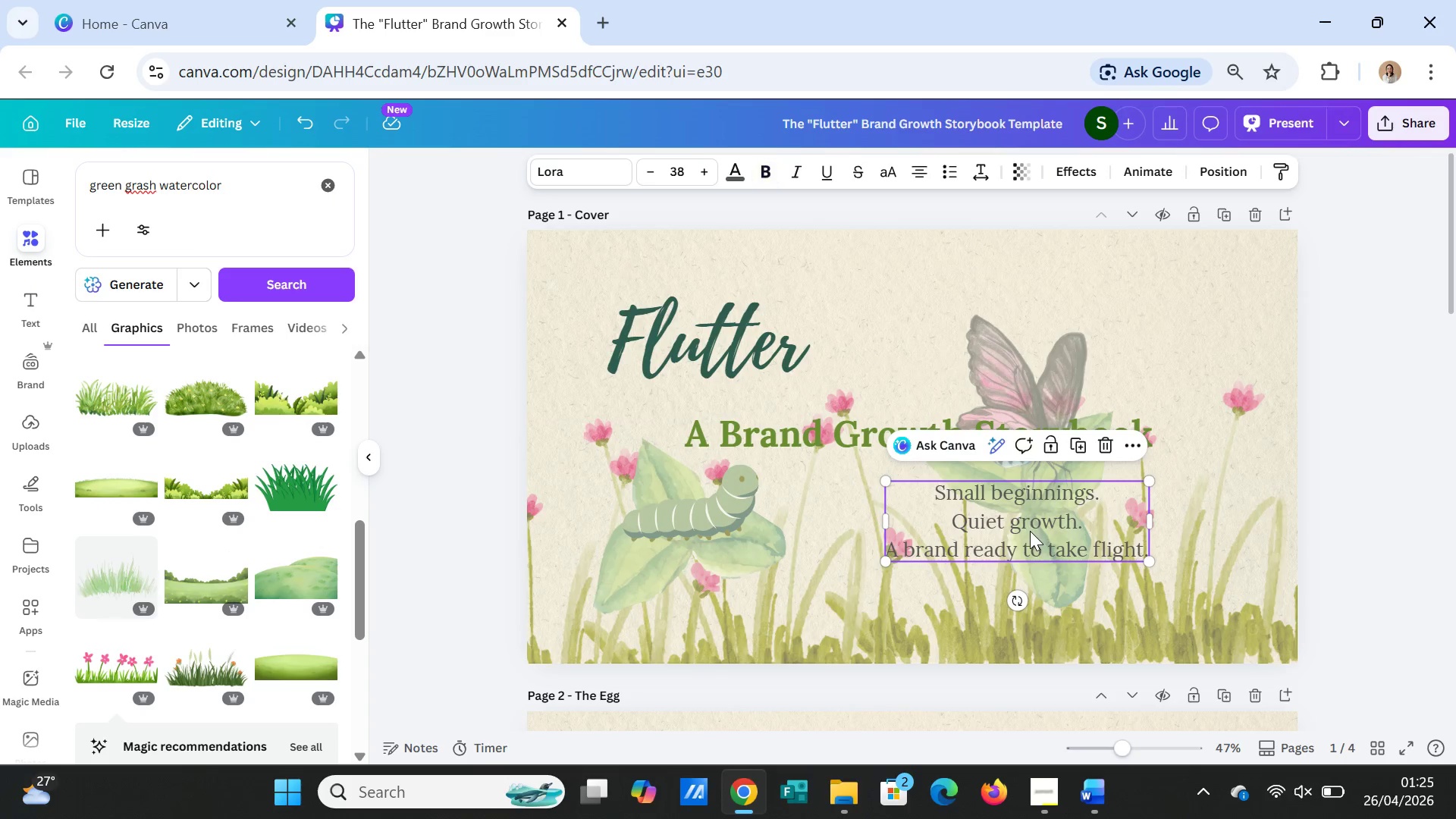 
left_click([1333, 530])
 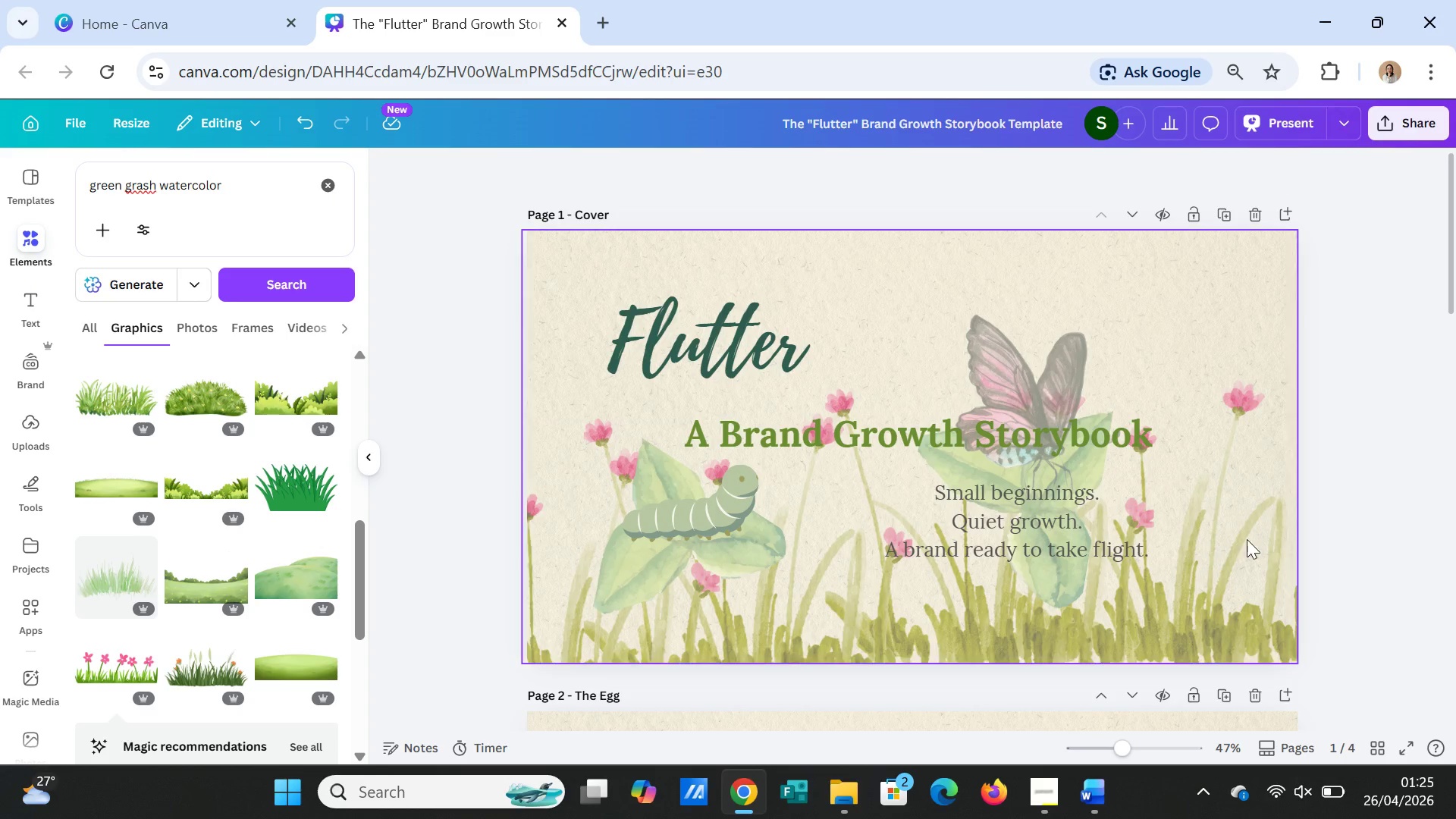 
left_click([1110, 539])
 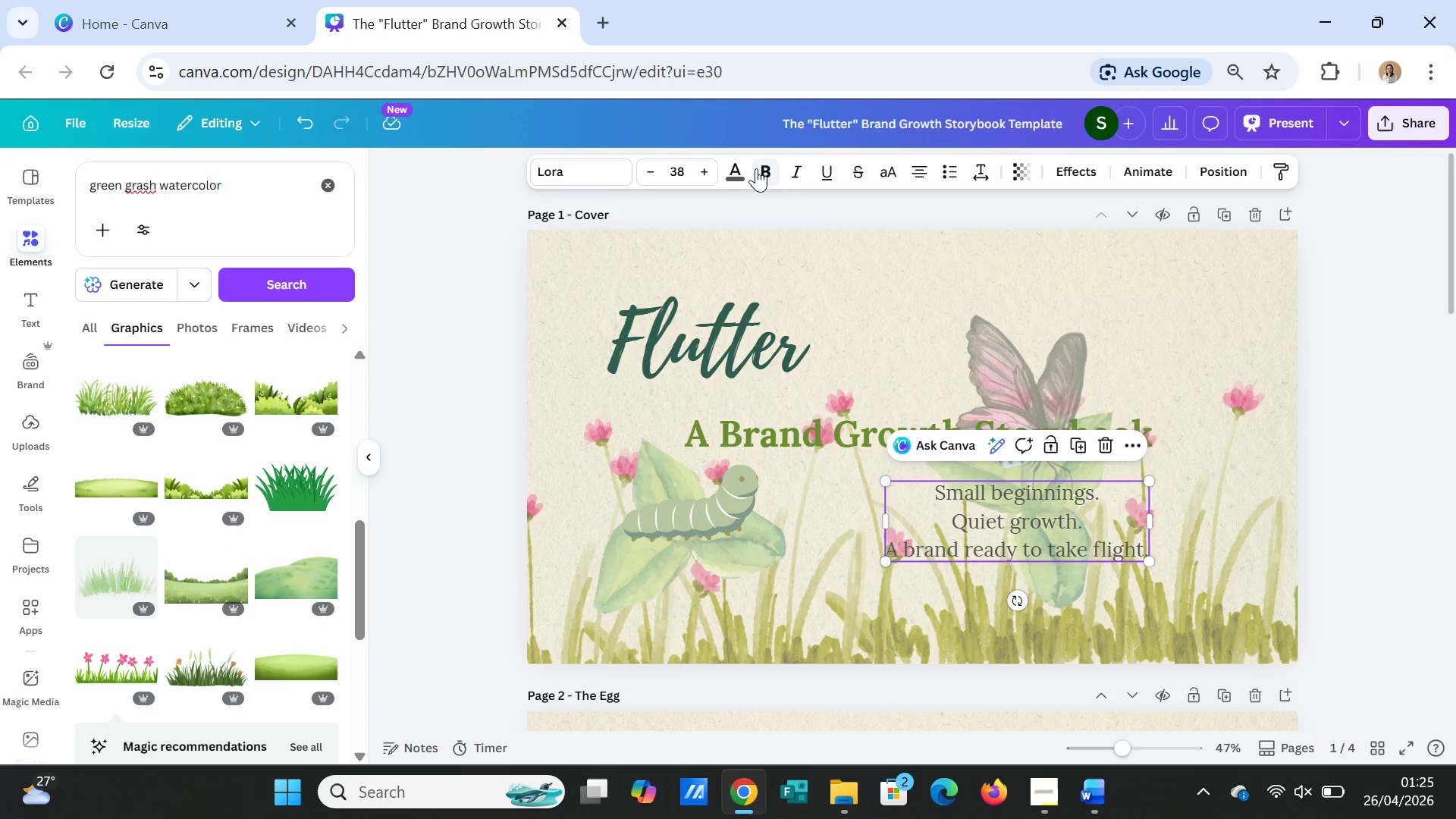 
left_click([756, 168])
 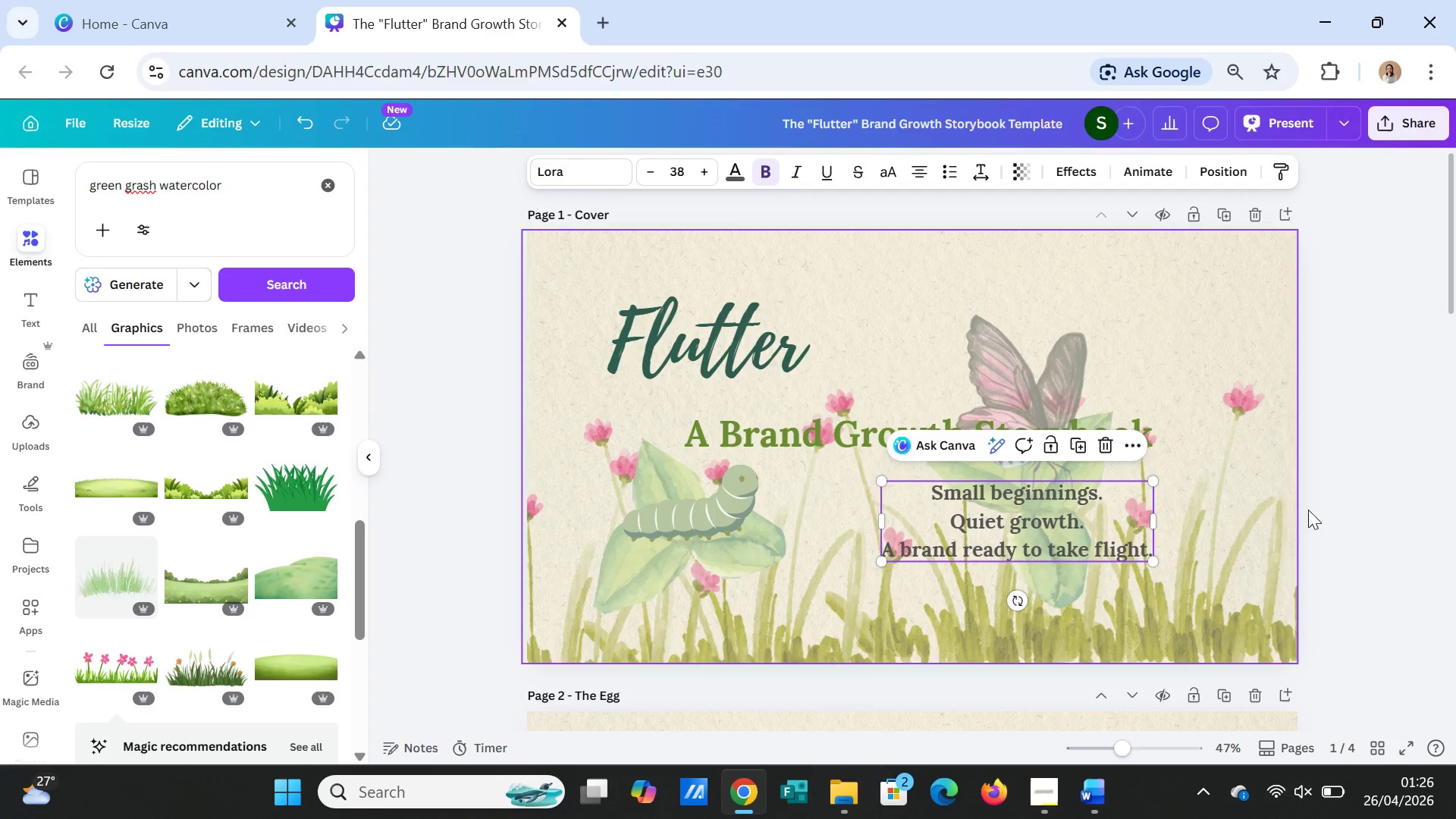 
left_click([1340, 516])
 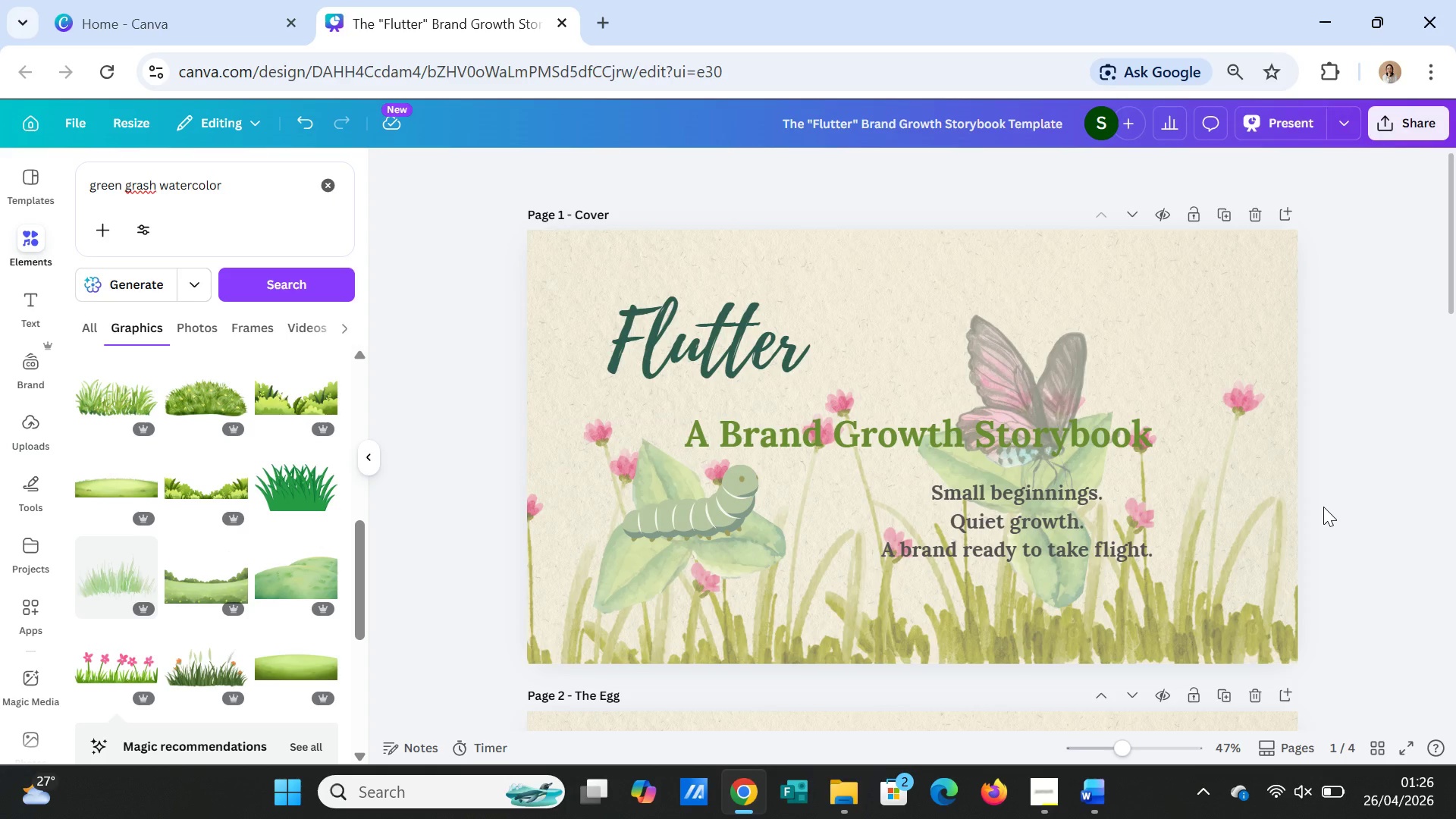 
wait(5.45)
 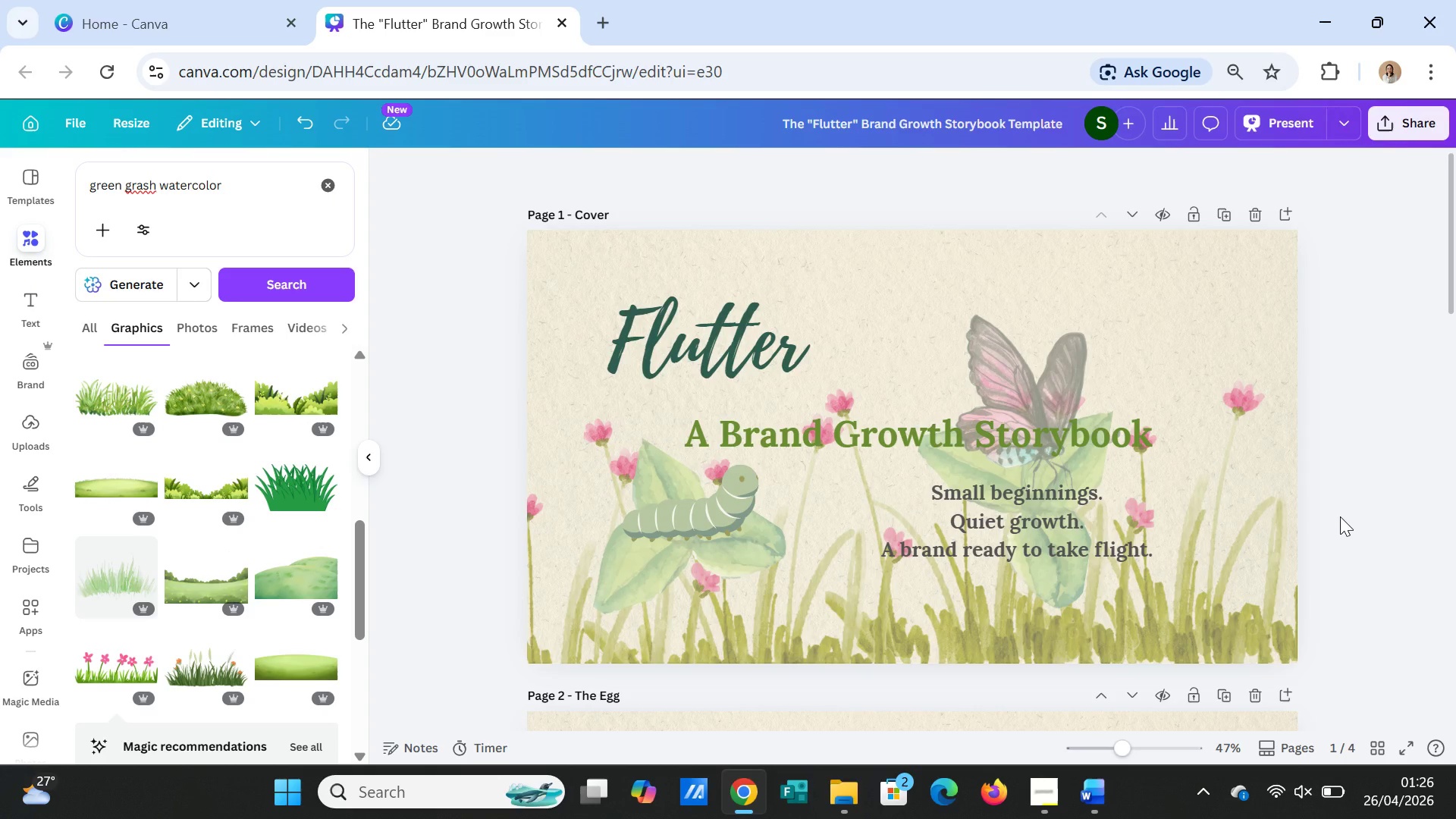 
left_click_drag(start_coordinate=[1069, 425], to_coordinate=[995, 424])
 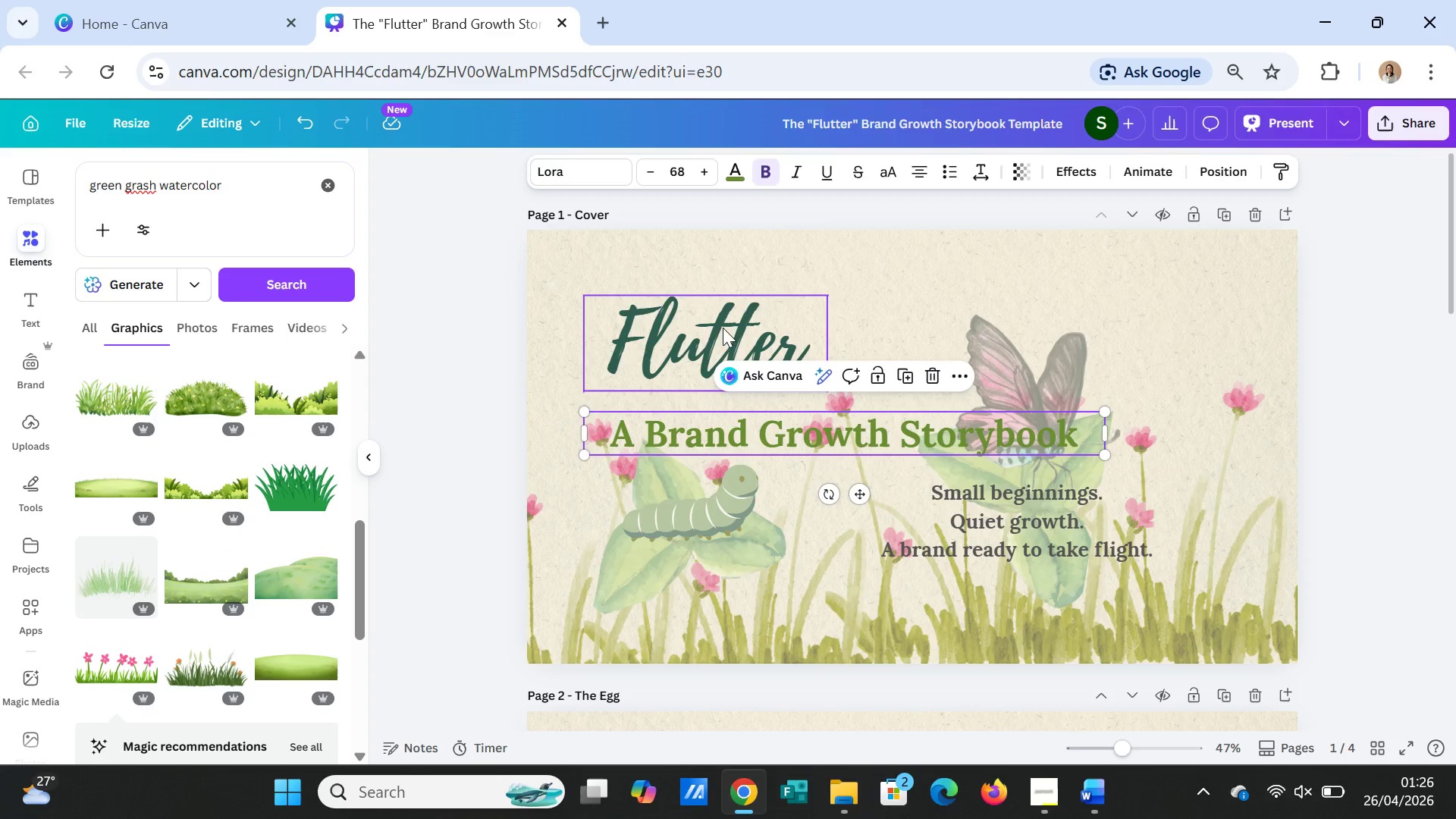 
mouse_move([744, 334])
 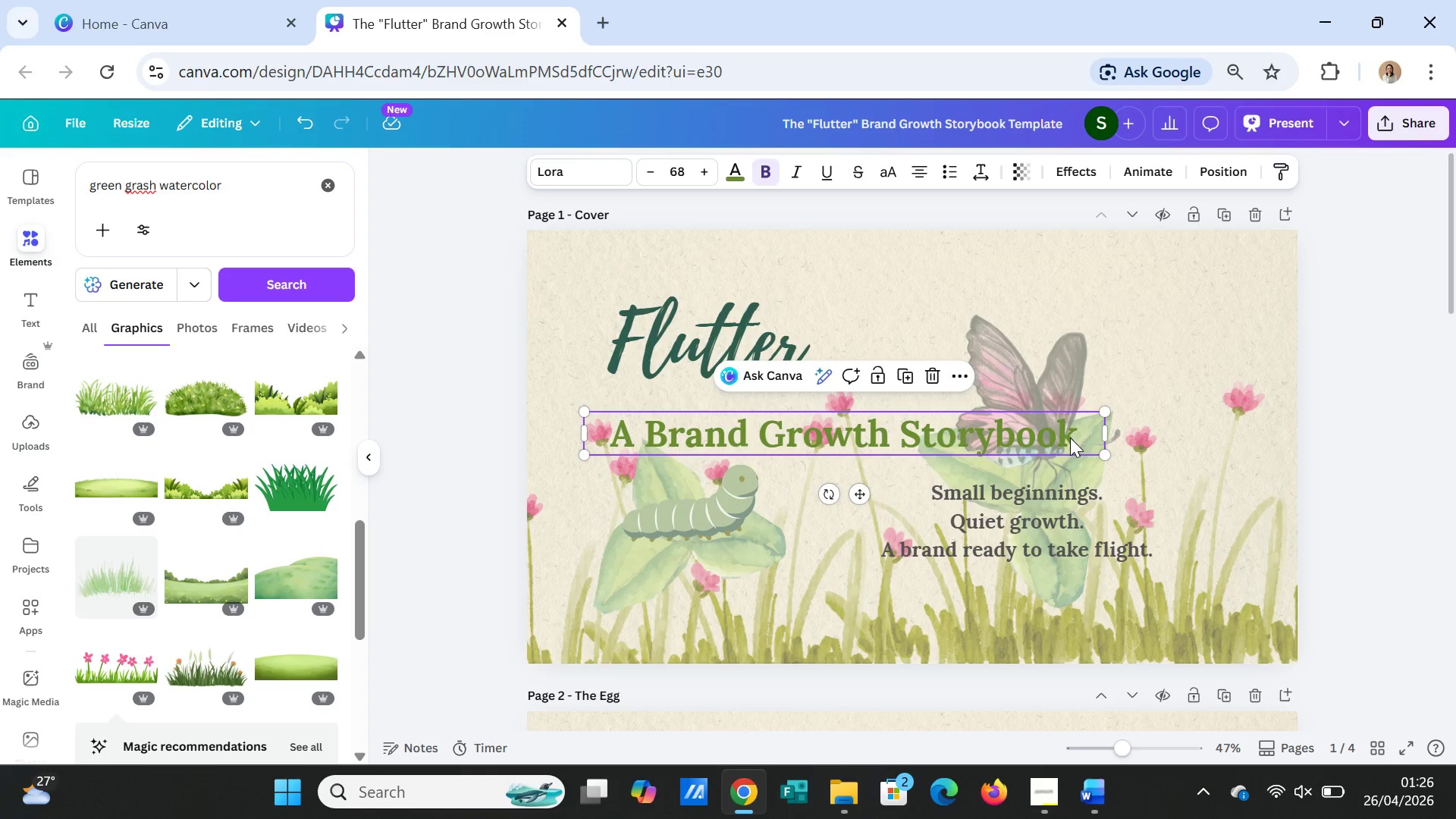 
left_click([733, 171])
 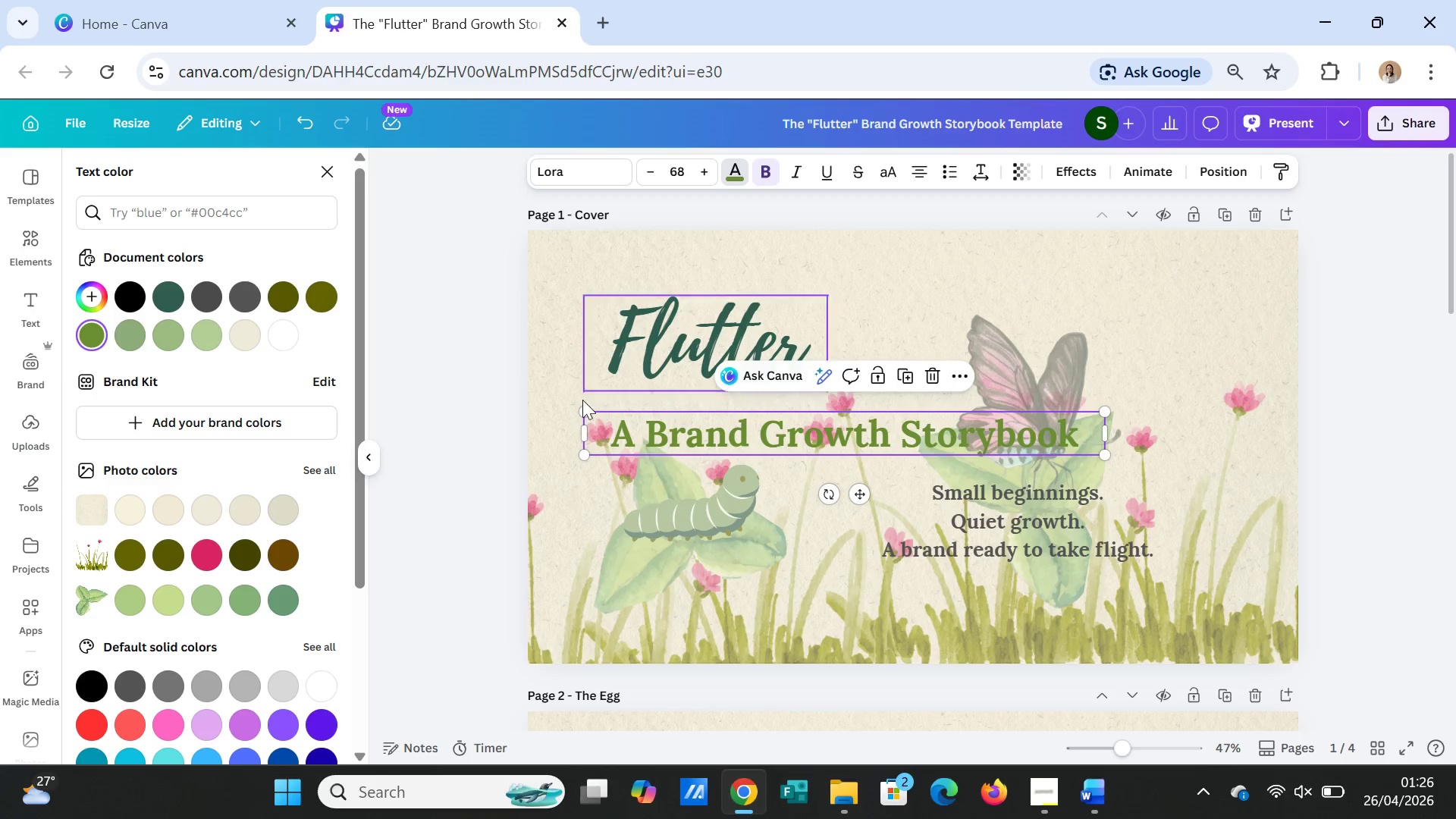 
wait(6.45)
 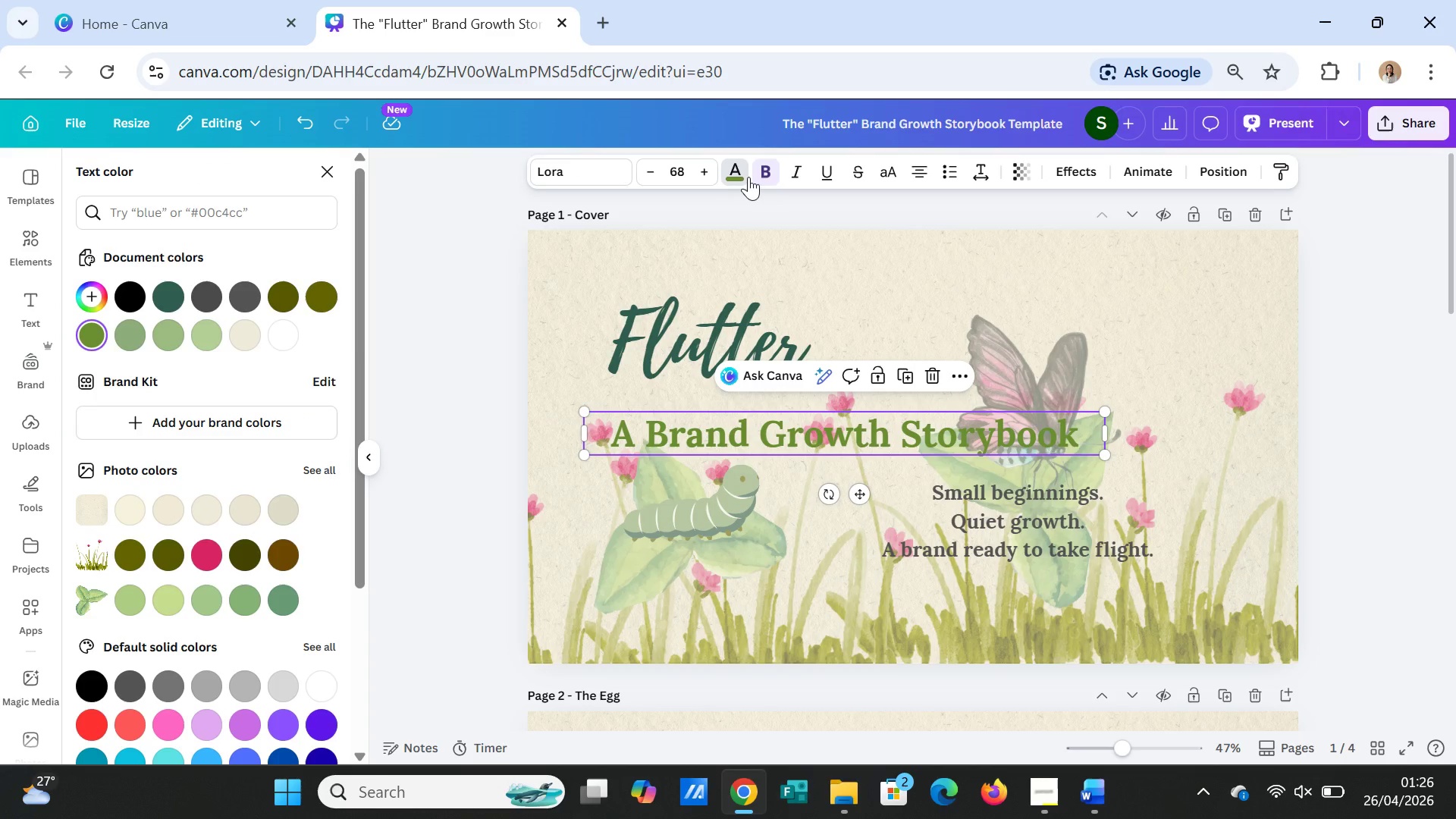 
left_click([121, 329])
 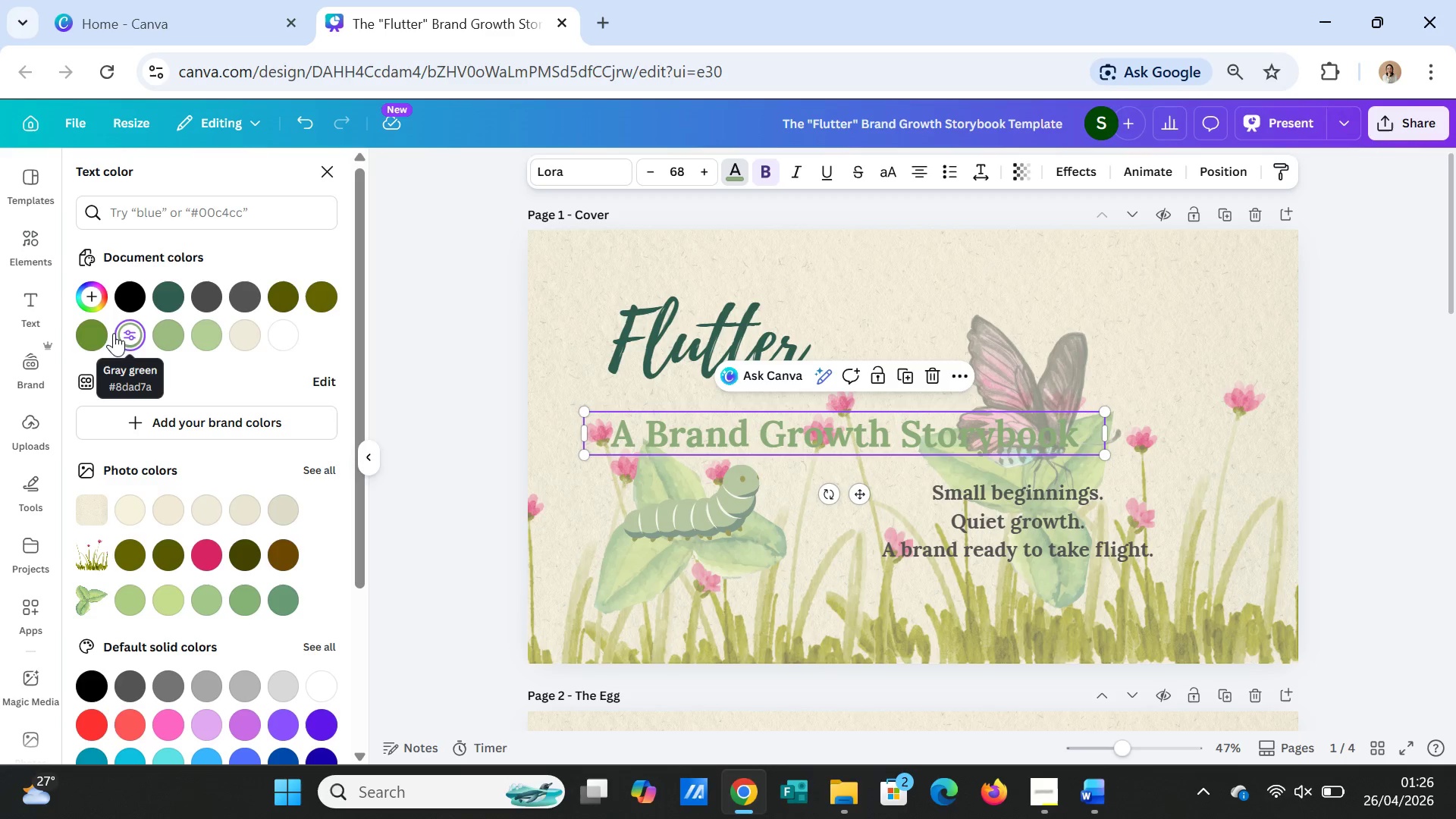 
left_click([89, 336])
 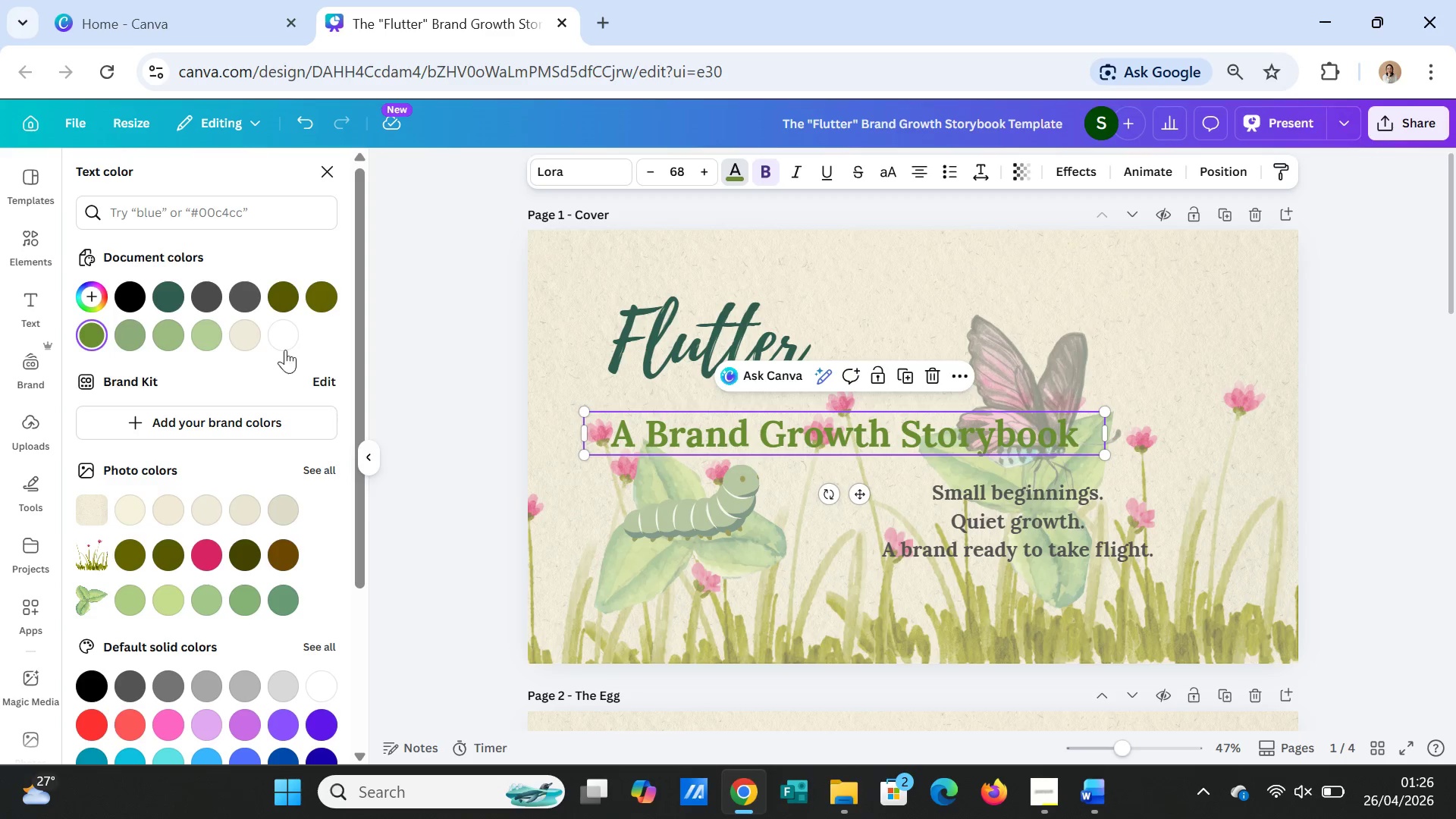 
left_click([318, 293])
 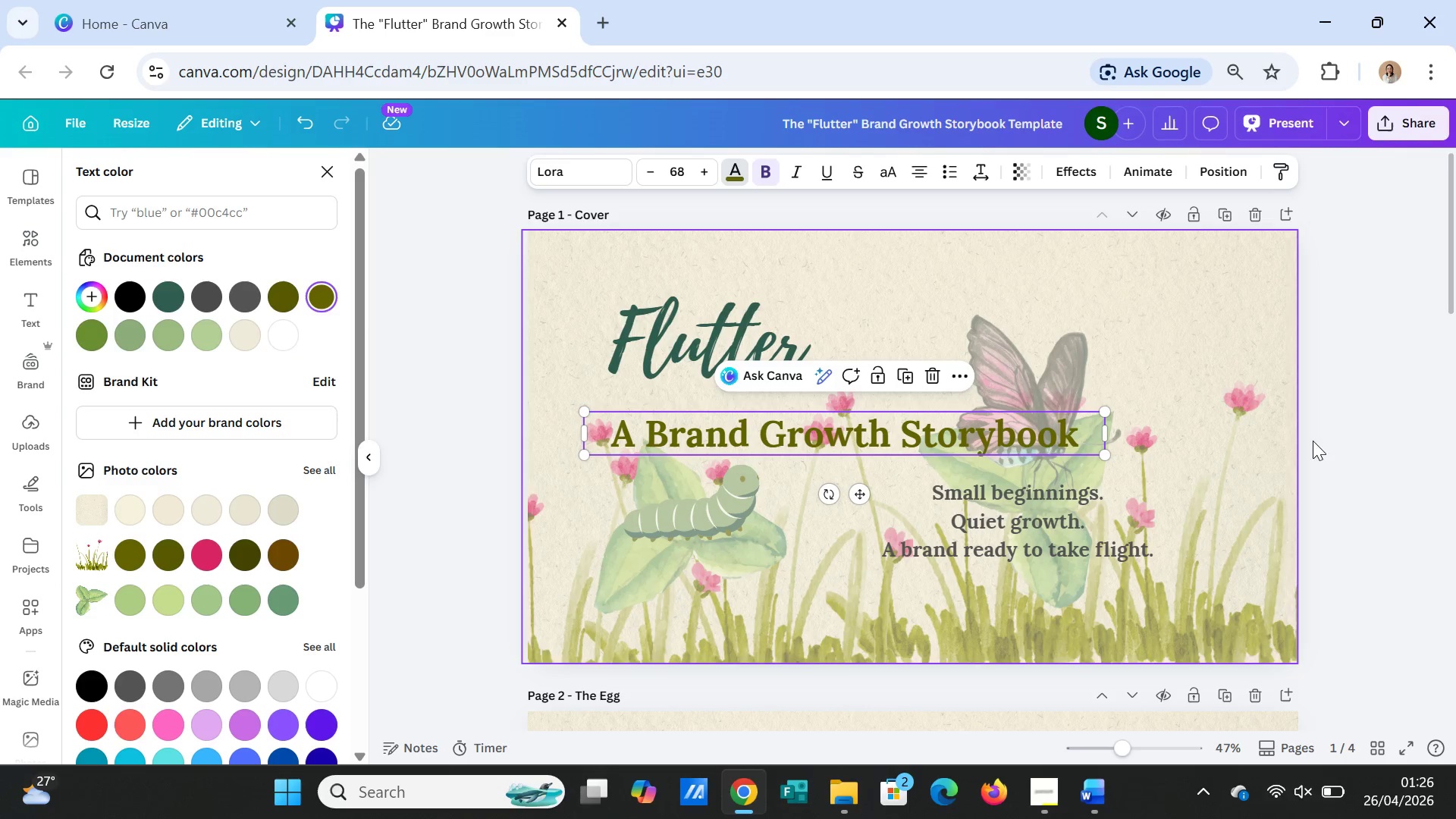 
left_click([1357, 463])
 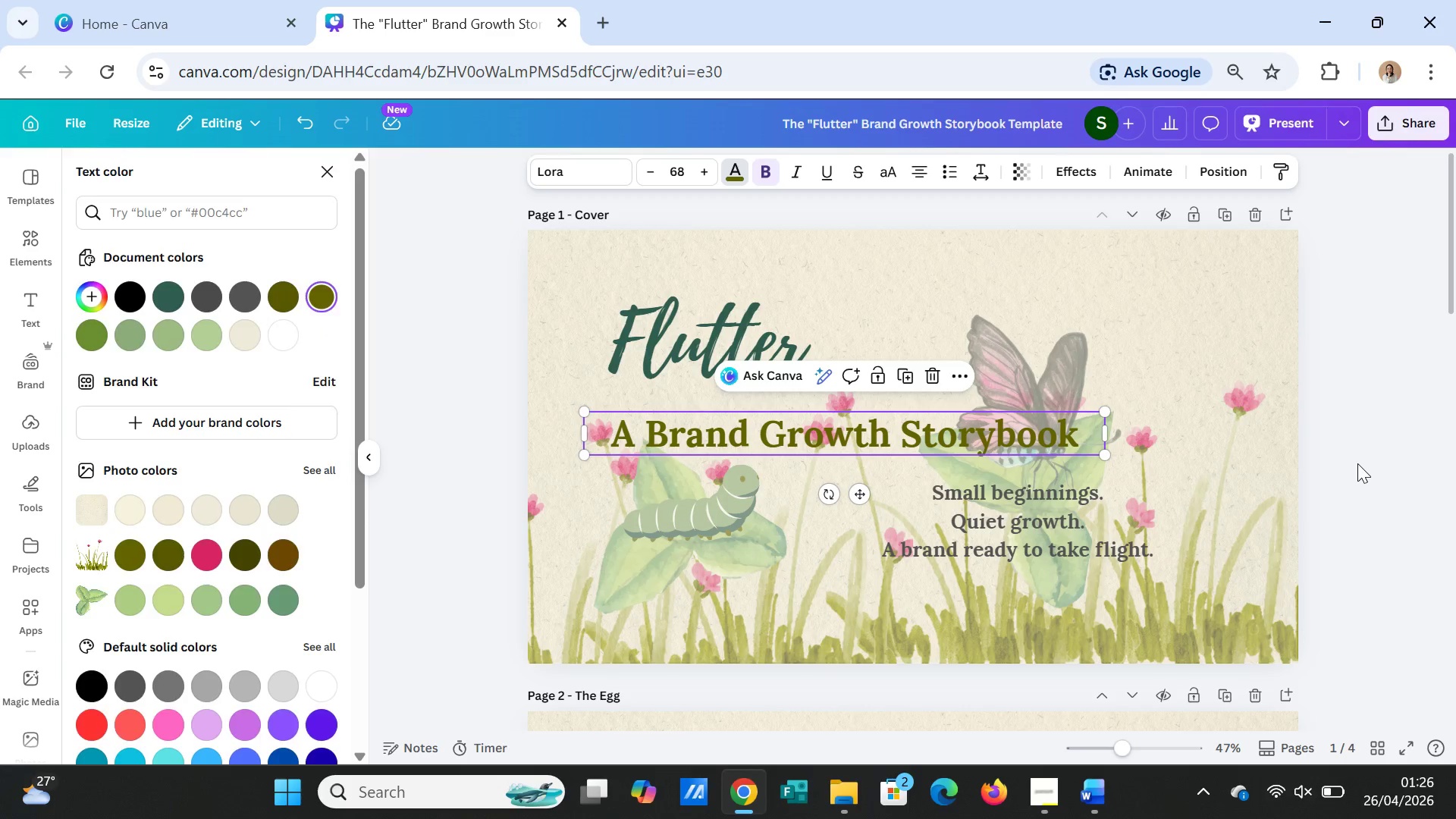 
left_click([1357, 463])
 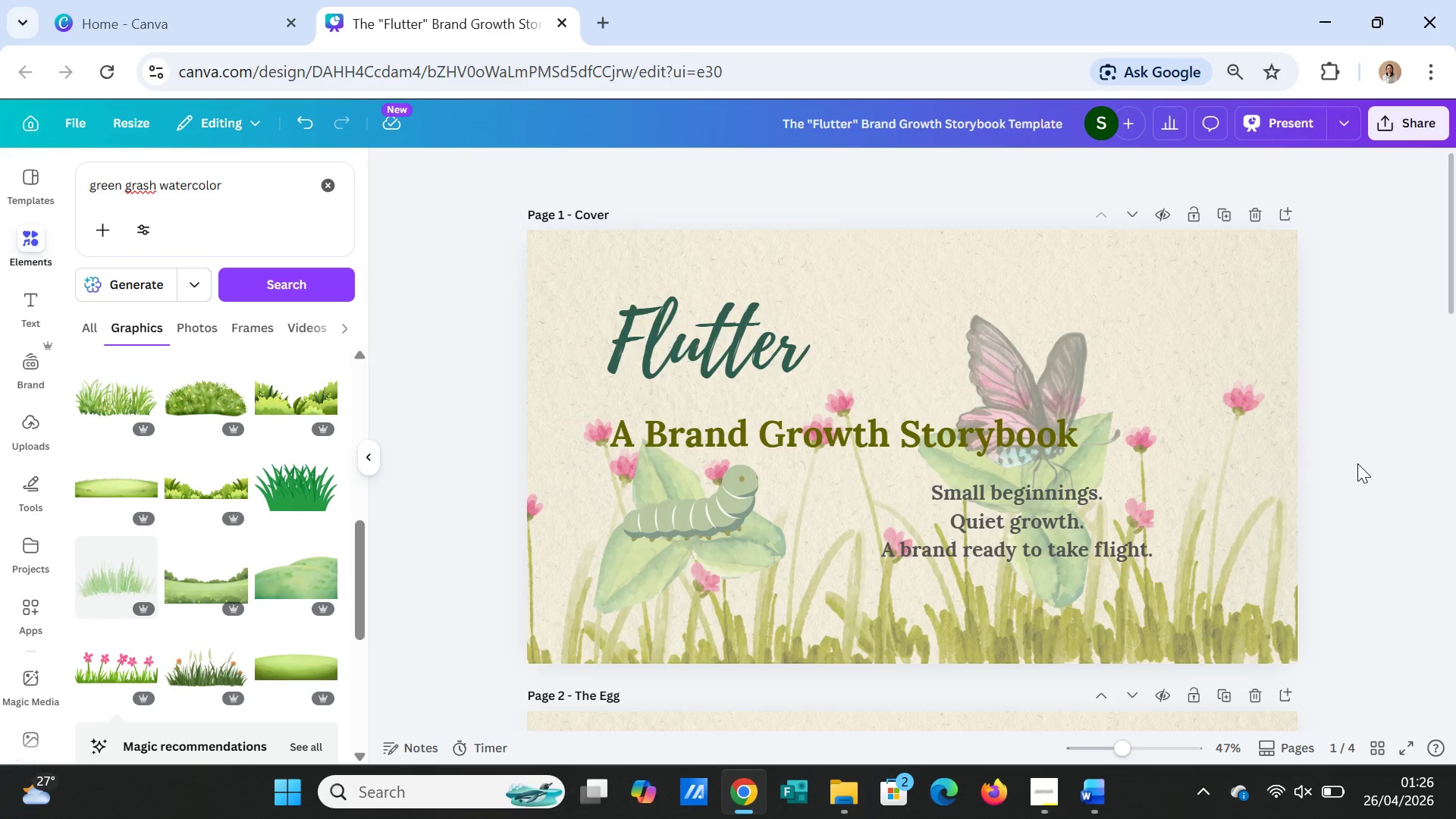 
wait(5.69)
 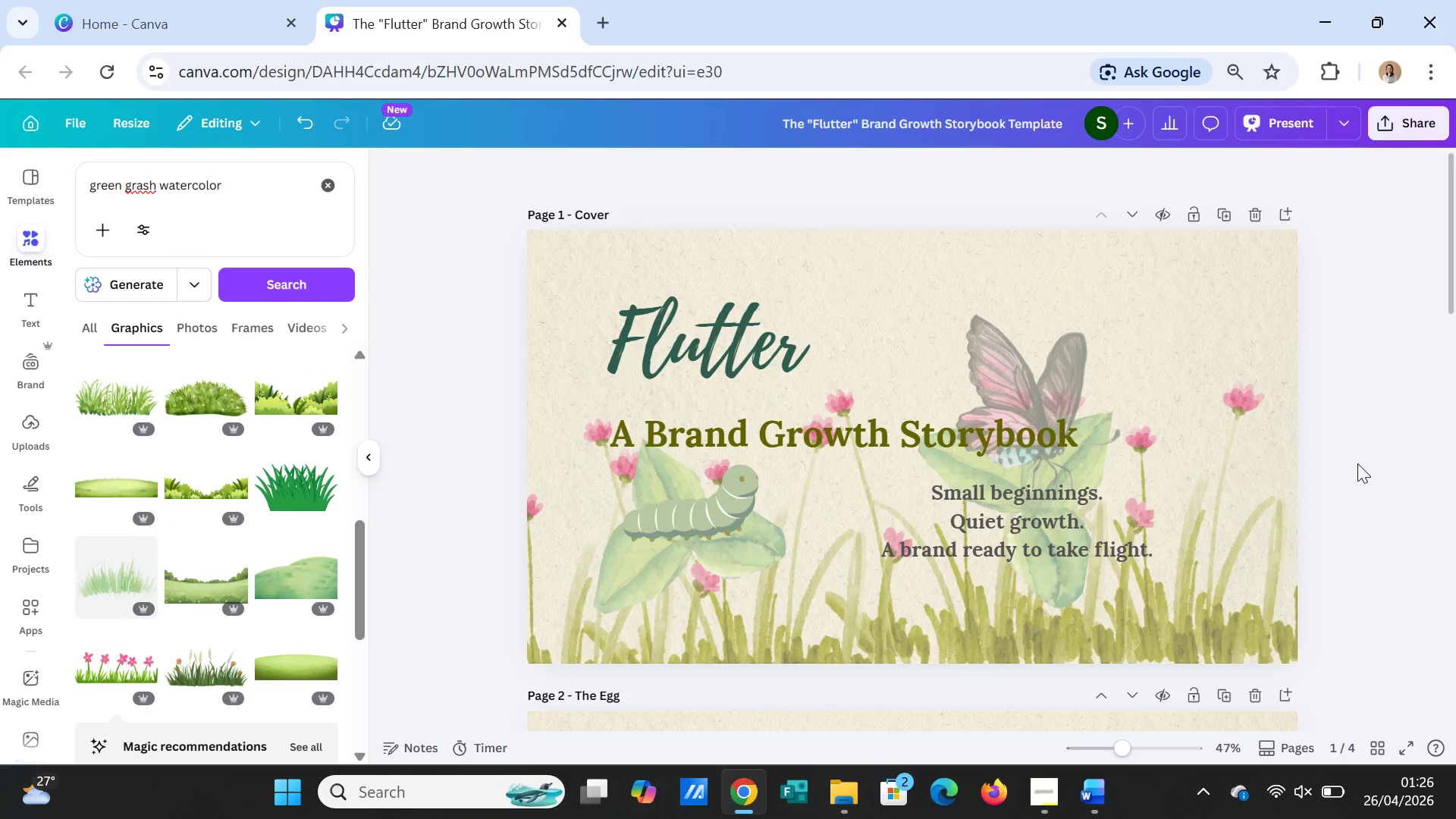 
left_click([1100, 532])
 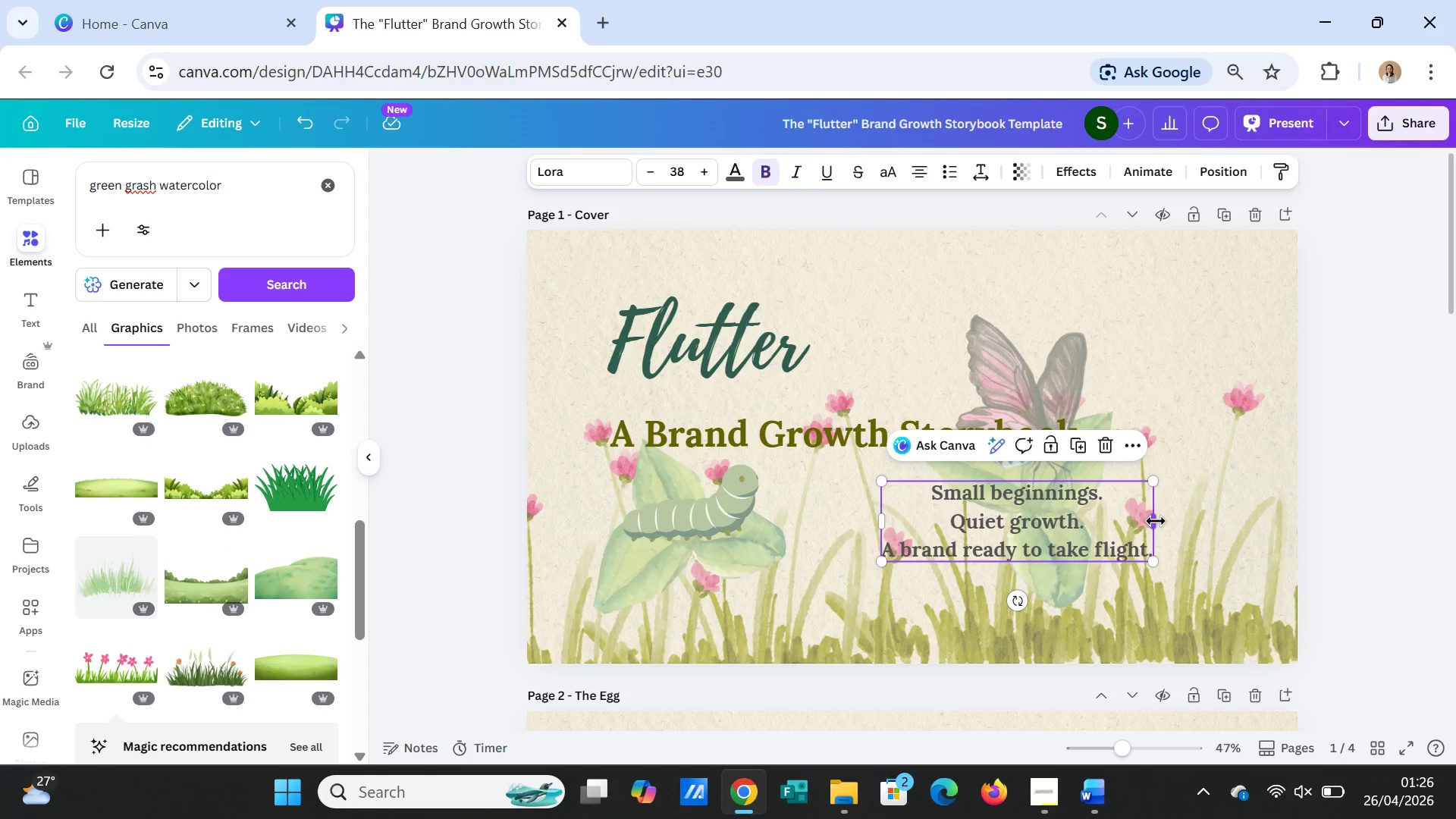 
left_click_drag(start_coordinate=[1156, 521], to_coordinate=[1210, 516])
 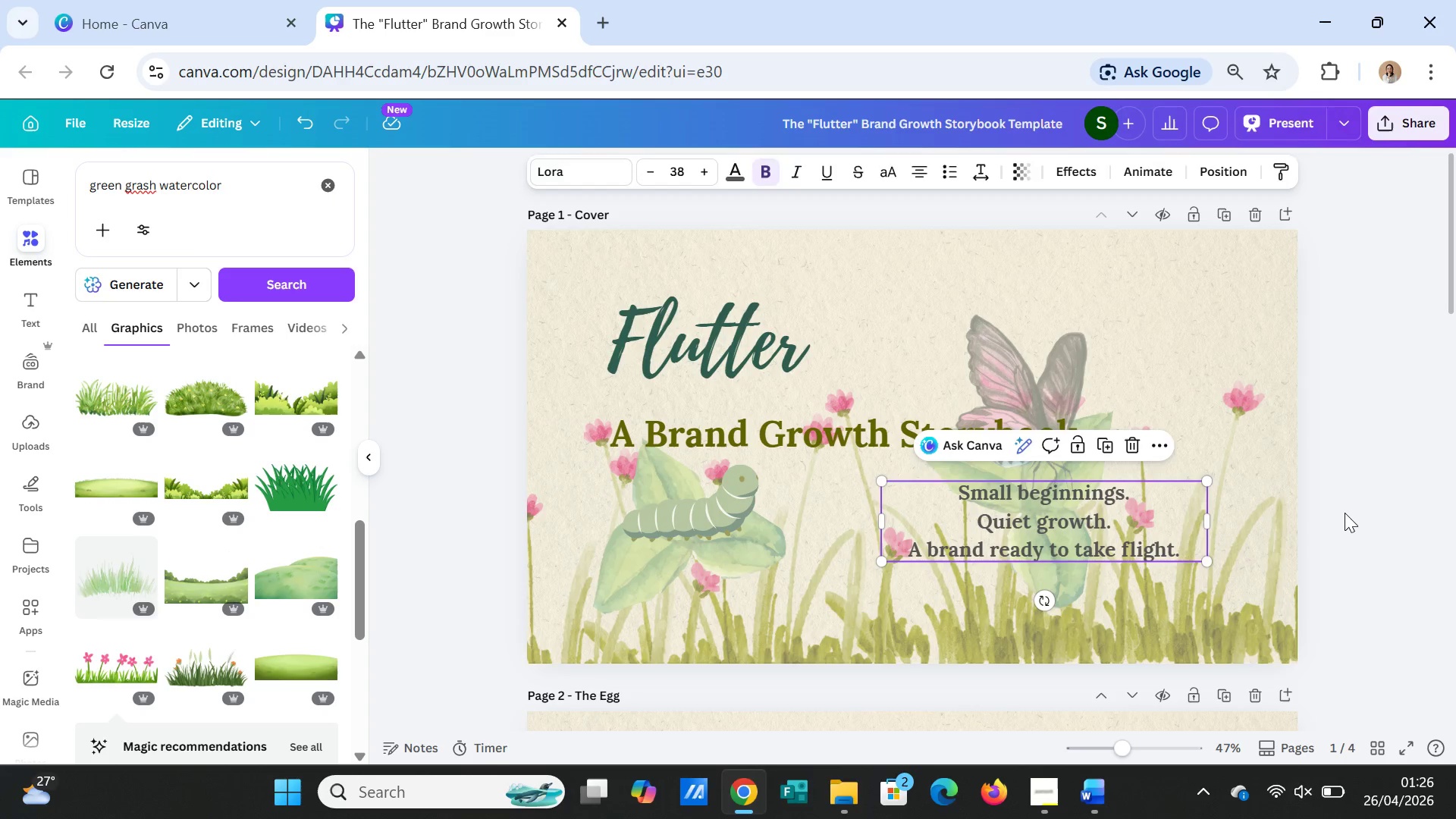 
left_click([1345, 513])
 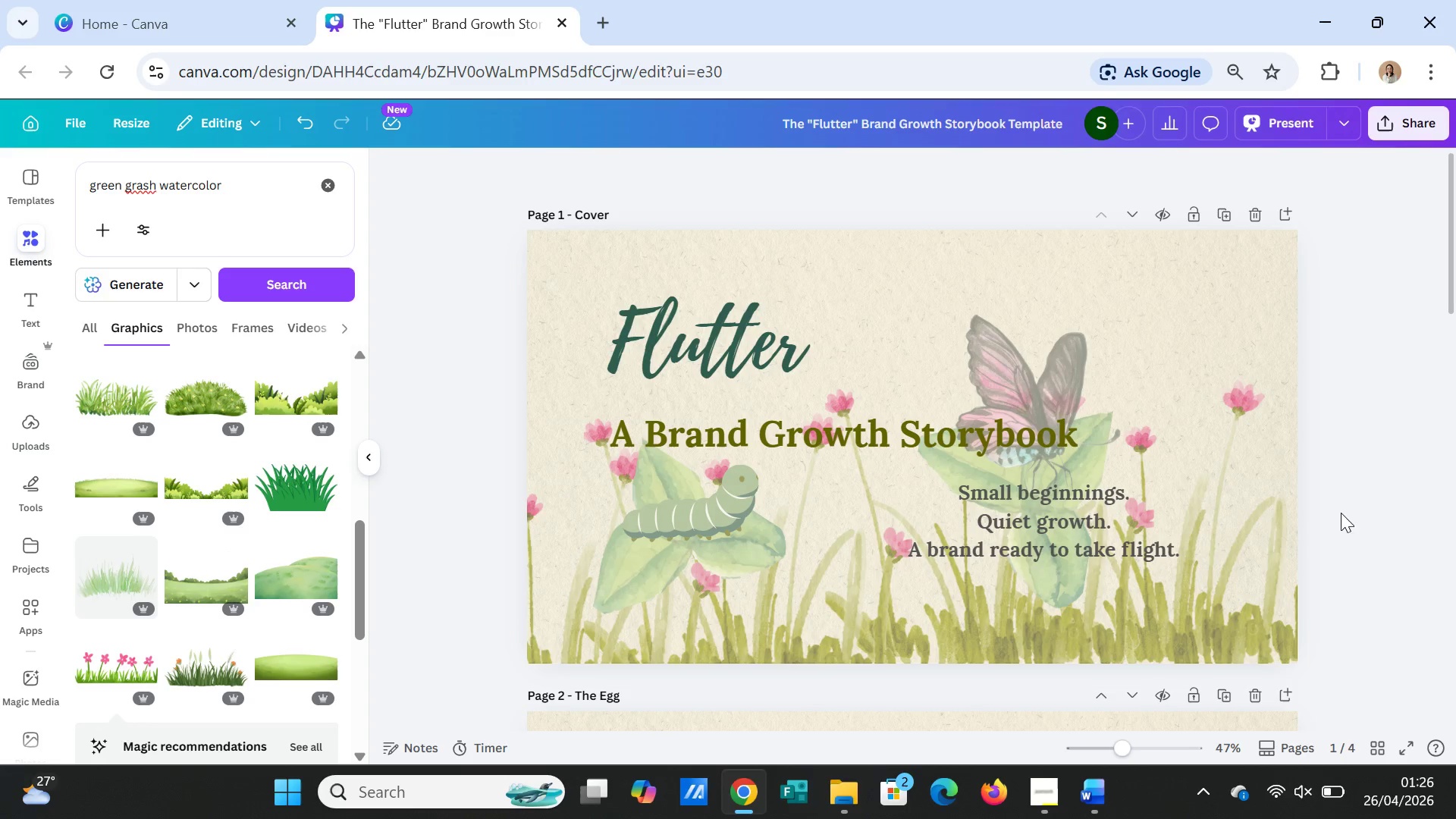 
left_click([726, 353])
 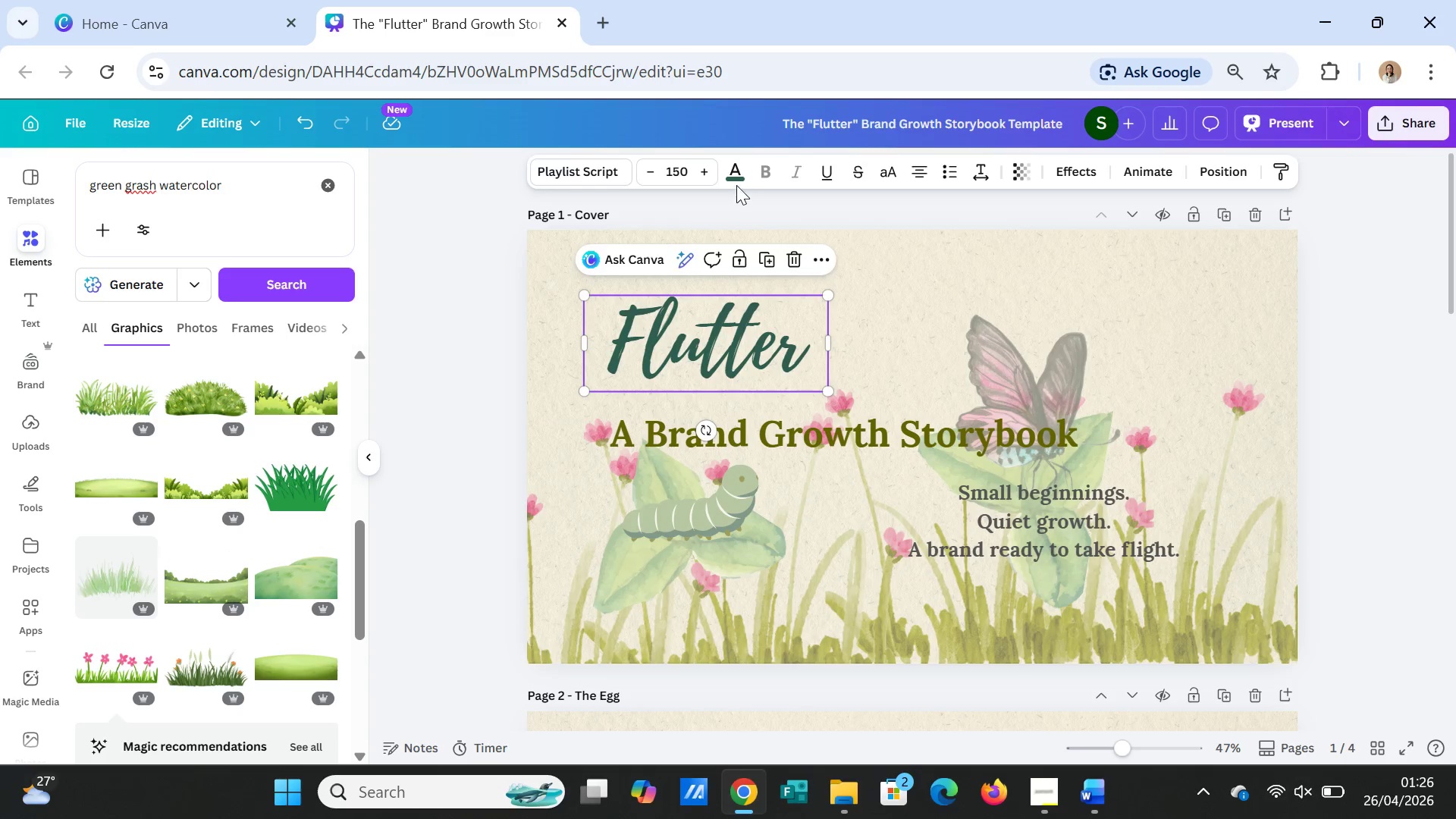 
mouse_move([735, 188])
 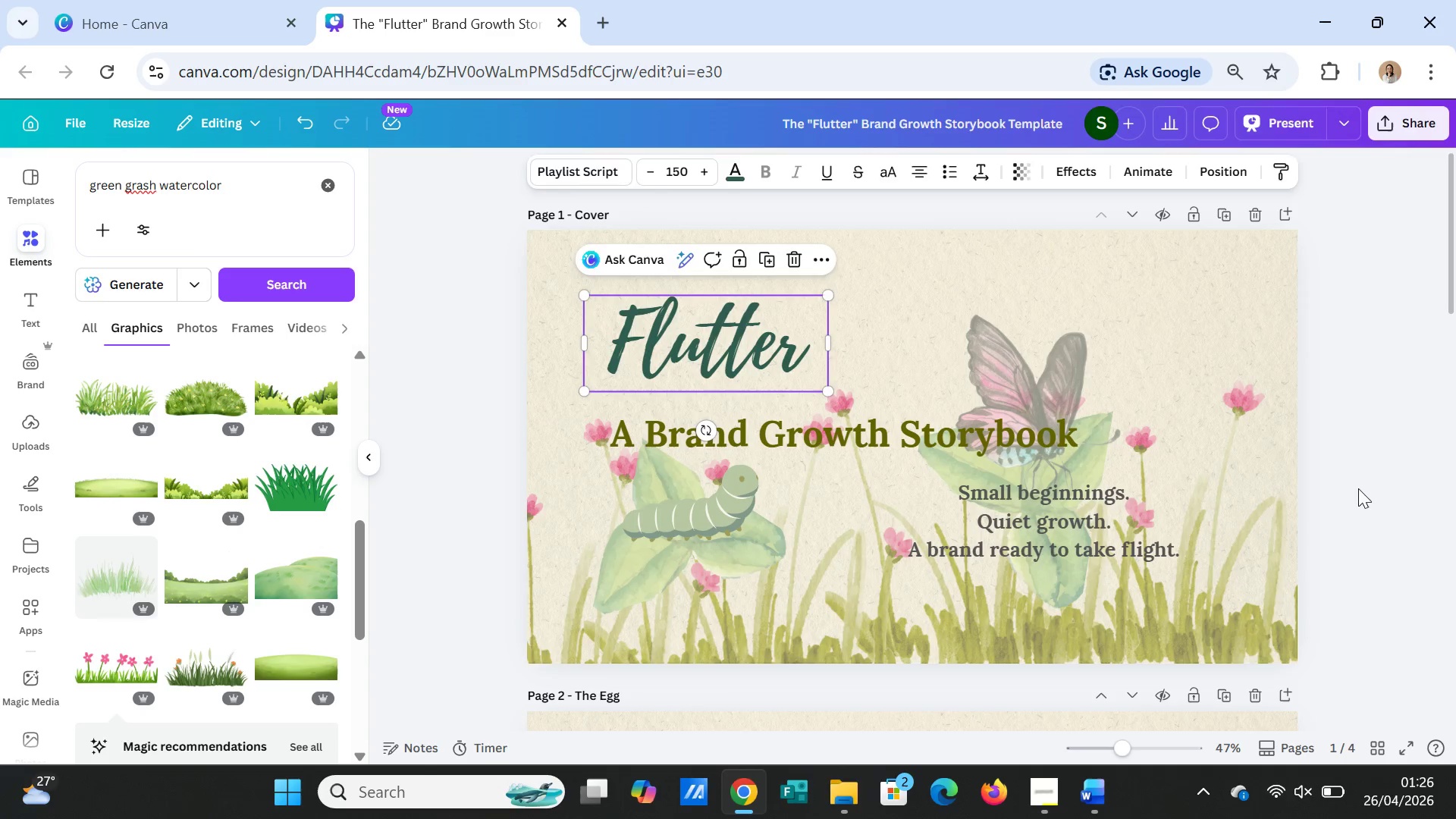 
left_click([1364, 490])
 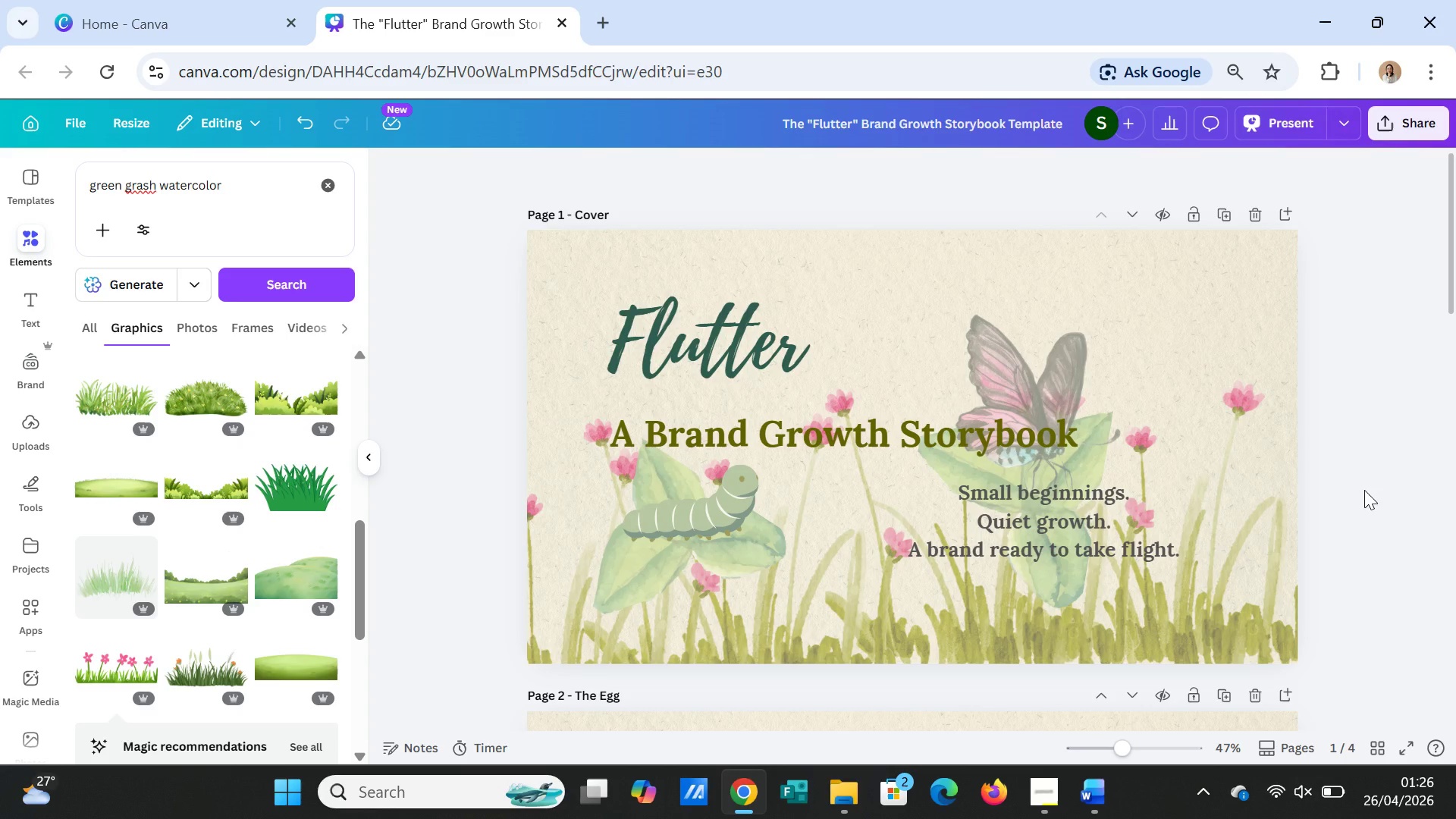 
left_click([1364, 490])
 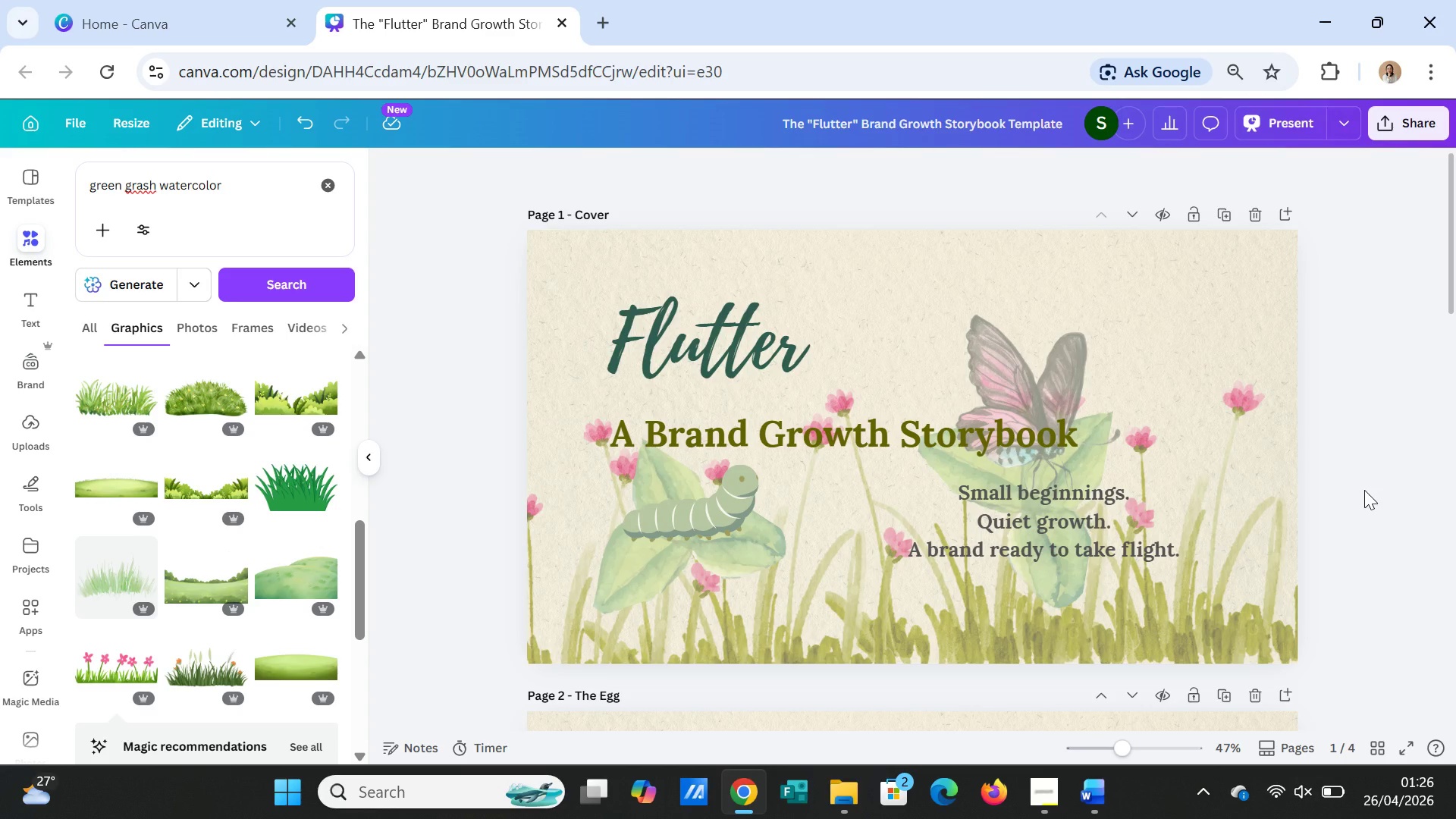 
scroll: coordinate [1349, 587], scroll_direction: down, amount: 3.0
 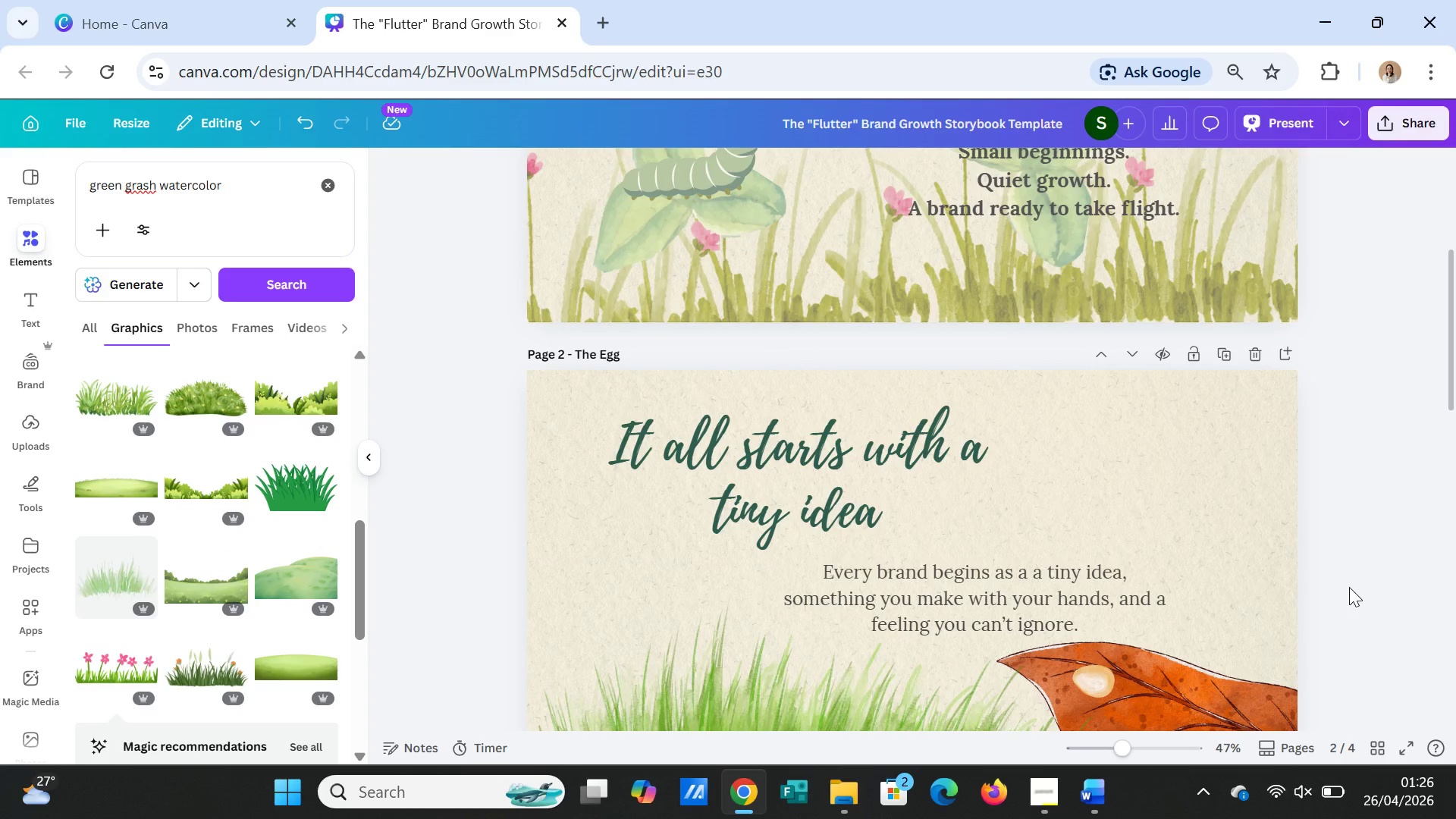 
scroll: coordinate [1349, 587], scroll_direction: up, amount: 3.0
 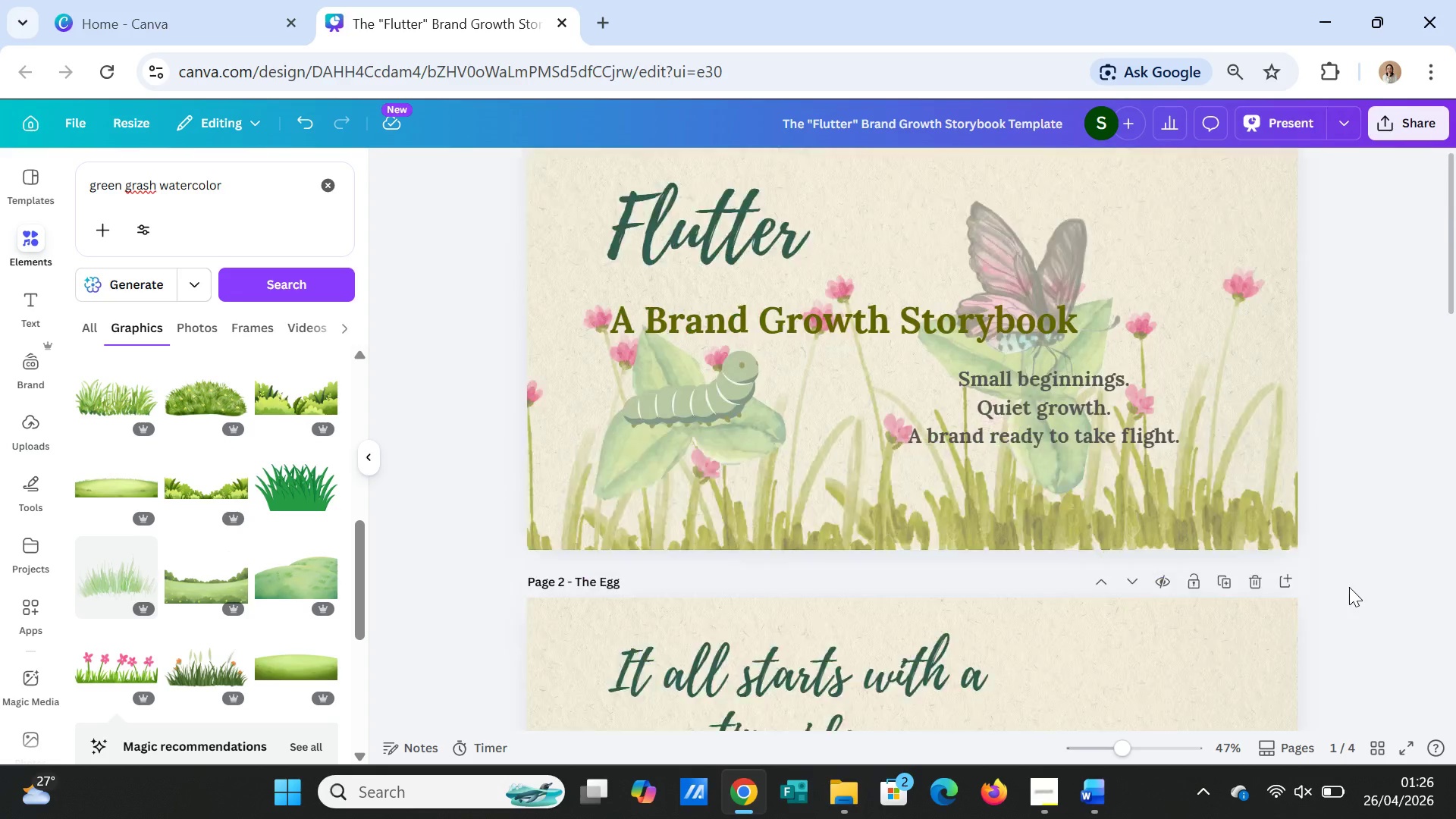 
scroll: coordinate [1349, 587], scroll_direction: down, amount: 7.0
 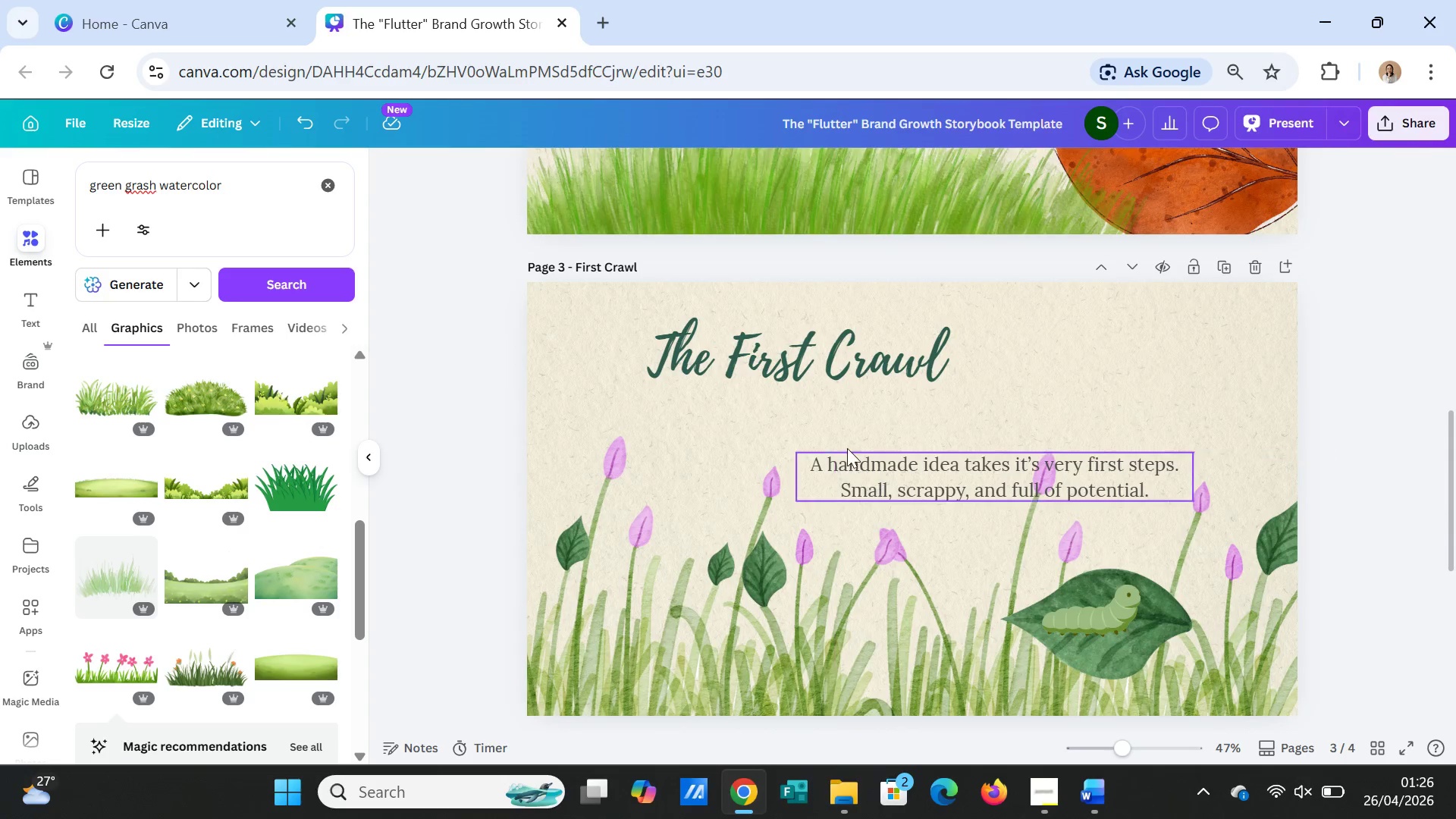 
left_click([842, 379])
 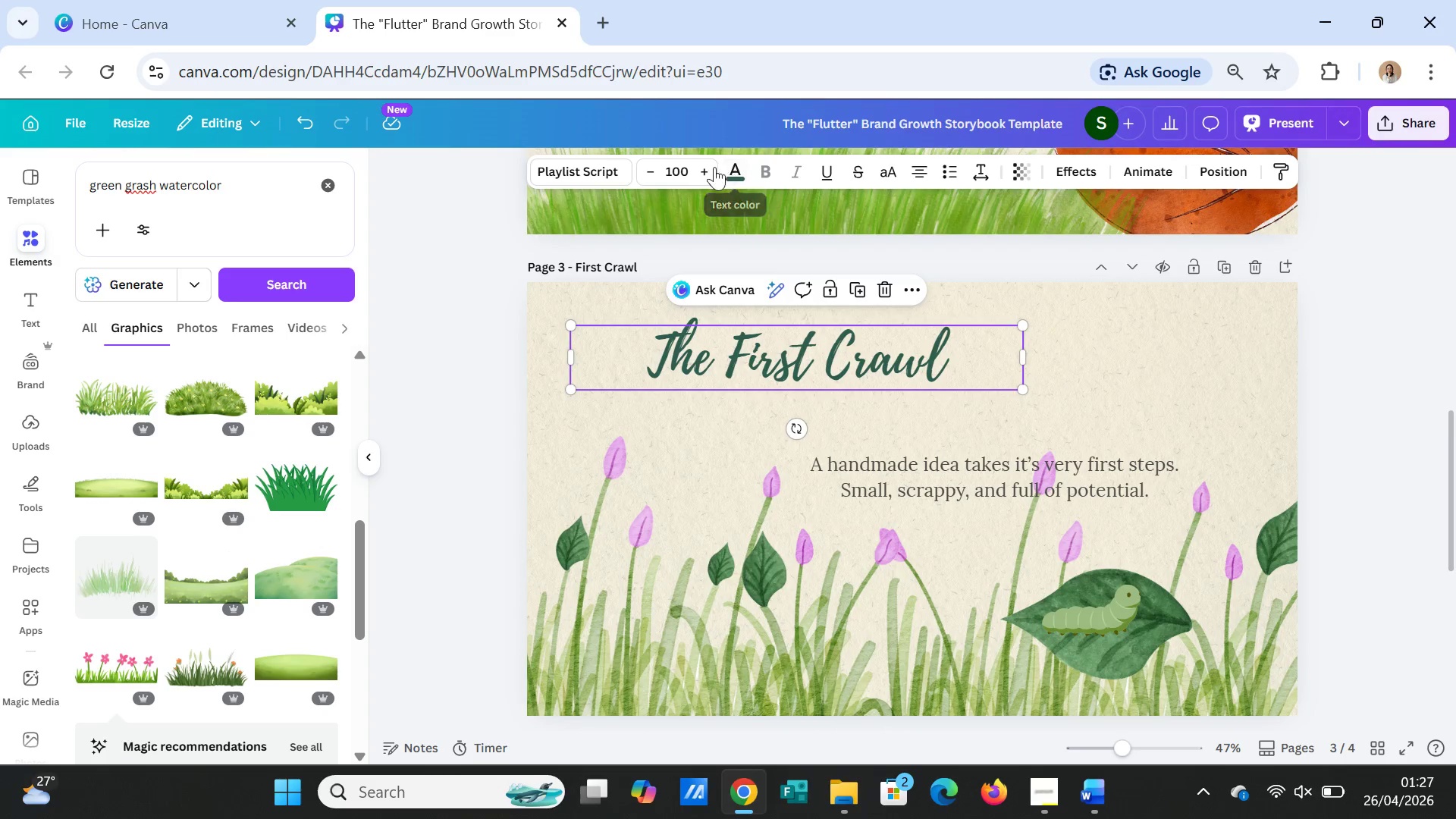 
double_click([710, 167])
 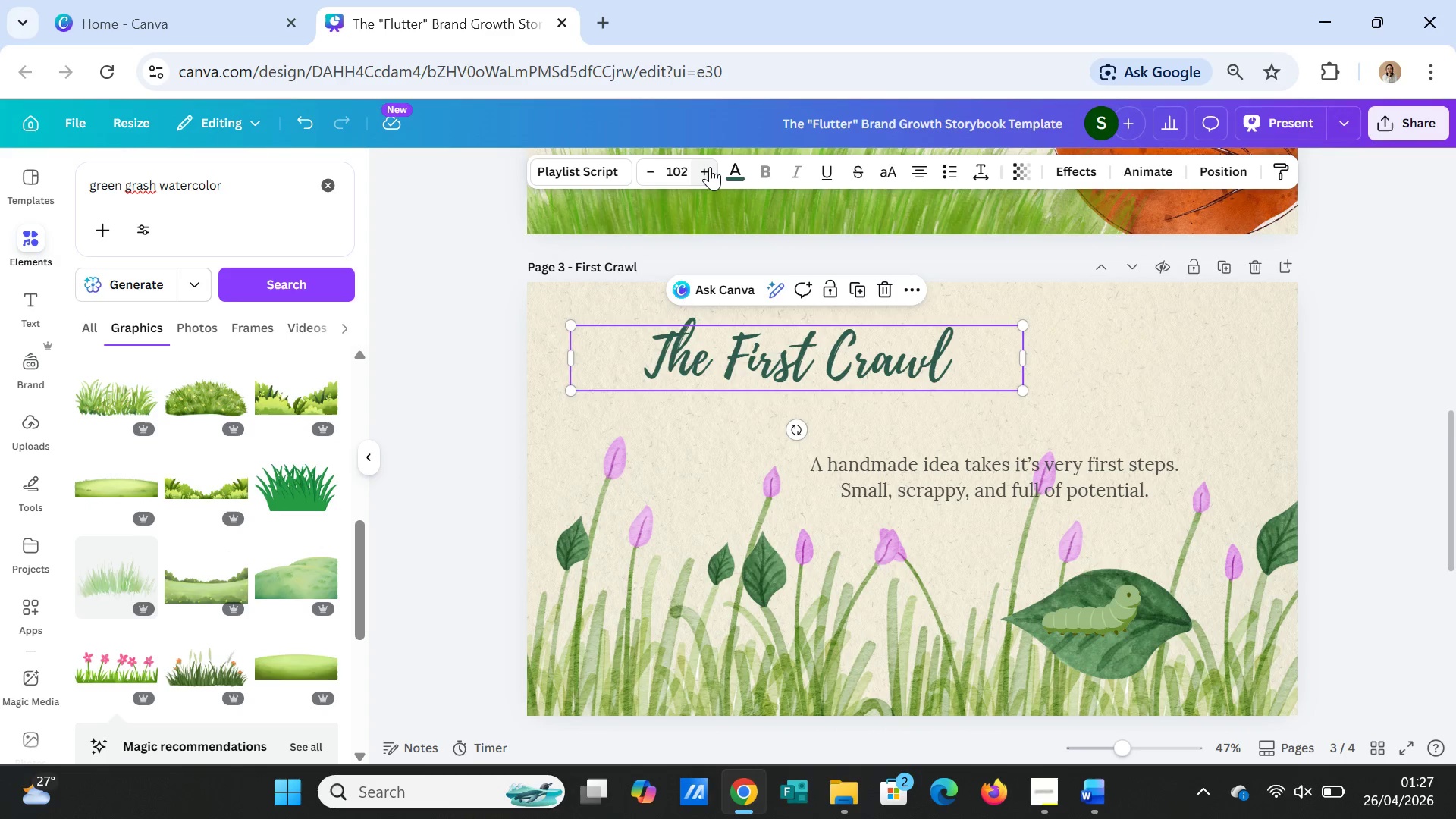 
triple_click([710, 167])
 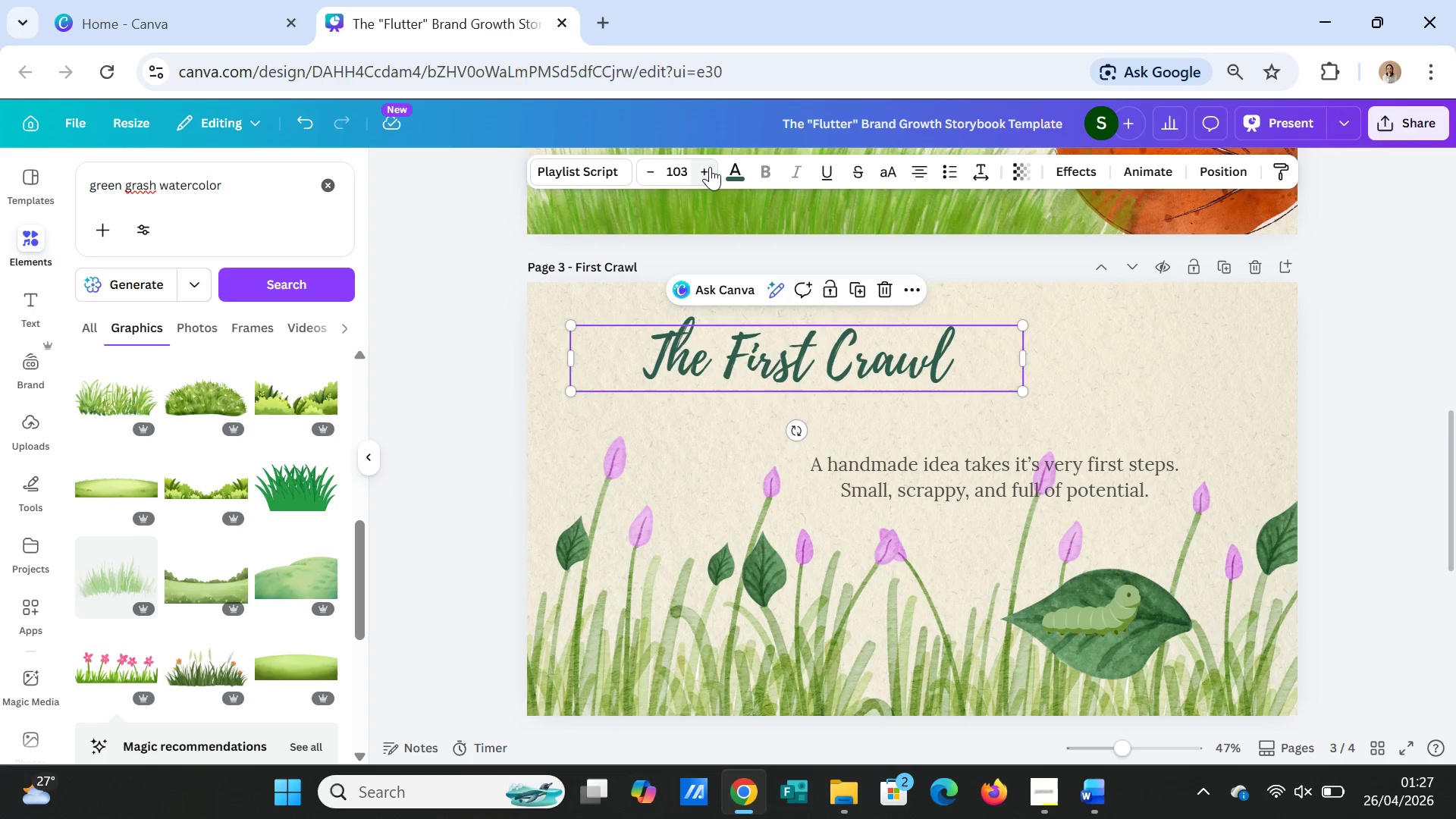 
triple_click([710, 167])
 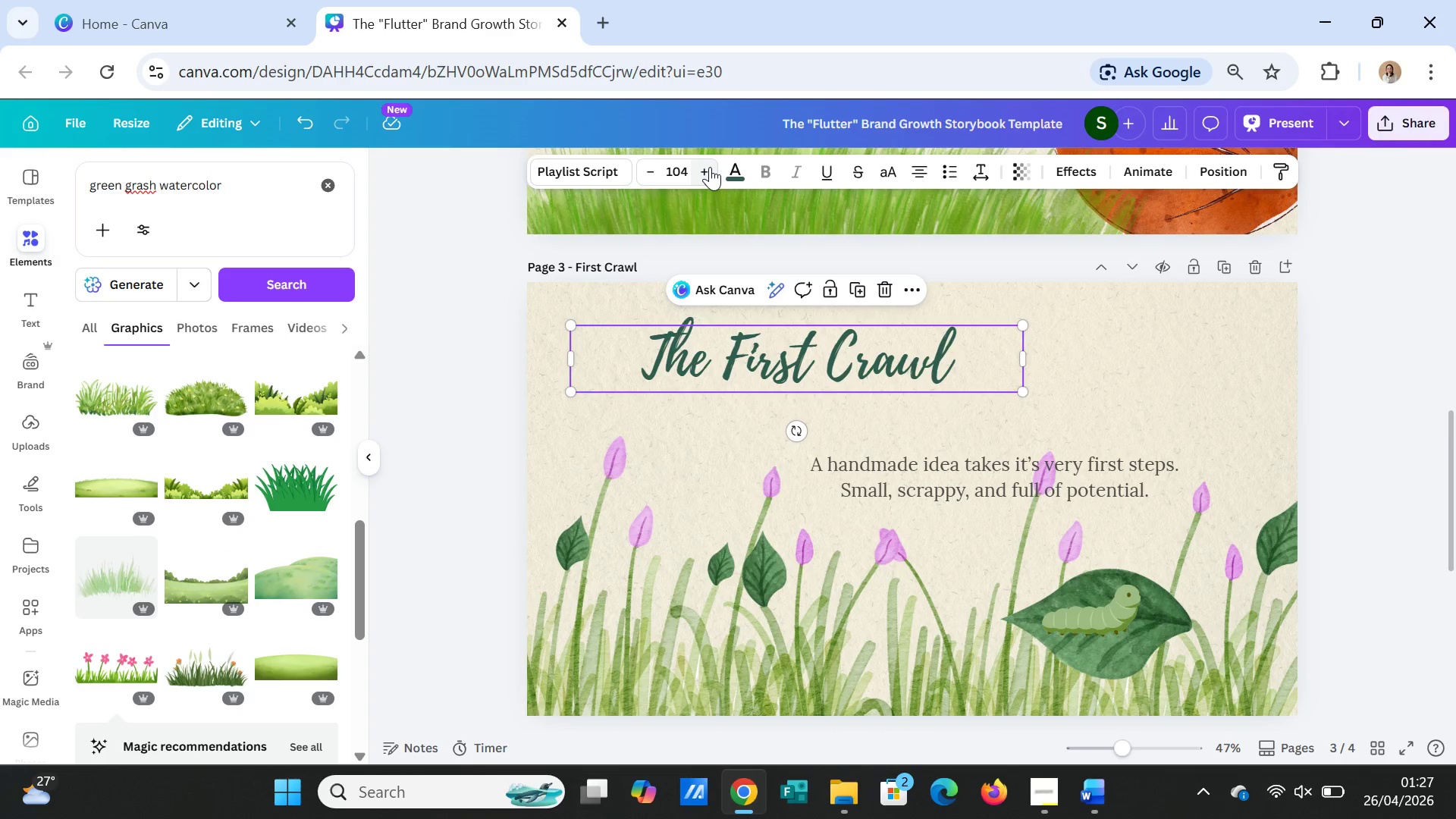 
triple_click([710, 167])
 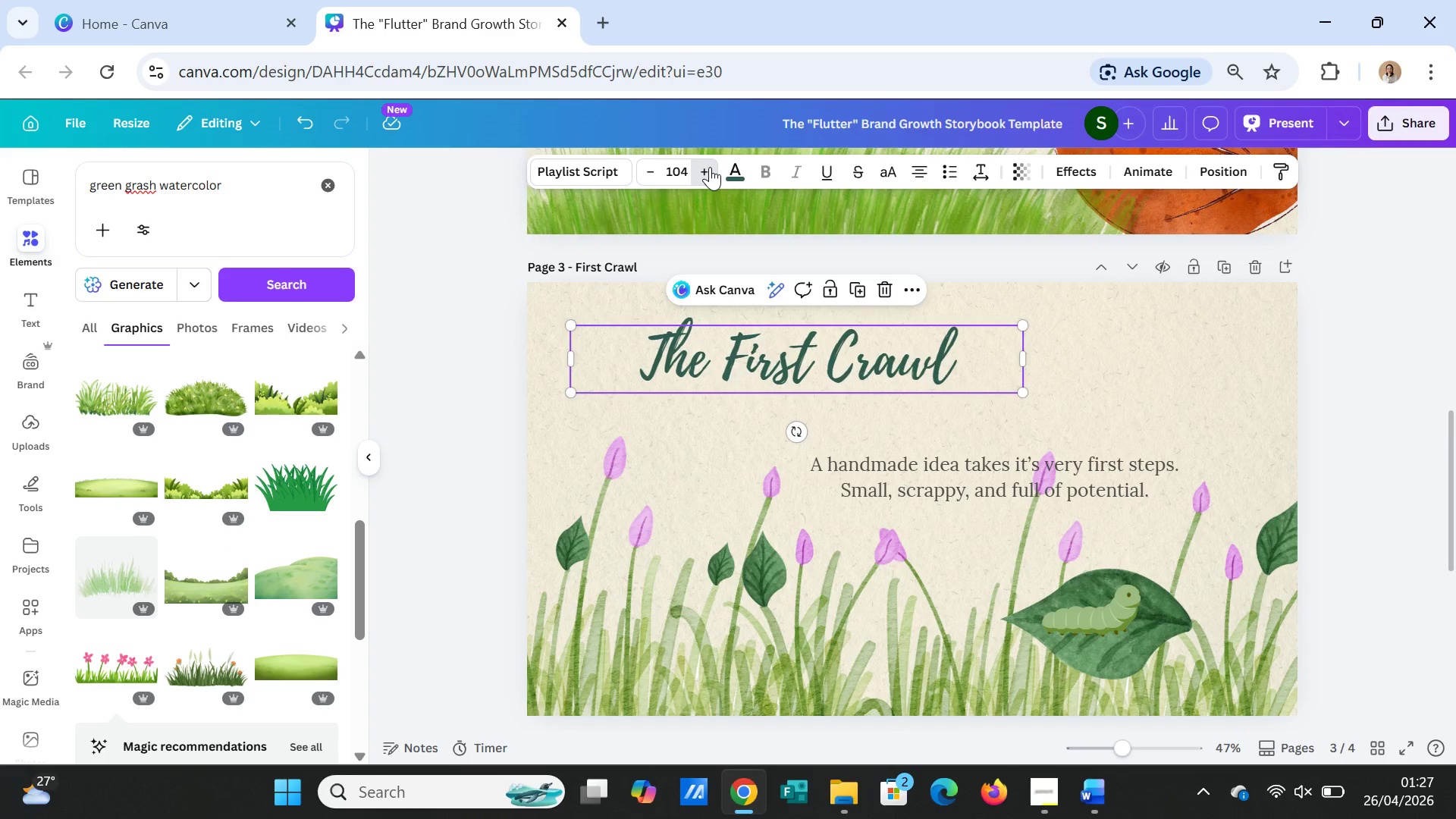 
triple_click([710, 167])
 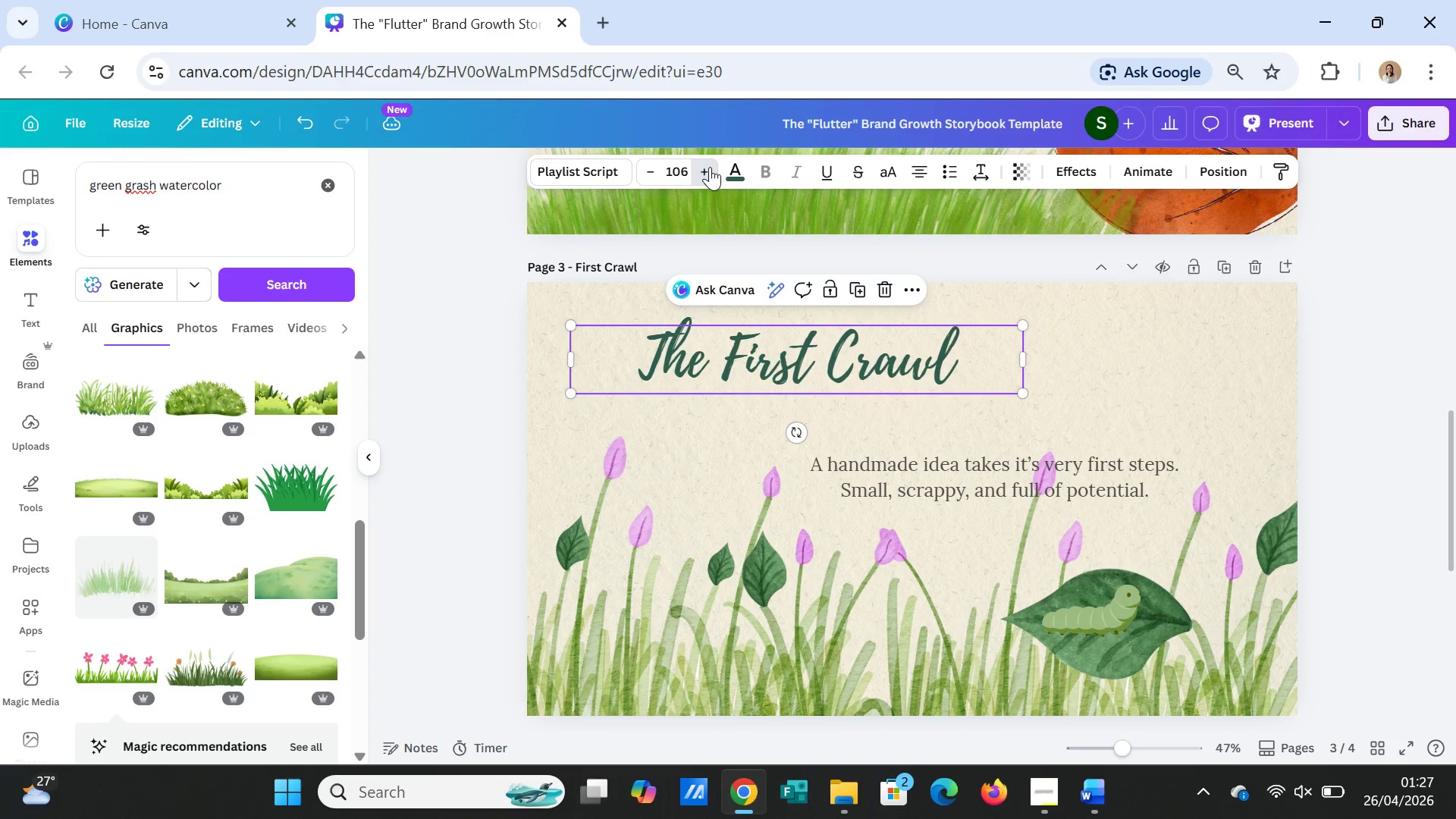 
triple_click([710, 167])
 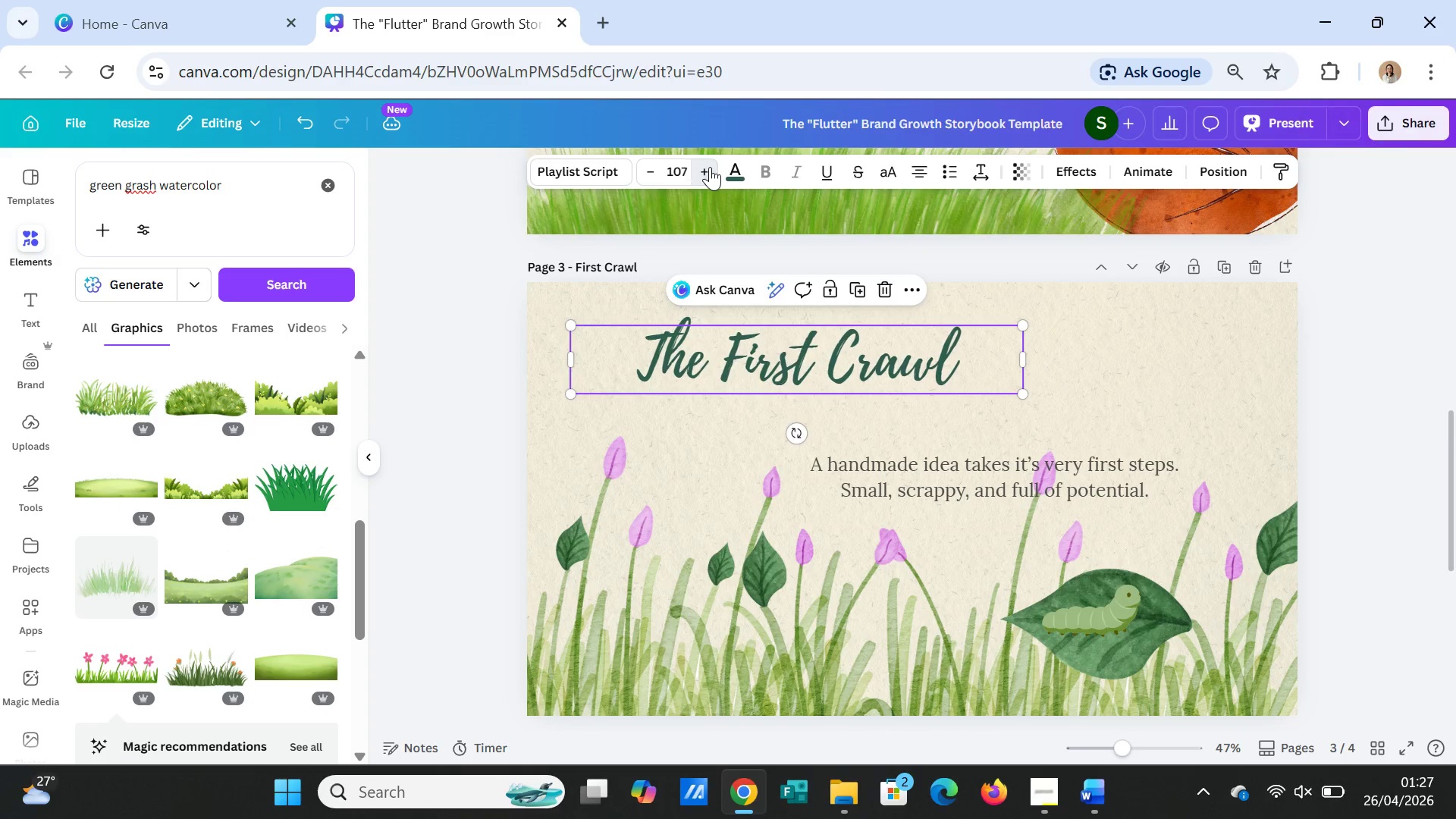 
triple_click([710, 167])
 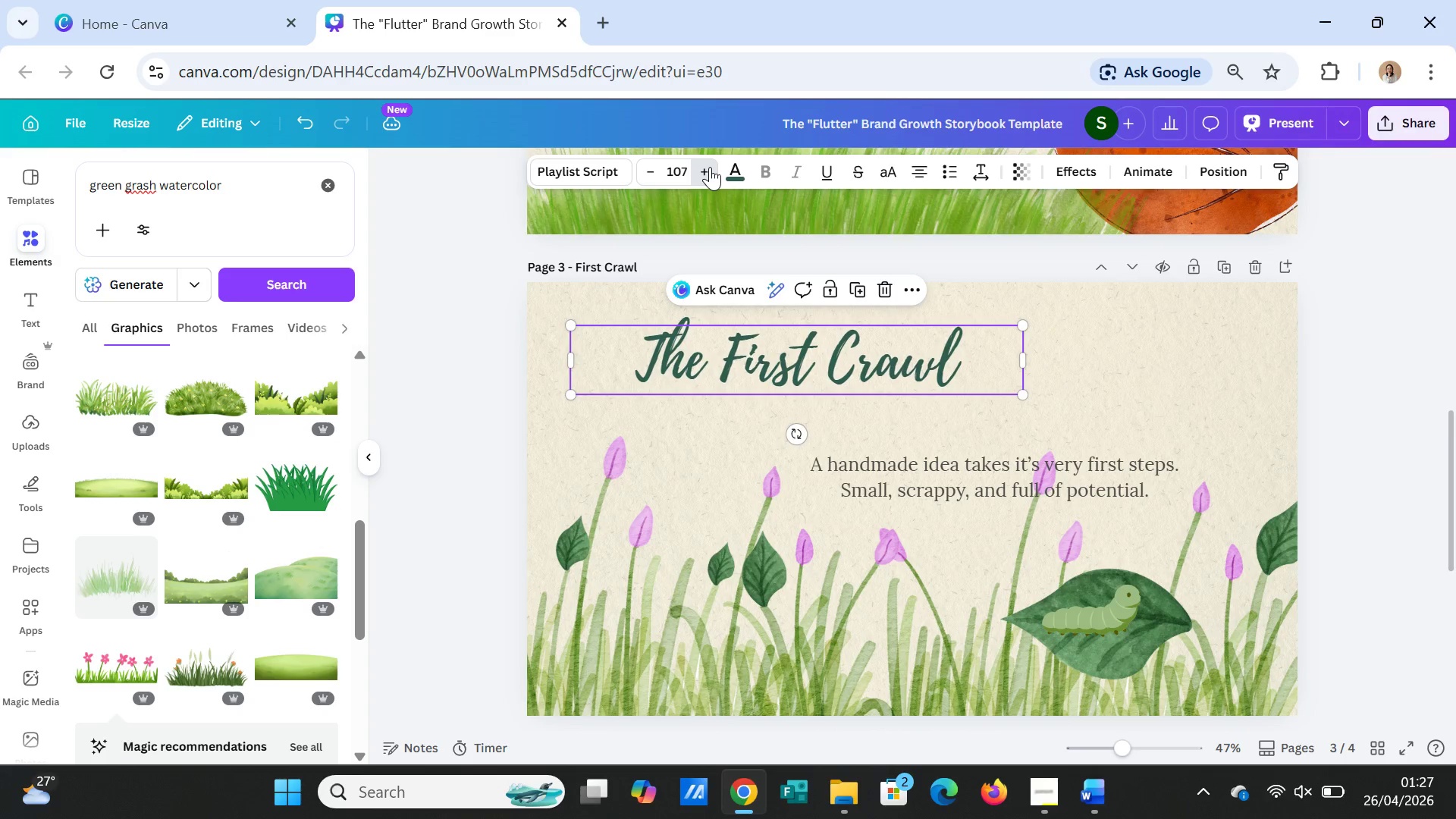 
triple_click([710, 167])
 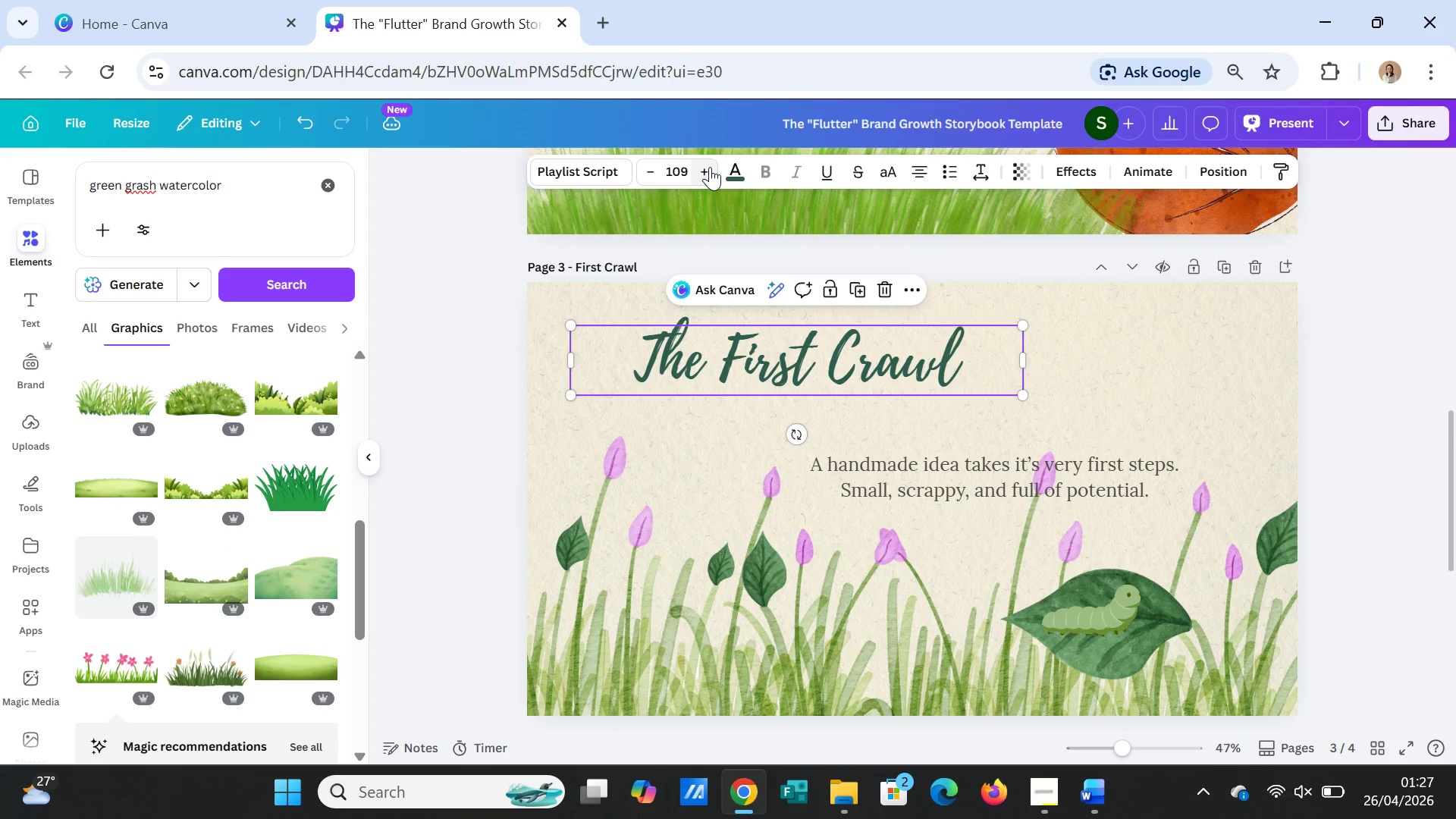 
left_click([710, 167])
 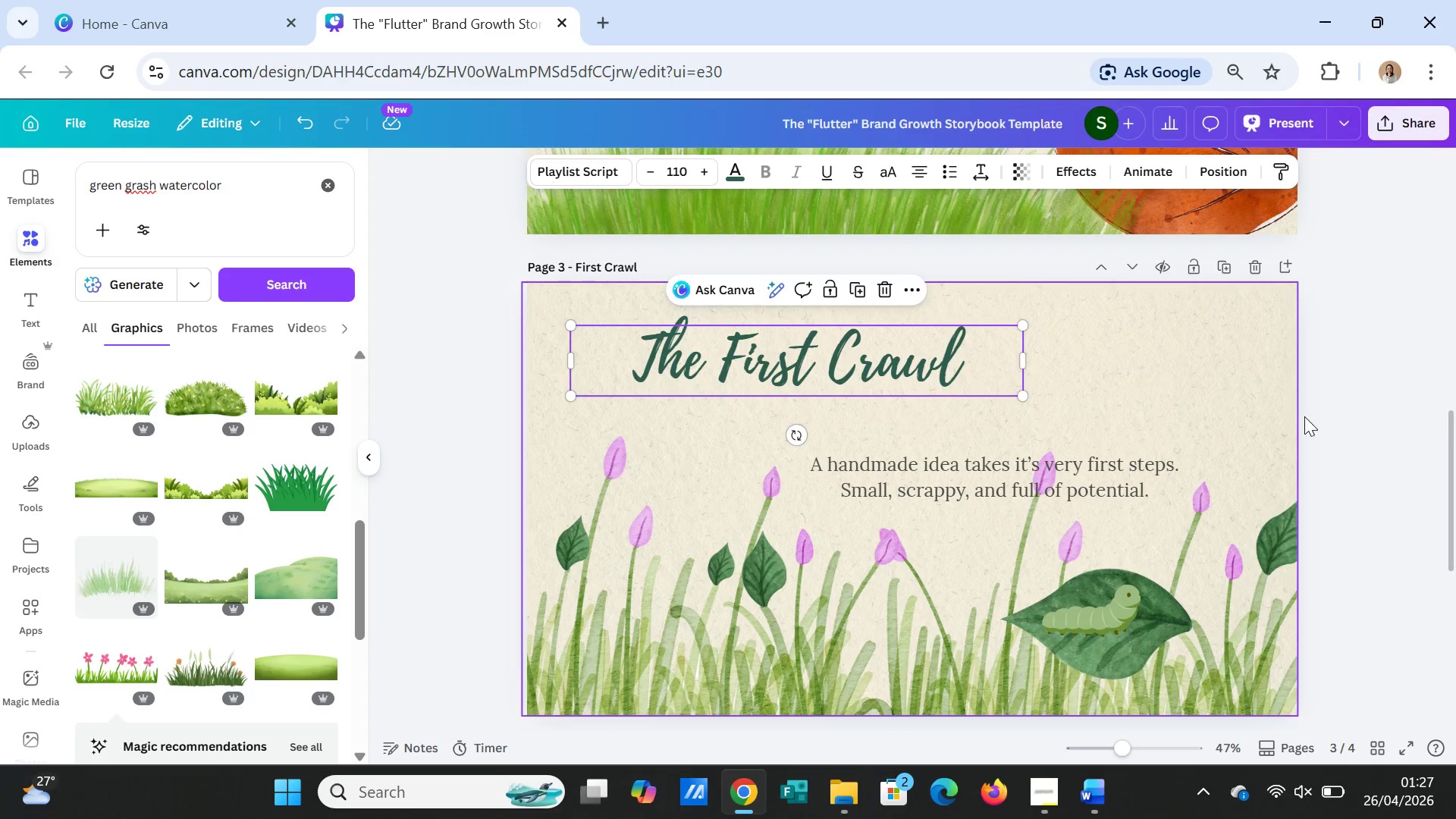 
left_click([1361, 452])
 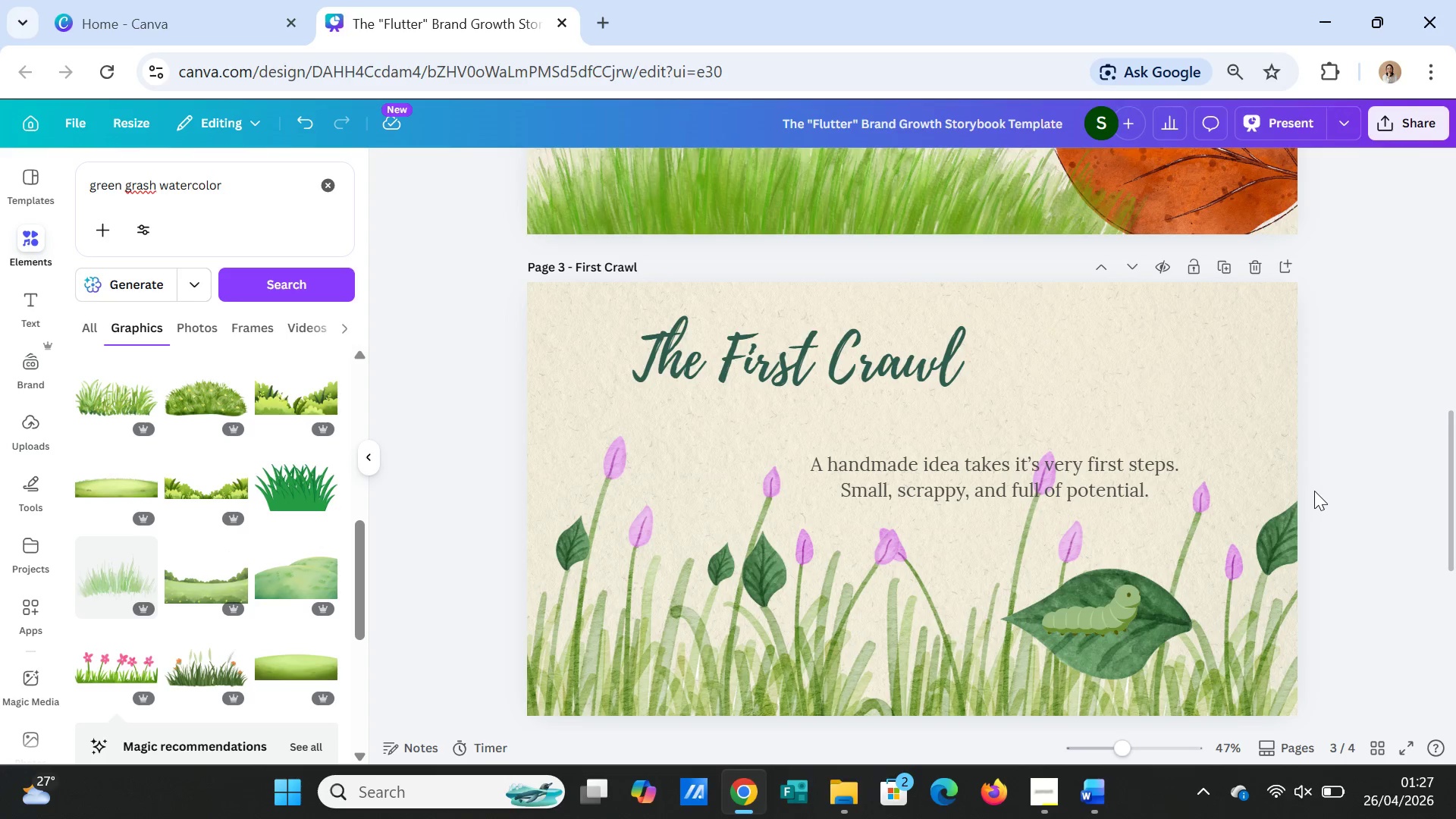 
scroll: coordinate [1316, 491], scroll_direction: up, amount: 3.0
 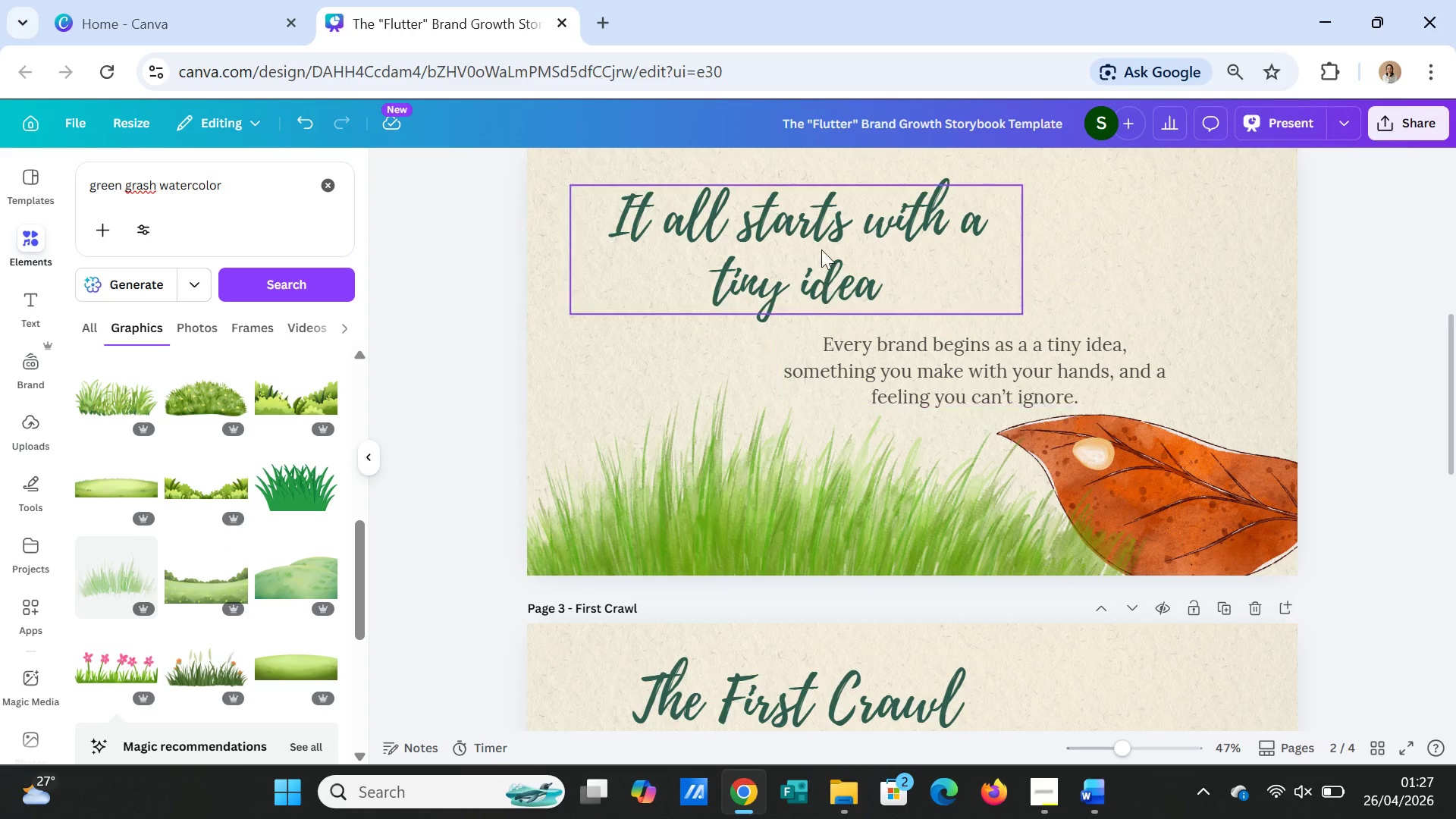 
left_click([818, 224])
 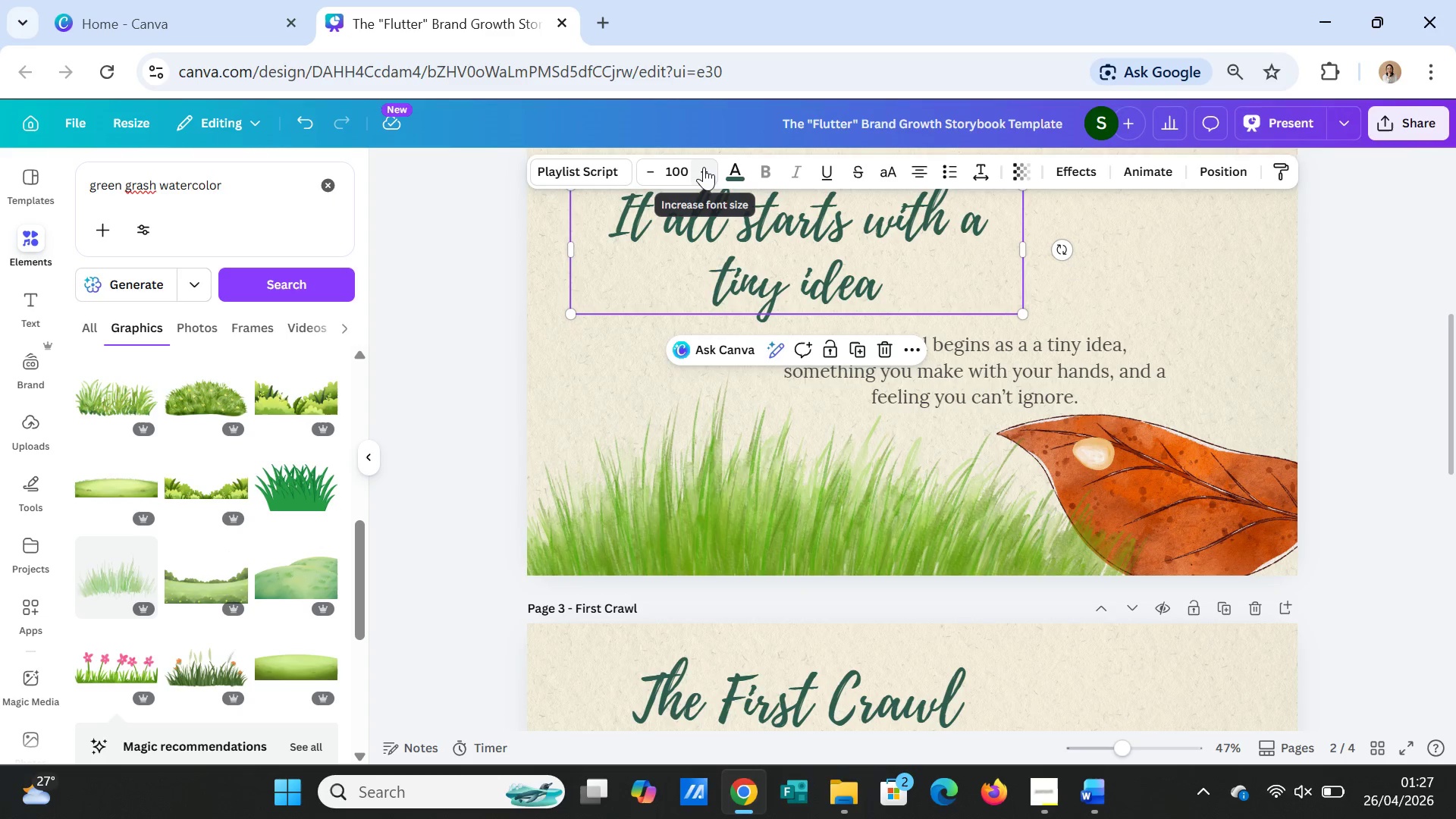 
double_click([704, 167])
 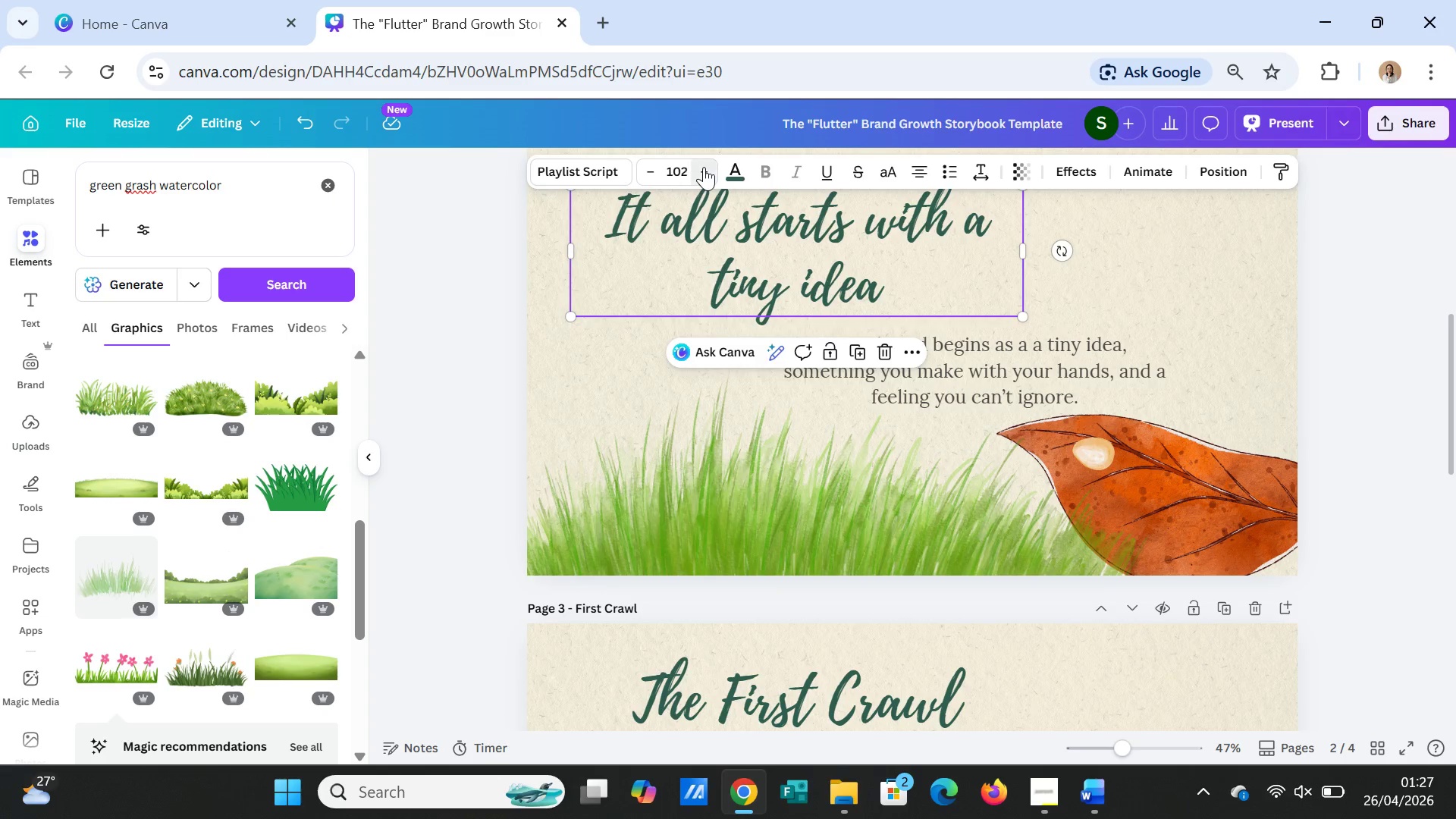 
triple_click([704, 167])
 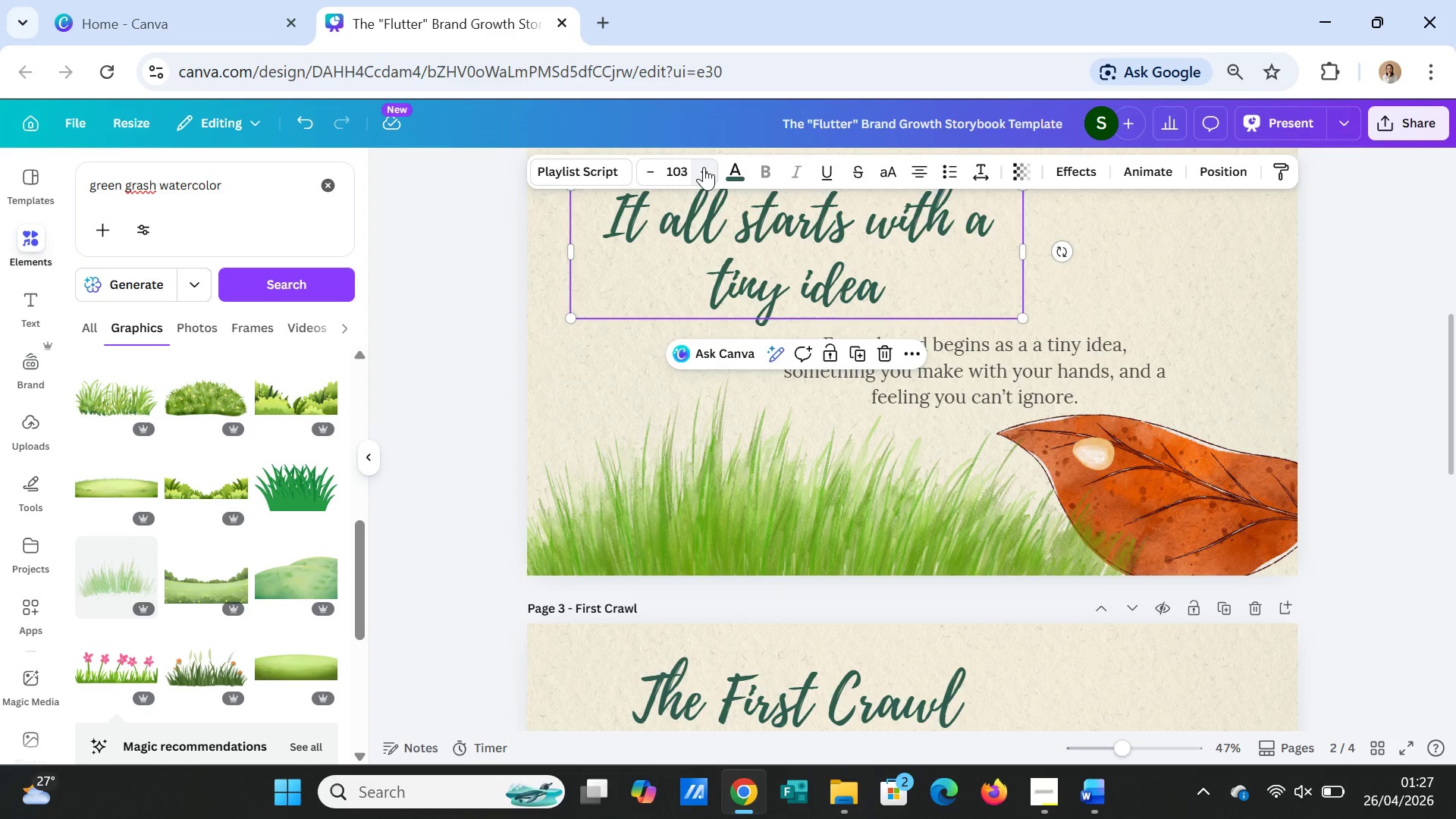 
triple_click([704, 167])
 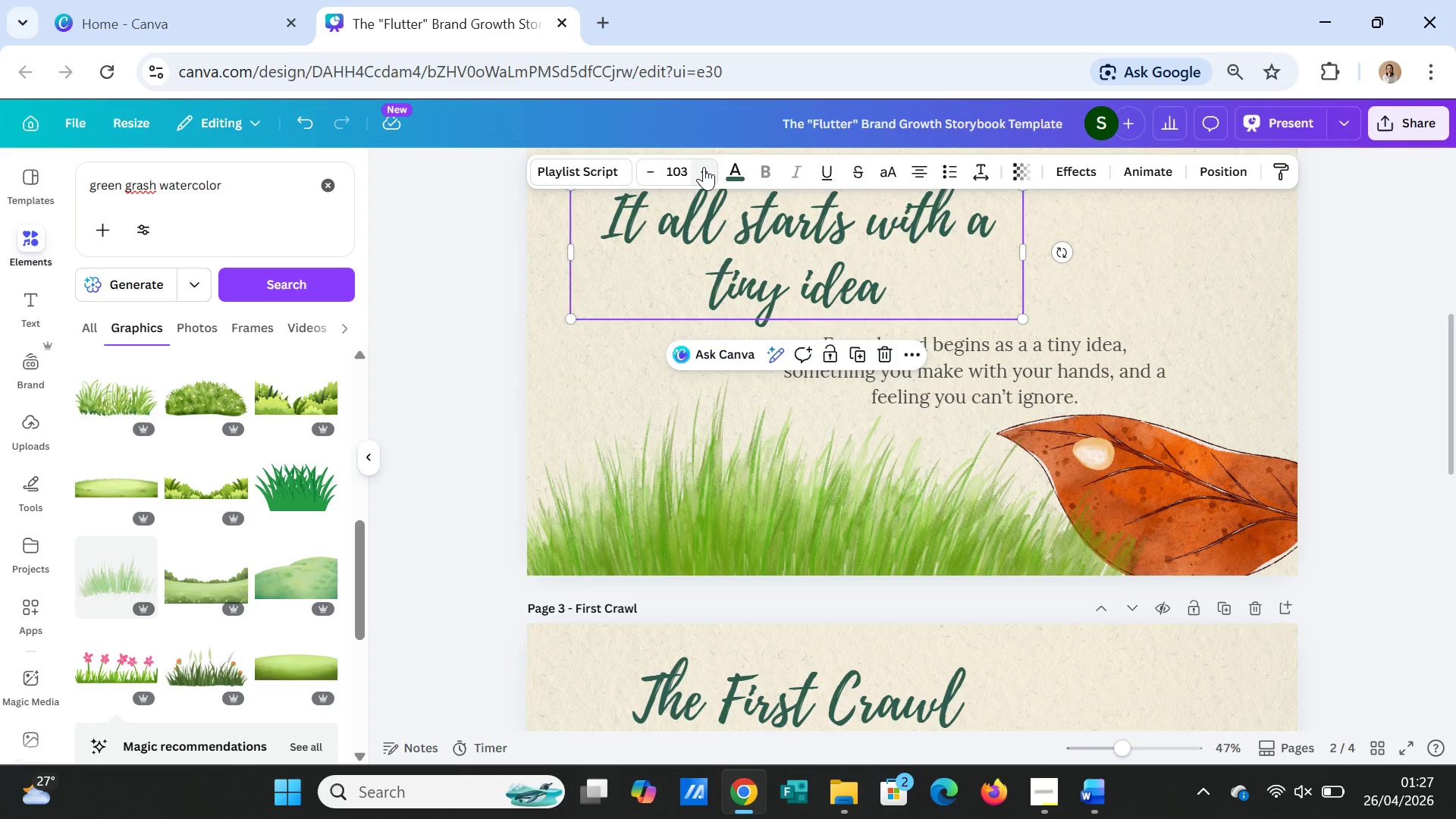 
triple_click([704, 167])
 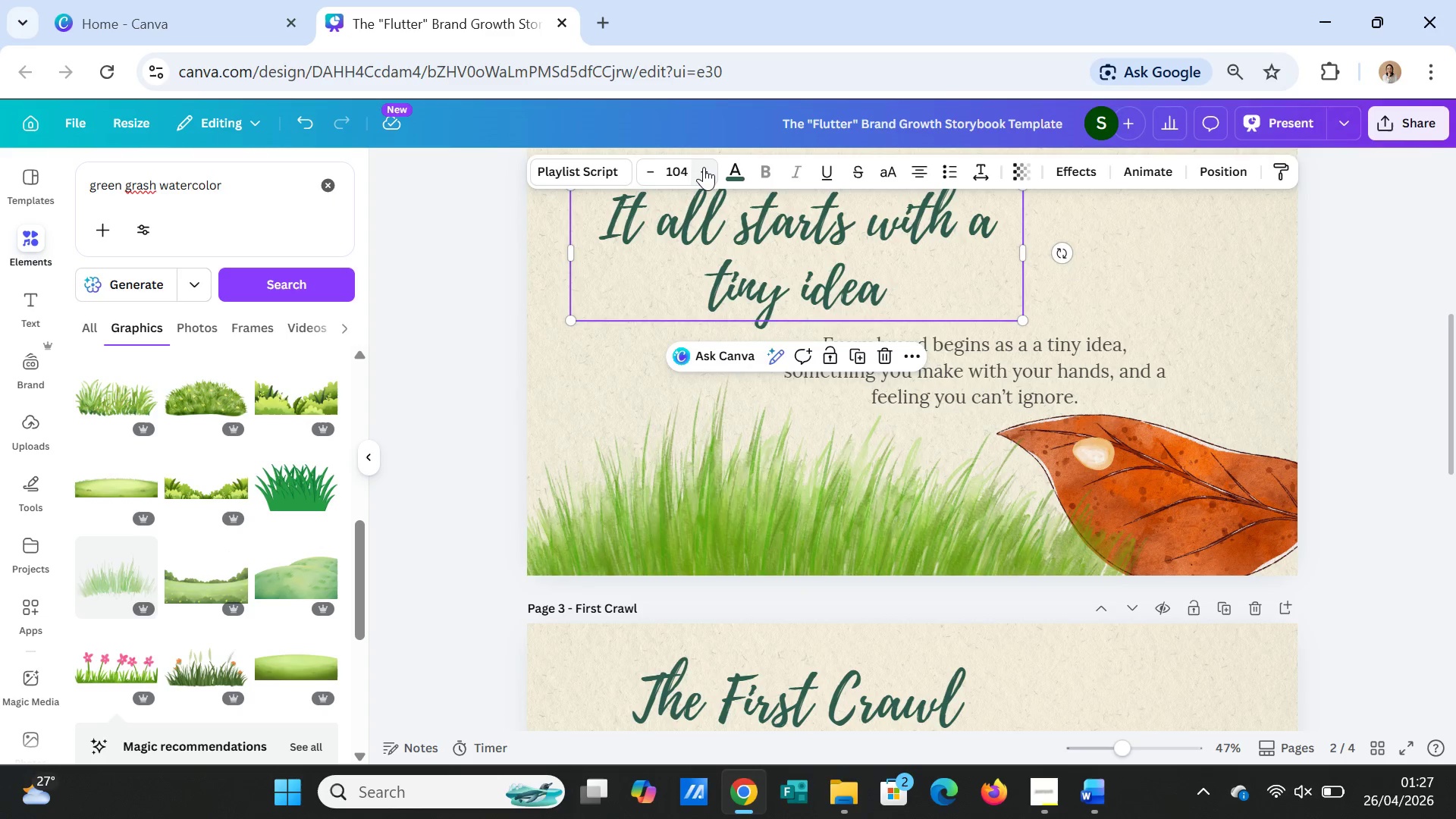 
triple_click([704, 167])
 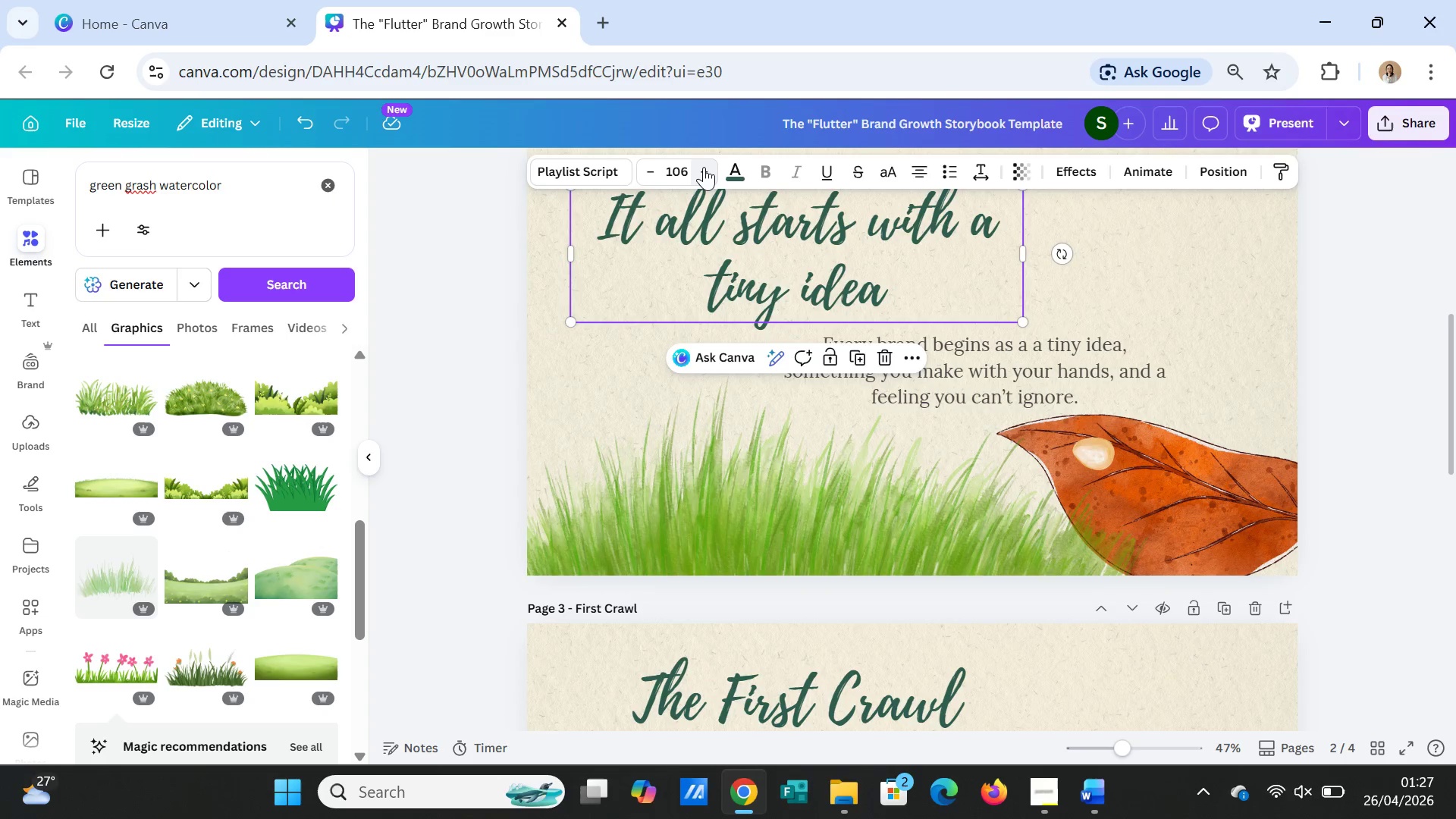 
triple_click([704, 167])
 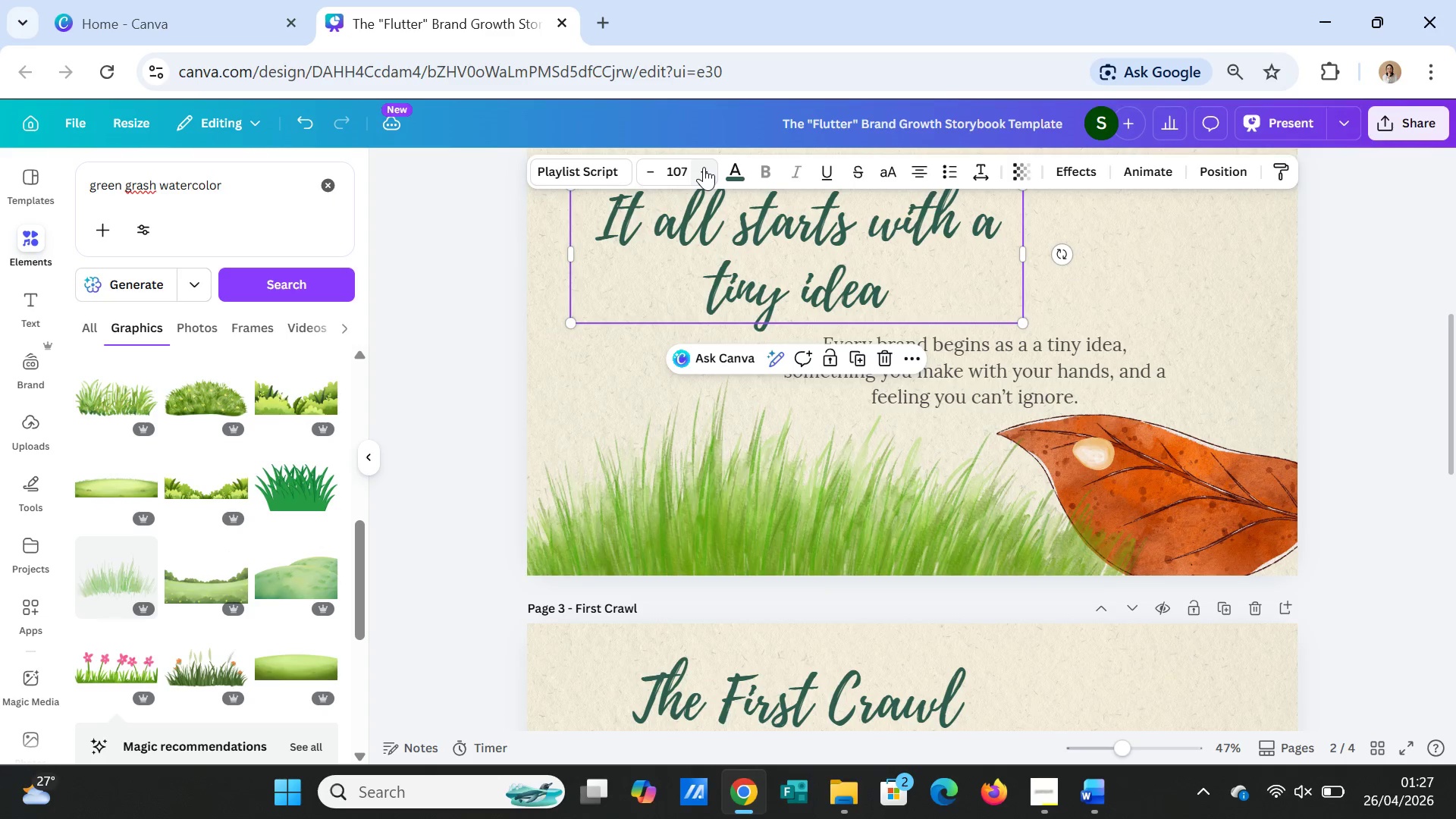 
triple_click([704, 167])
 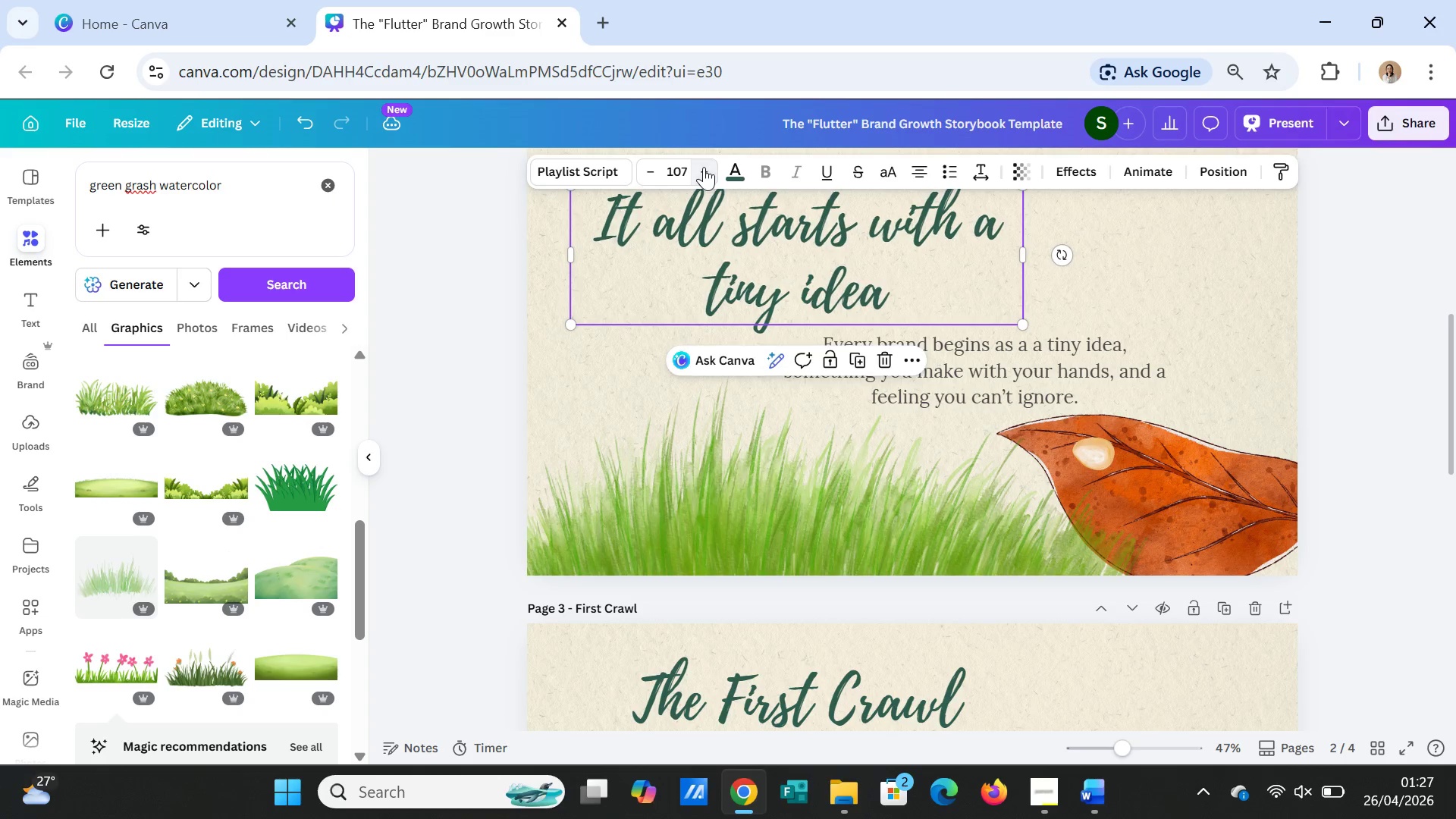 
triple_click([704, 167])
 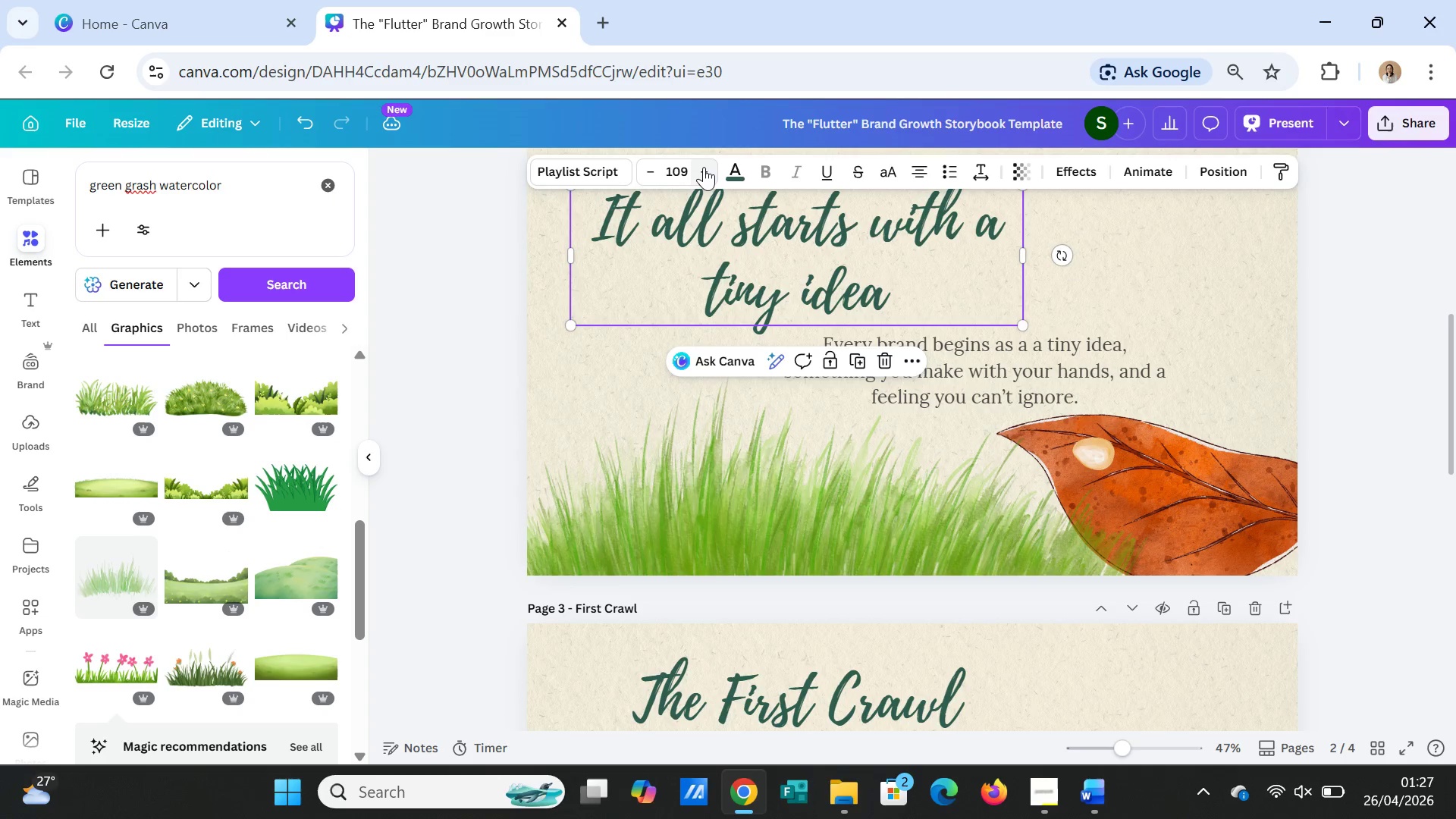 
triple_click([704, 167])
 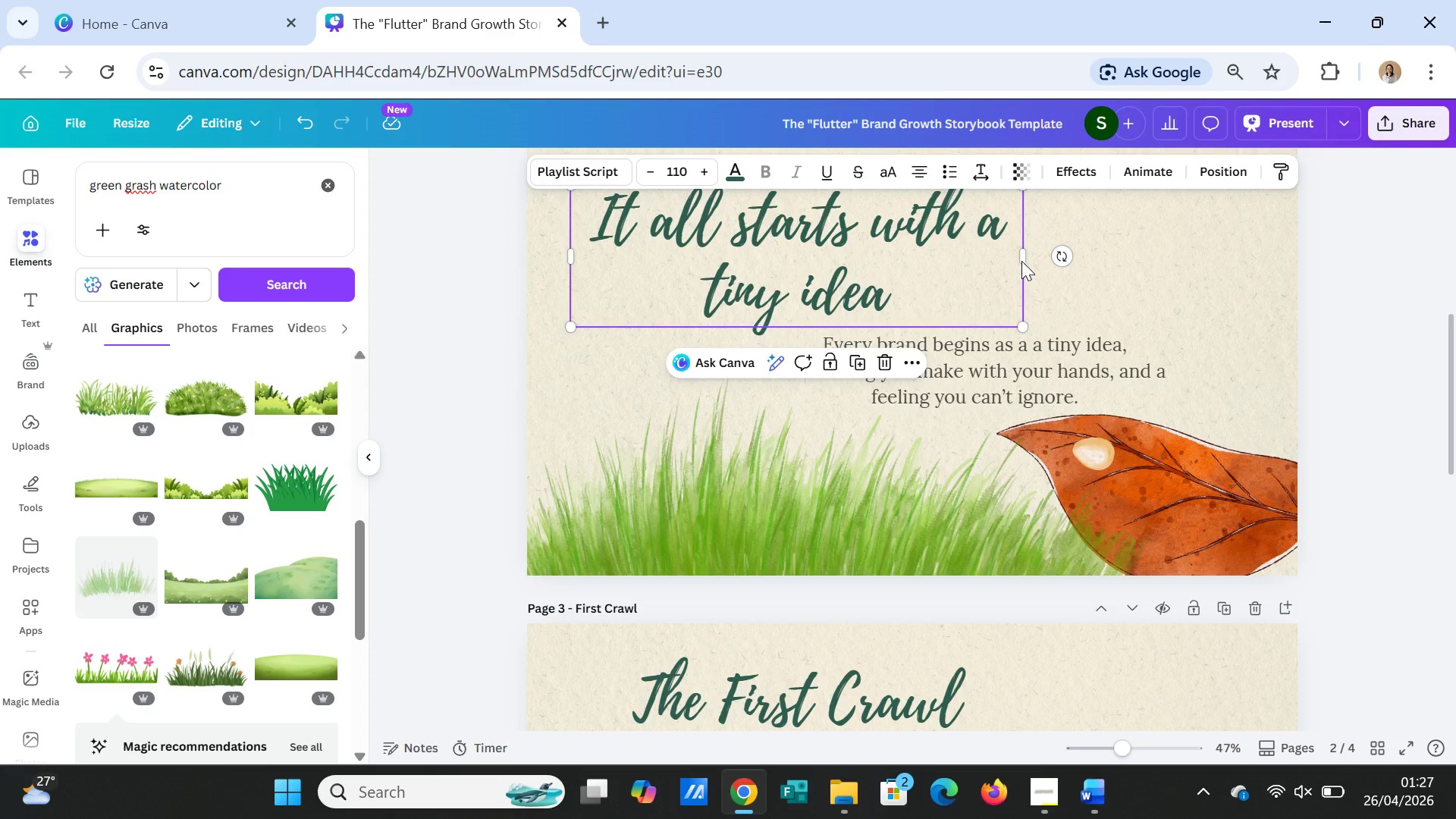 
left_click_drag(start_coordinate=[963, 262], to_coordinate=[968, 267])
 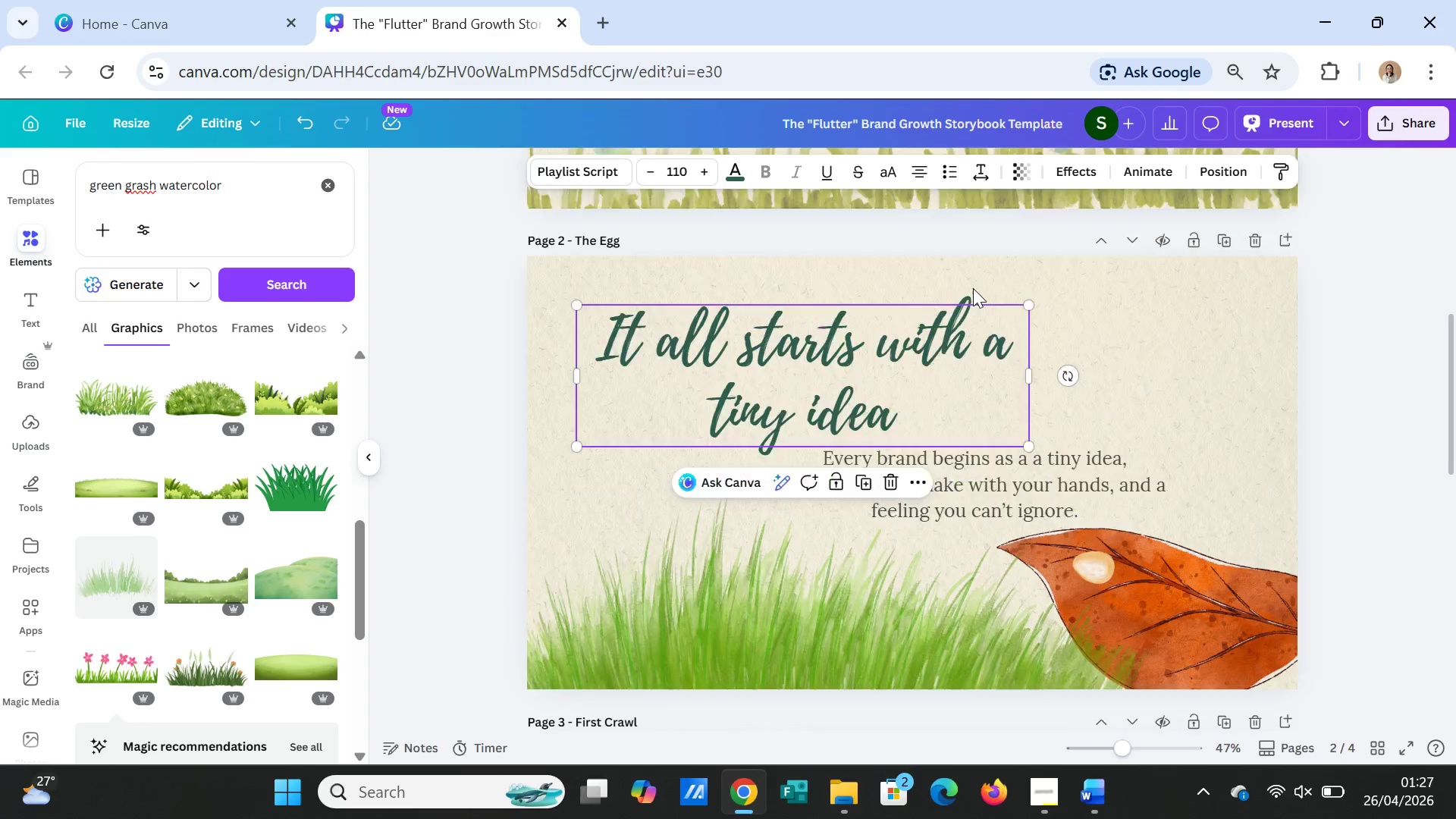 
scroll: coordinate [973, 288], scroll_direction: up, amount: 1.0
 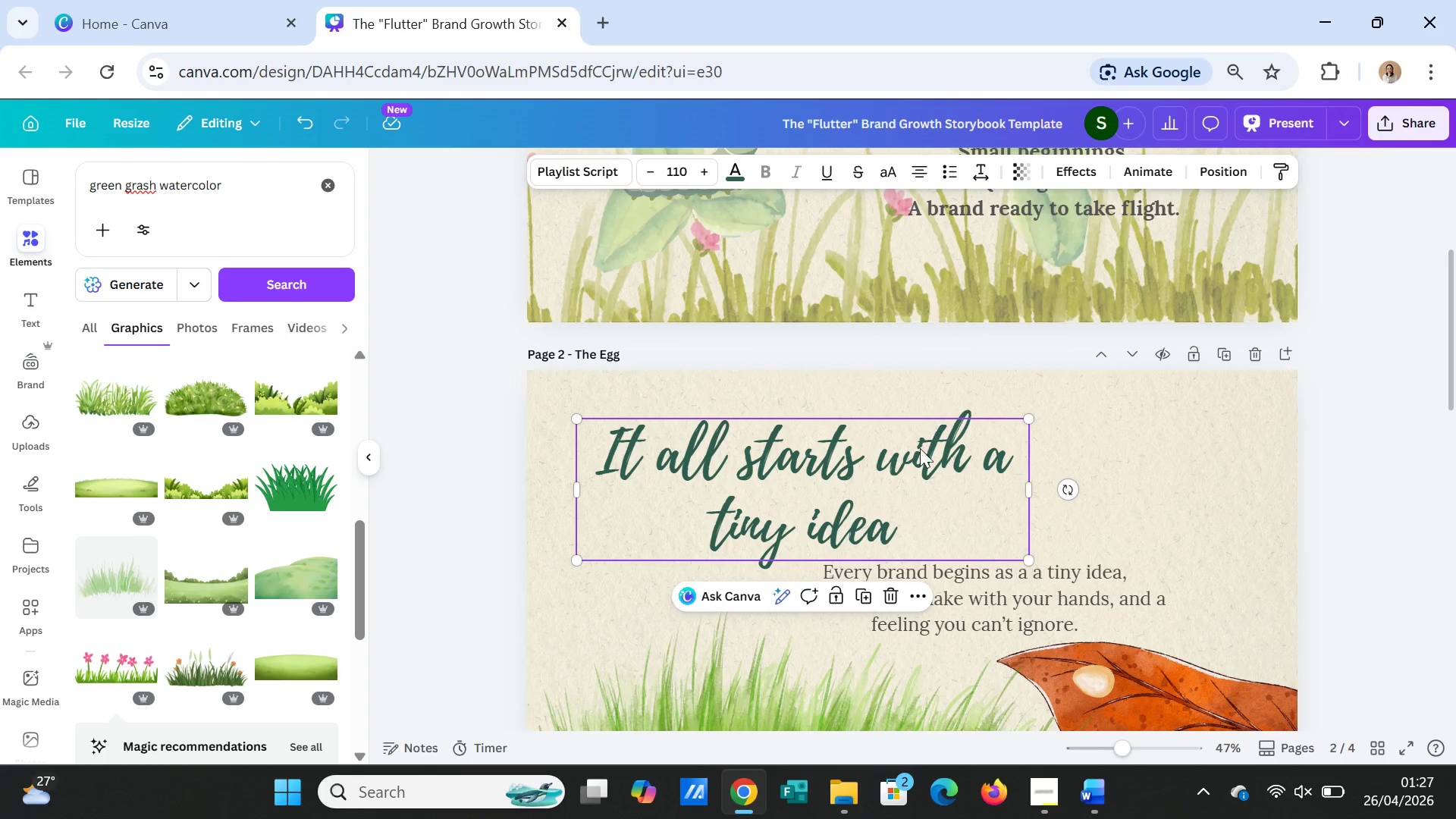 
left_click_drag(start_coordinate=[920, 449], to_coordinate=[919, 443])
 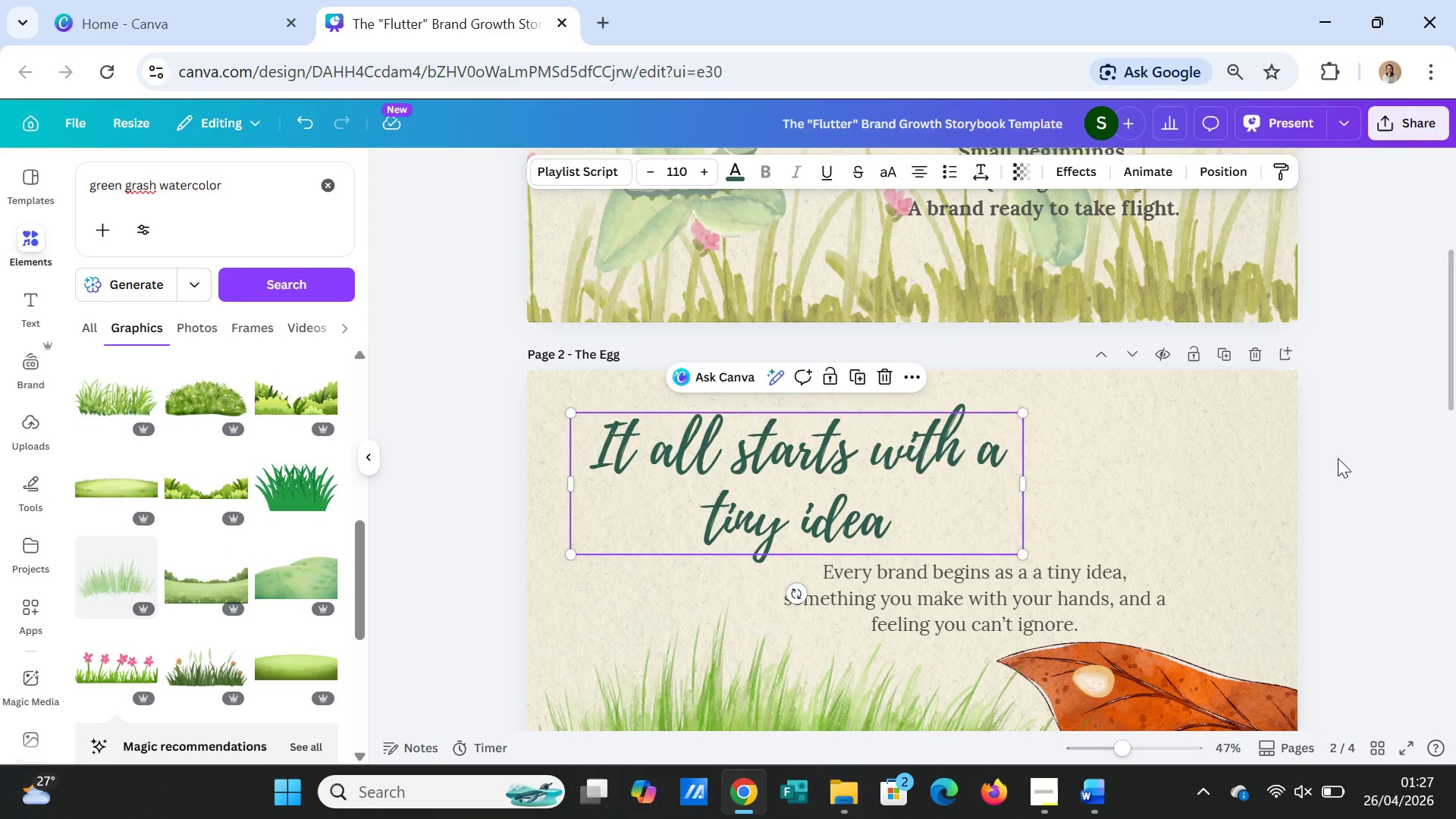 
left_click([1343, 458])
 